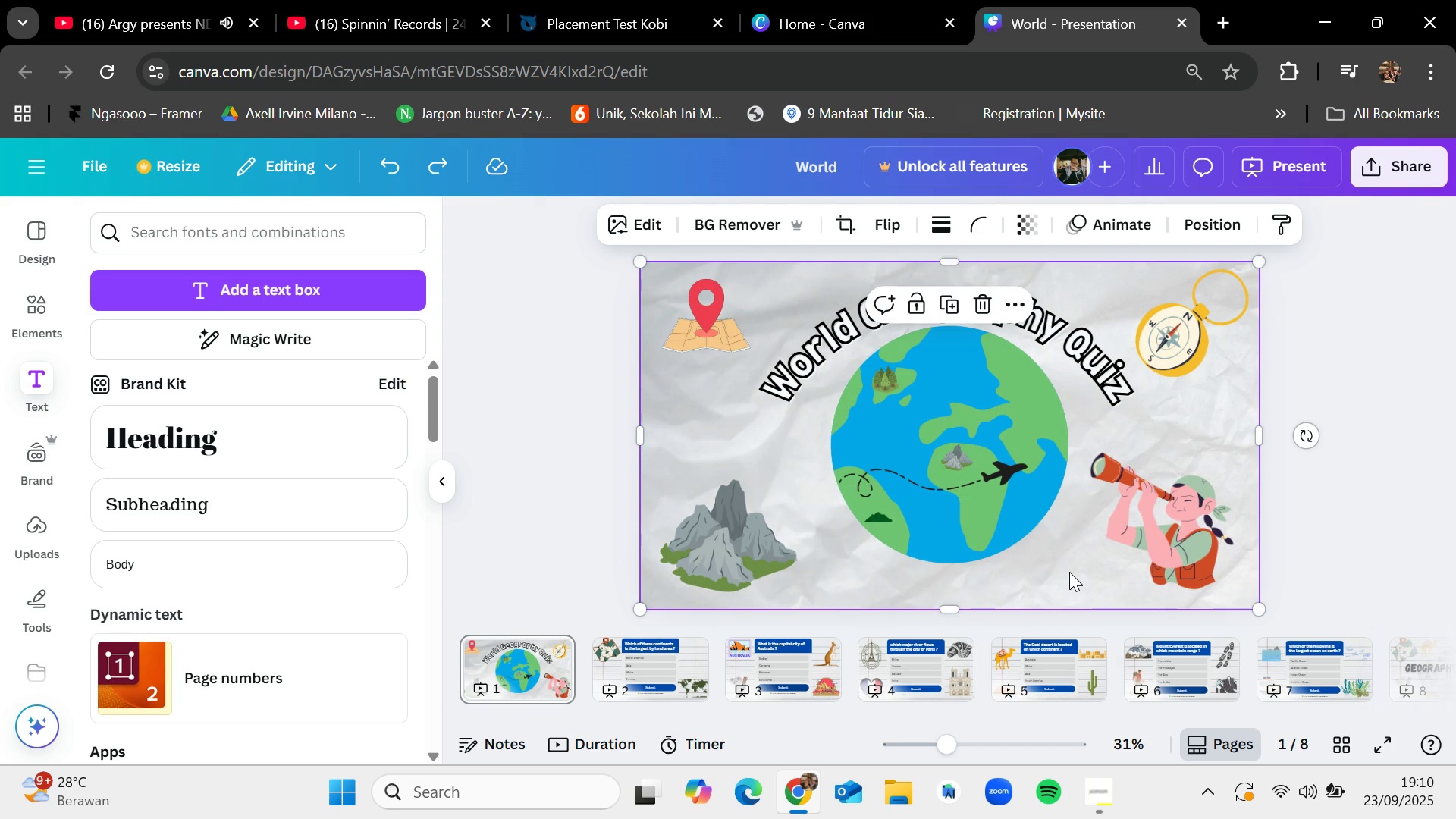 
left_click_drag(start_coordinate=[1066, 566], to_coordinate=[1056, 562])
 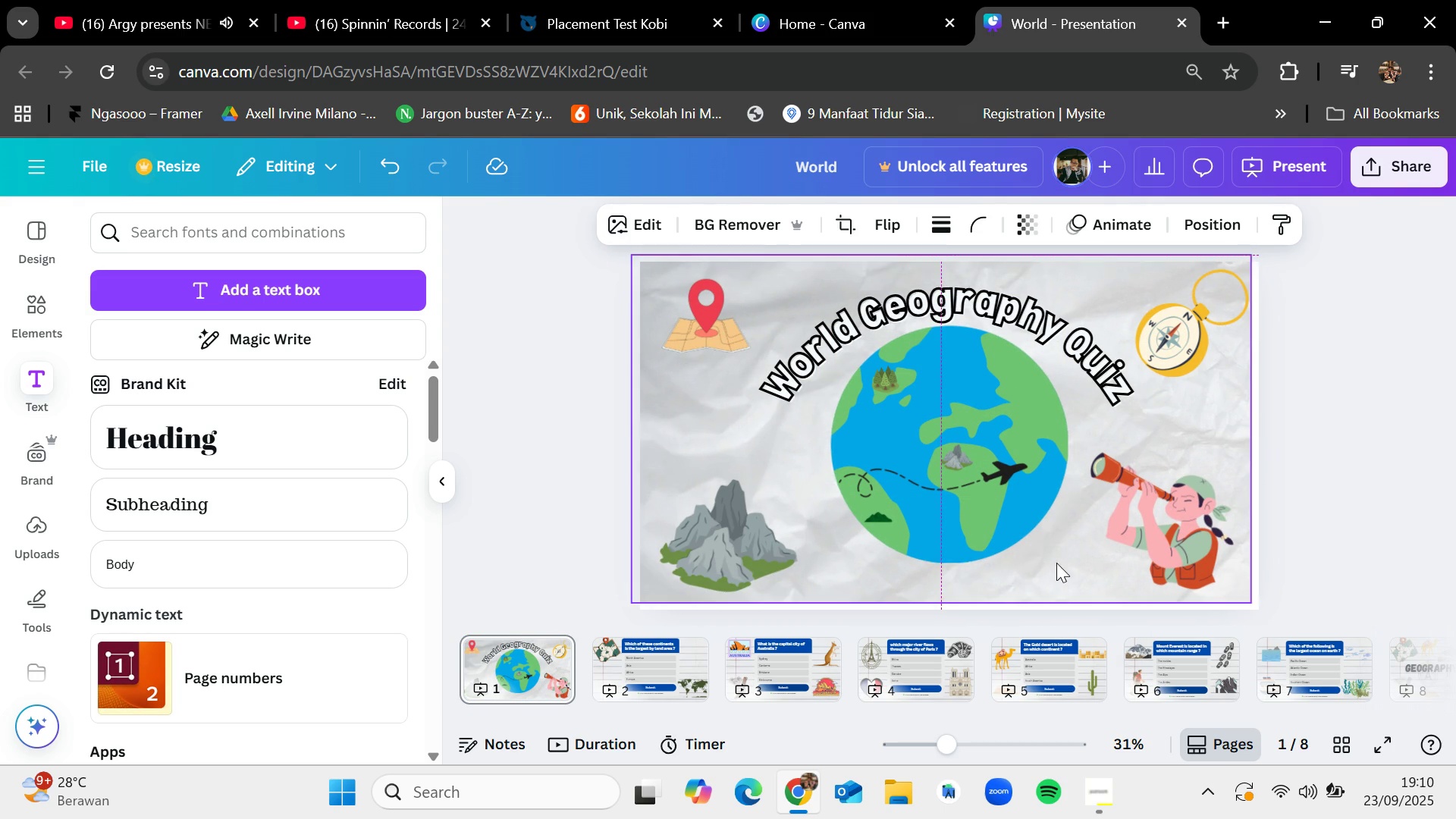 
key(Control+Z)
 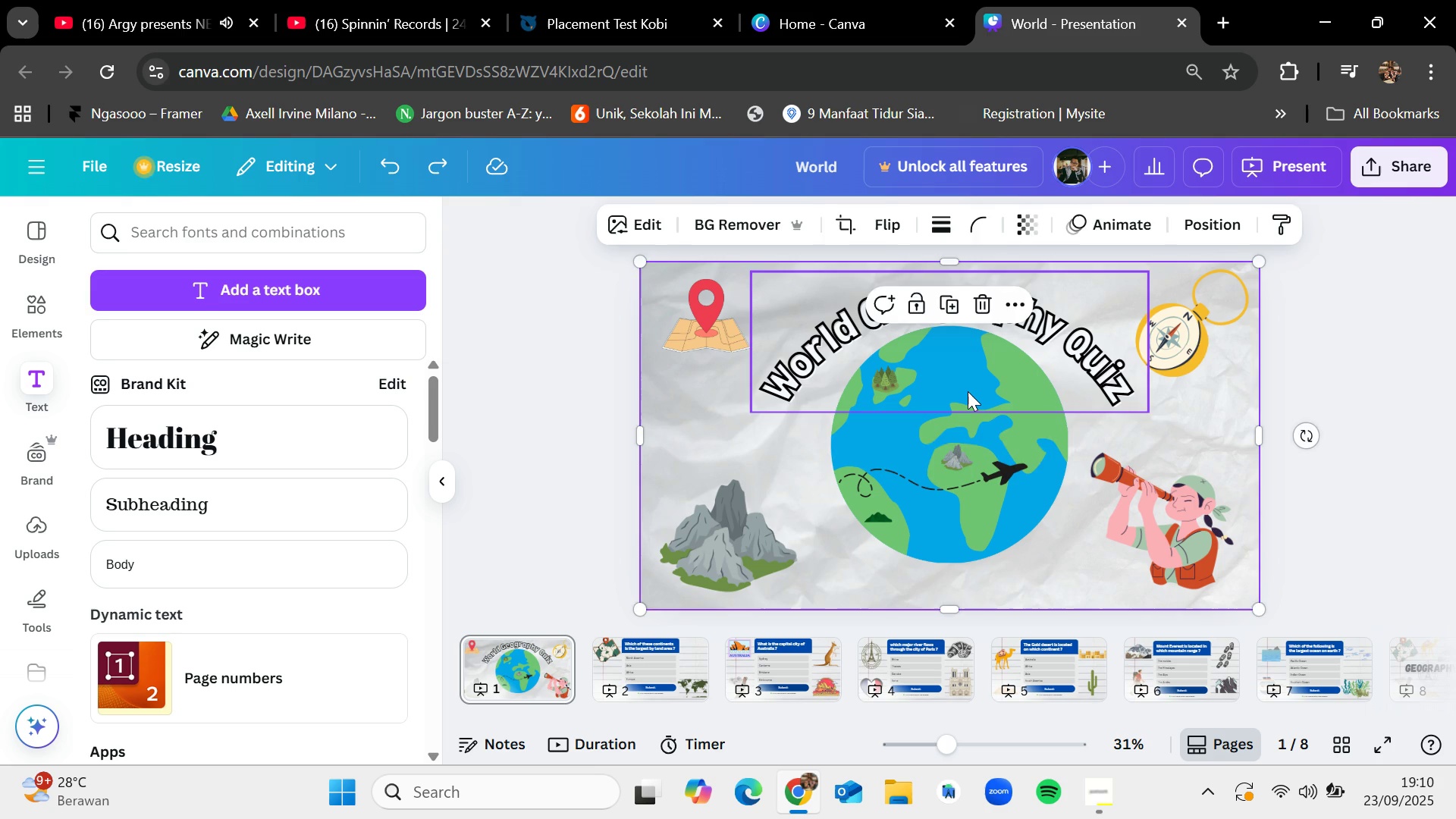 
left_click([968, 391])
 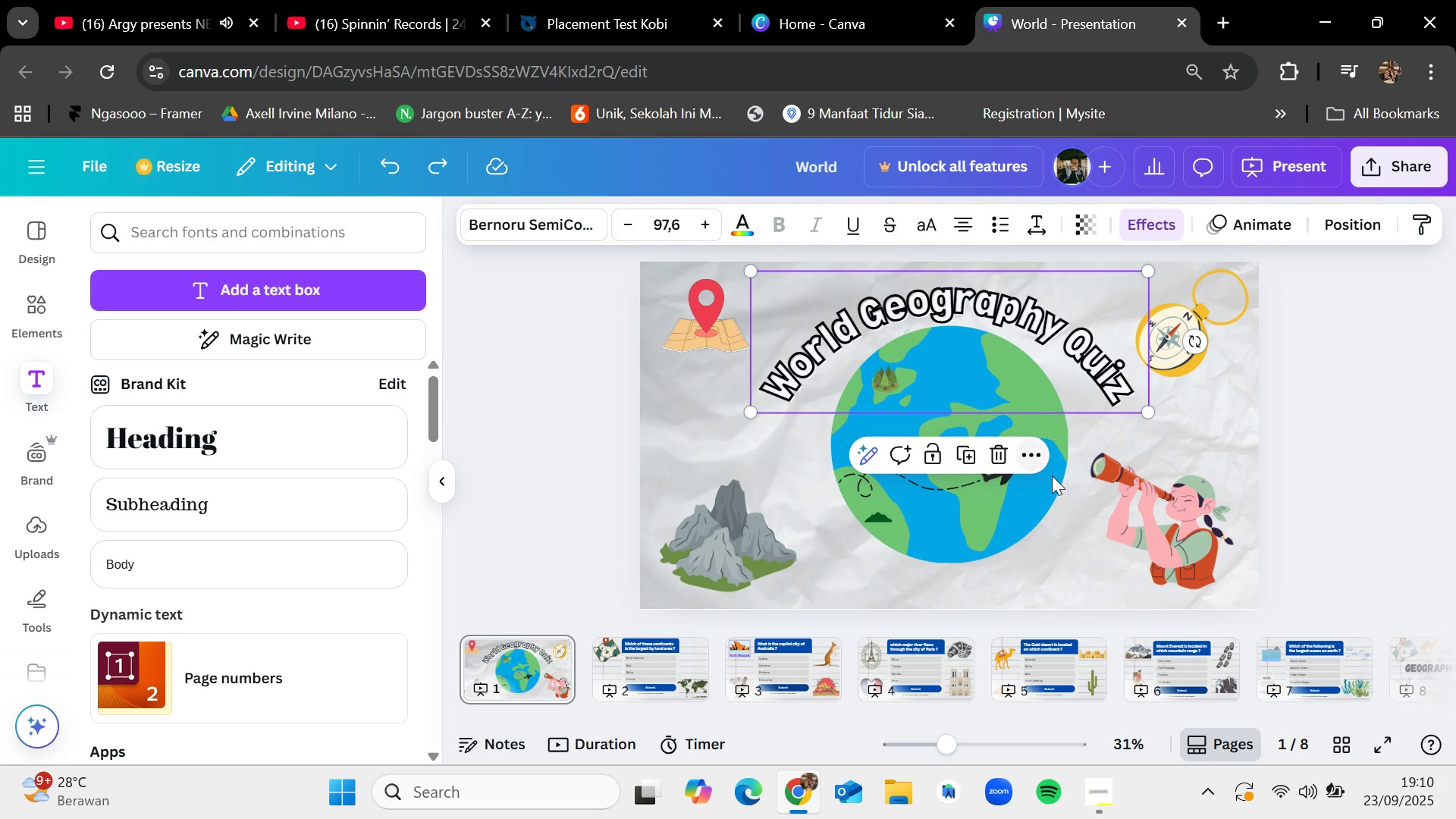 
left_click([1052, 475])
 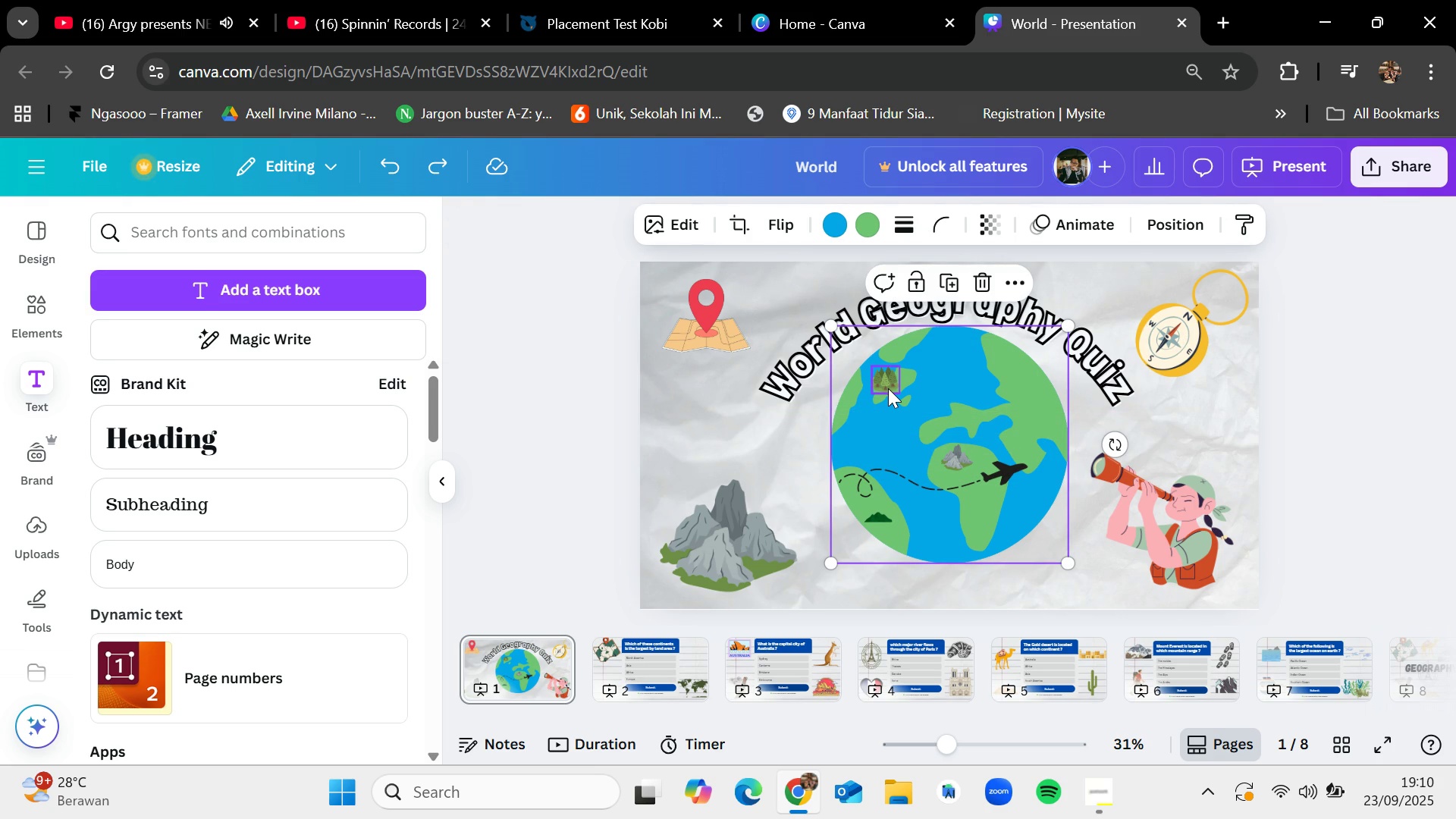 
hold_key(key=ControlLeft, duration=1.53)
left_click([889, 386])
 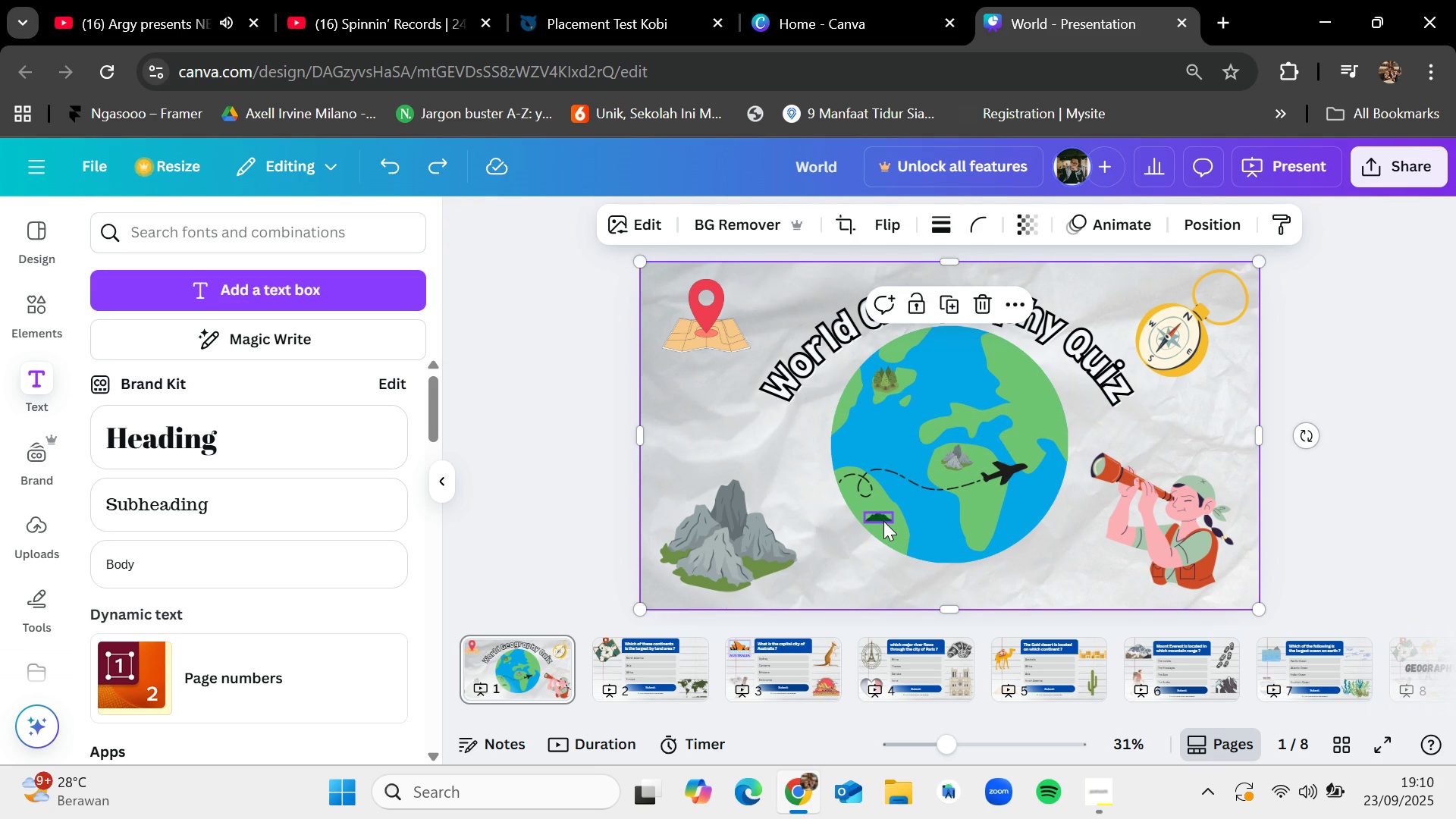 
left_click([883, 520])
 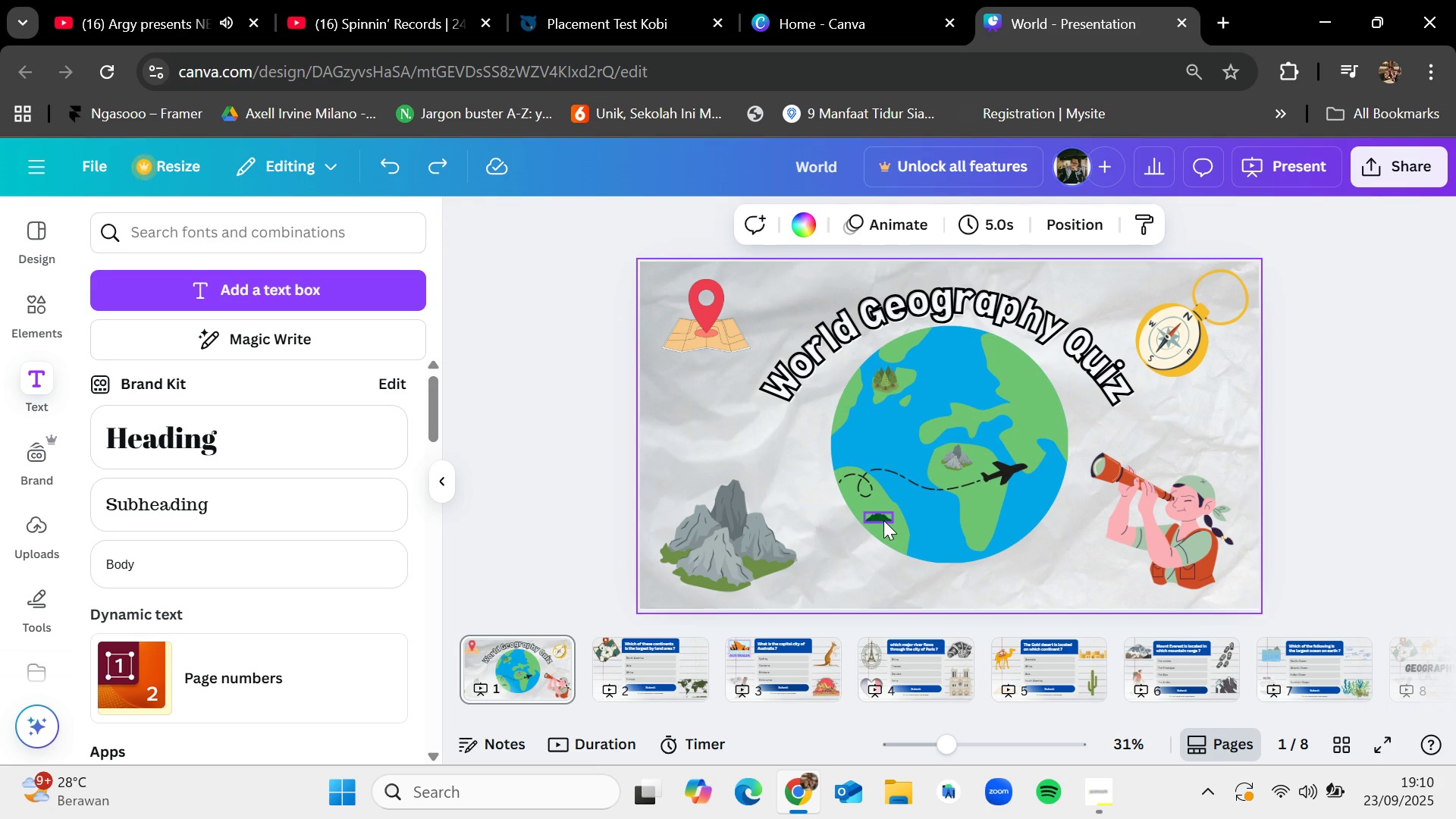 
hold_key(key=ControlLeft, duration=1.44)
left_click([1033, 472])
 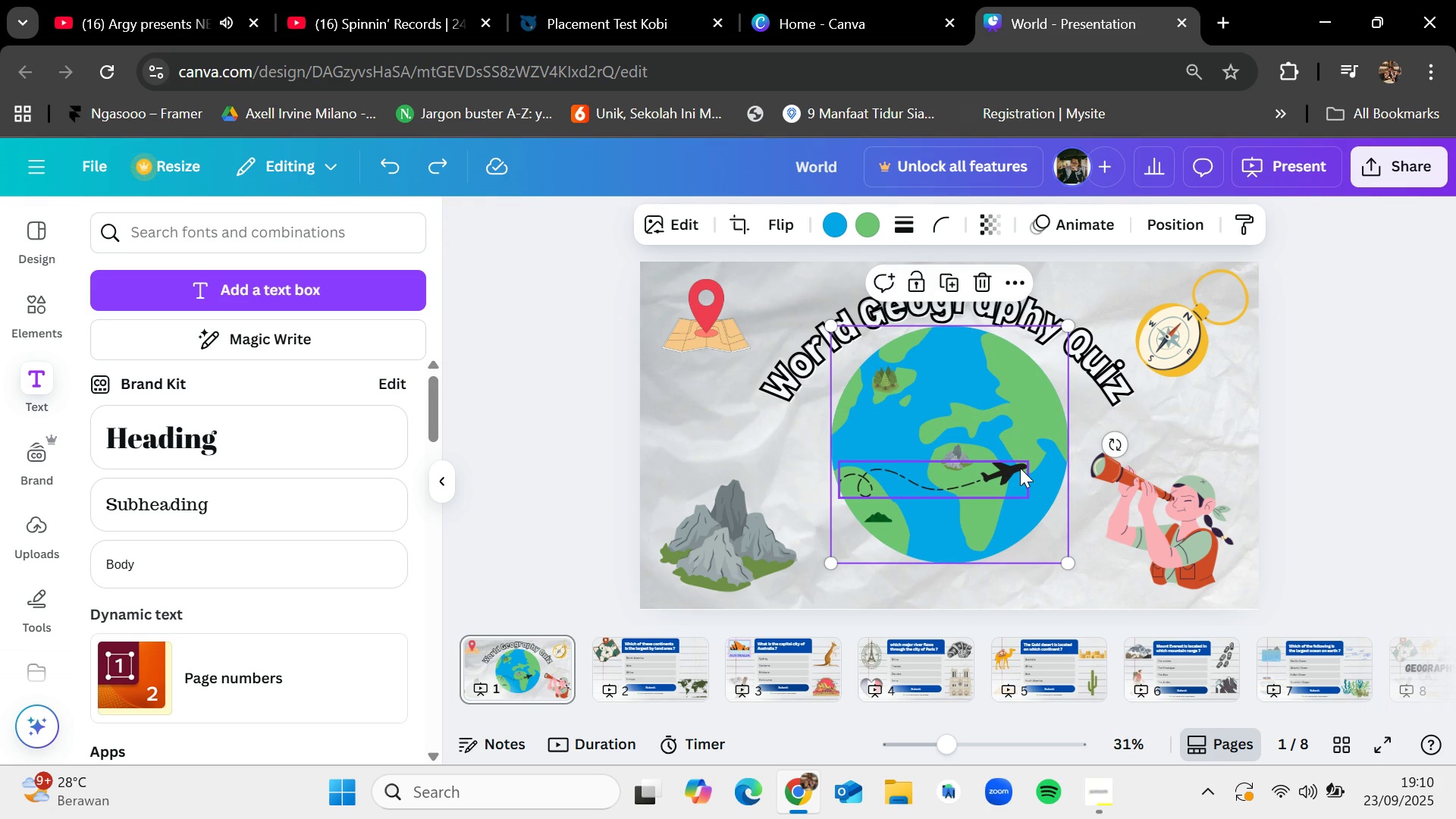 
hold_key(key=ControlLeft, duration=1.06)
 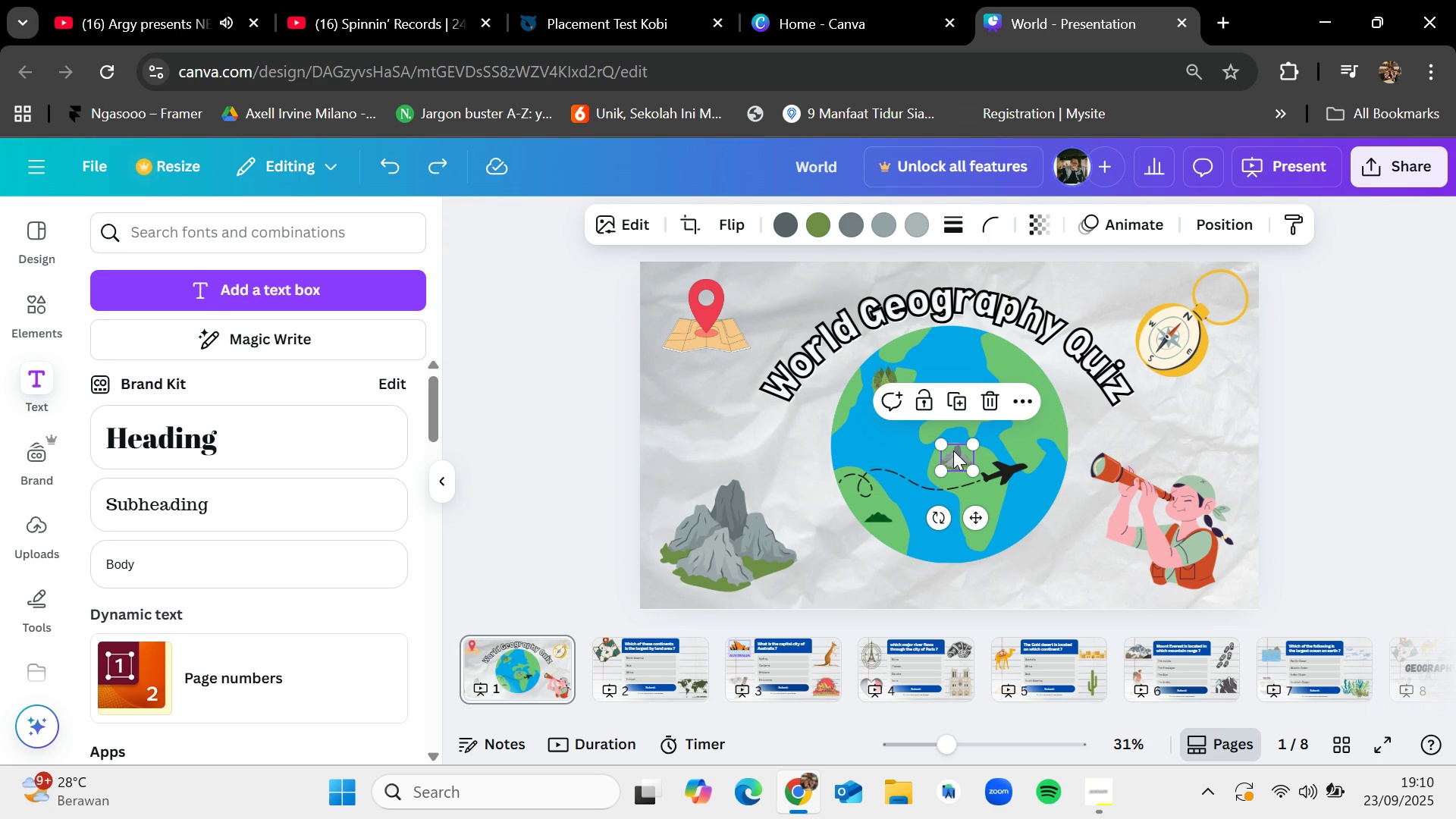 
hold_key(key=ShiftLeft, duration=1.53)
left_click([882, 526])
 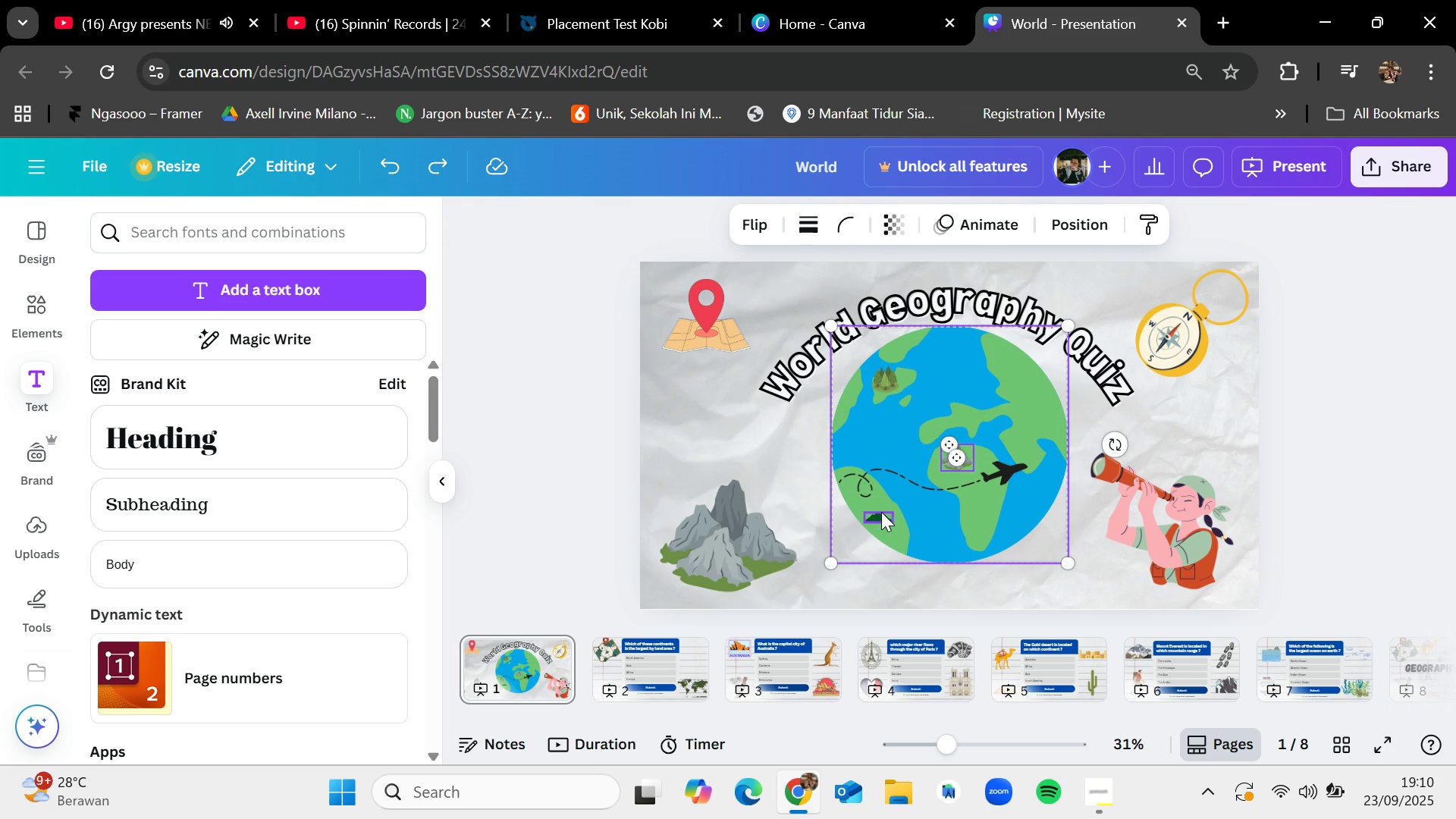 
double_click([881, 512])
 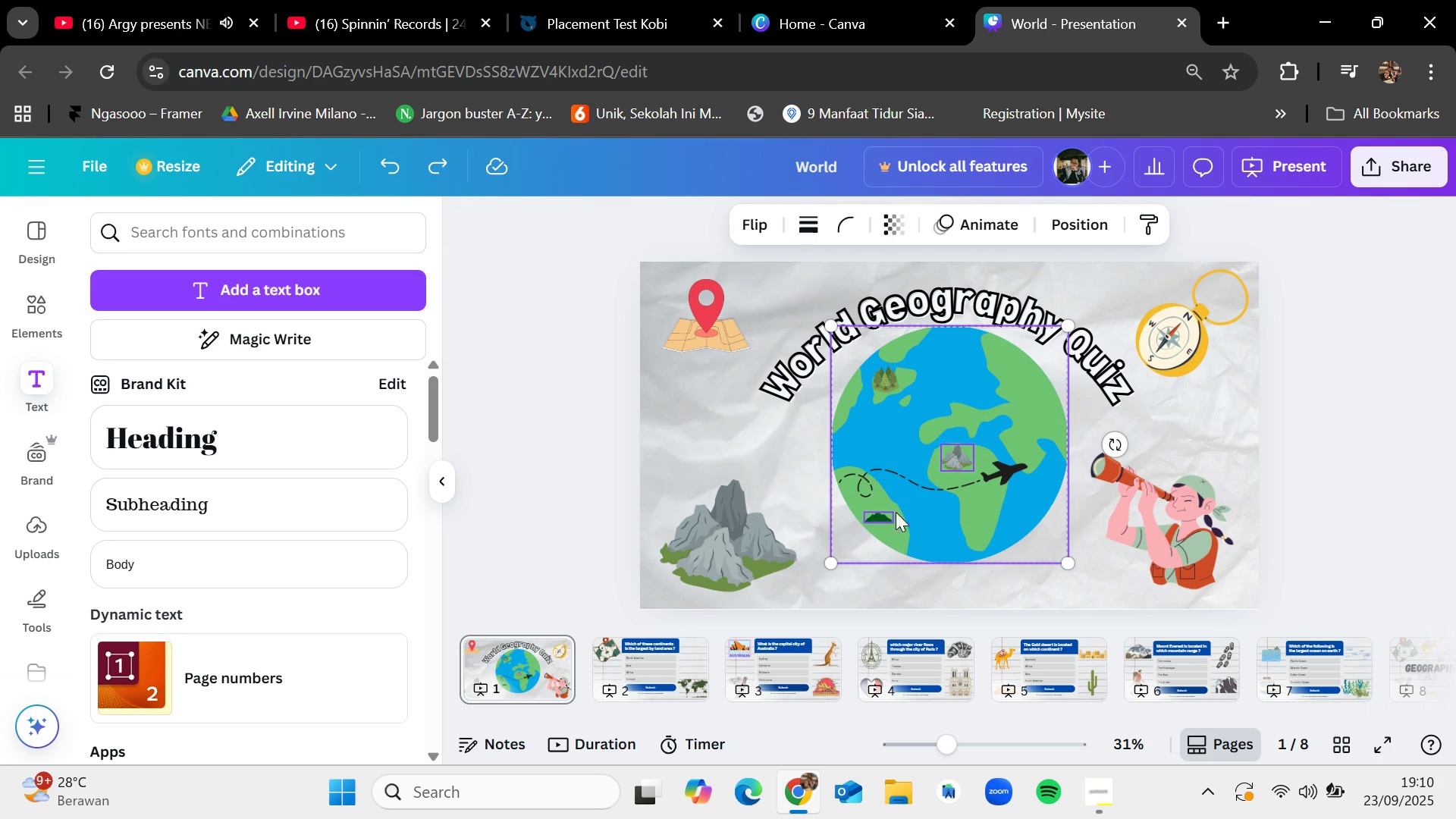 
hold_key(key=ShiftLeft, duration=1.51)
left_click([1010, 472])
 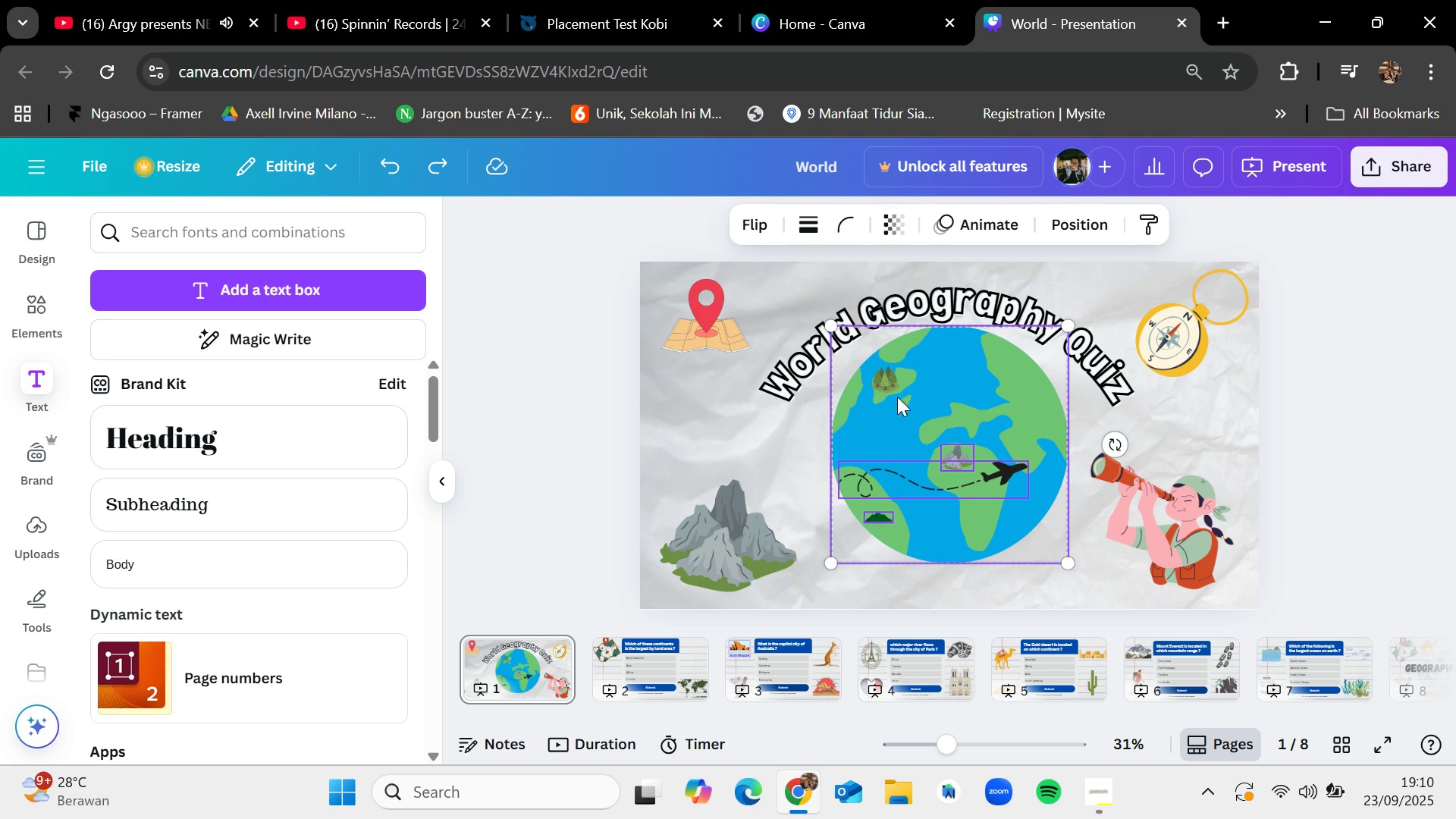 
hold_key(key=ShiftLeft, duration=1.51)
double_click([983, 377])
 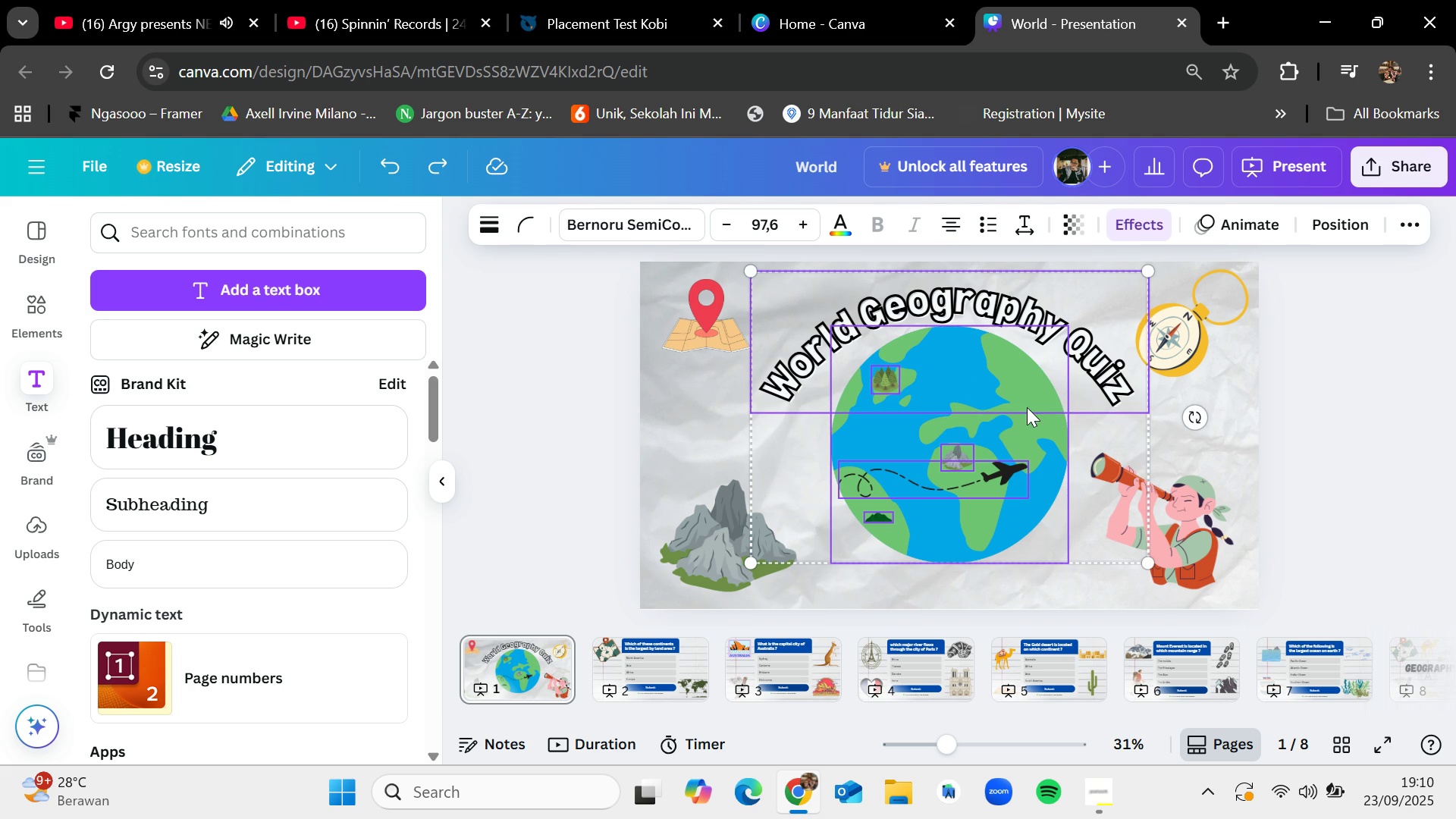 
hold_key(key=ShiftLeft, duration=1.5)
left_click_drag(start_coordinate=[1042, 538], to_coordinate=[1031, 522])
 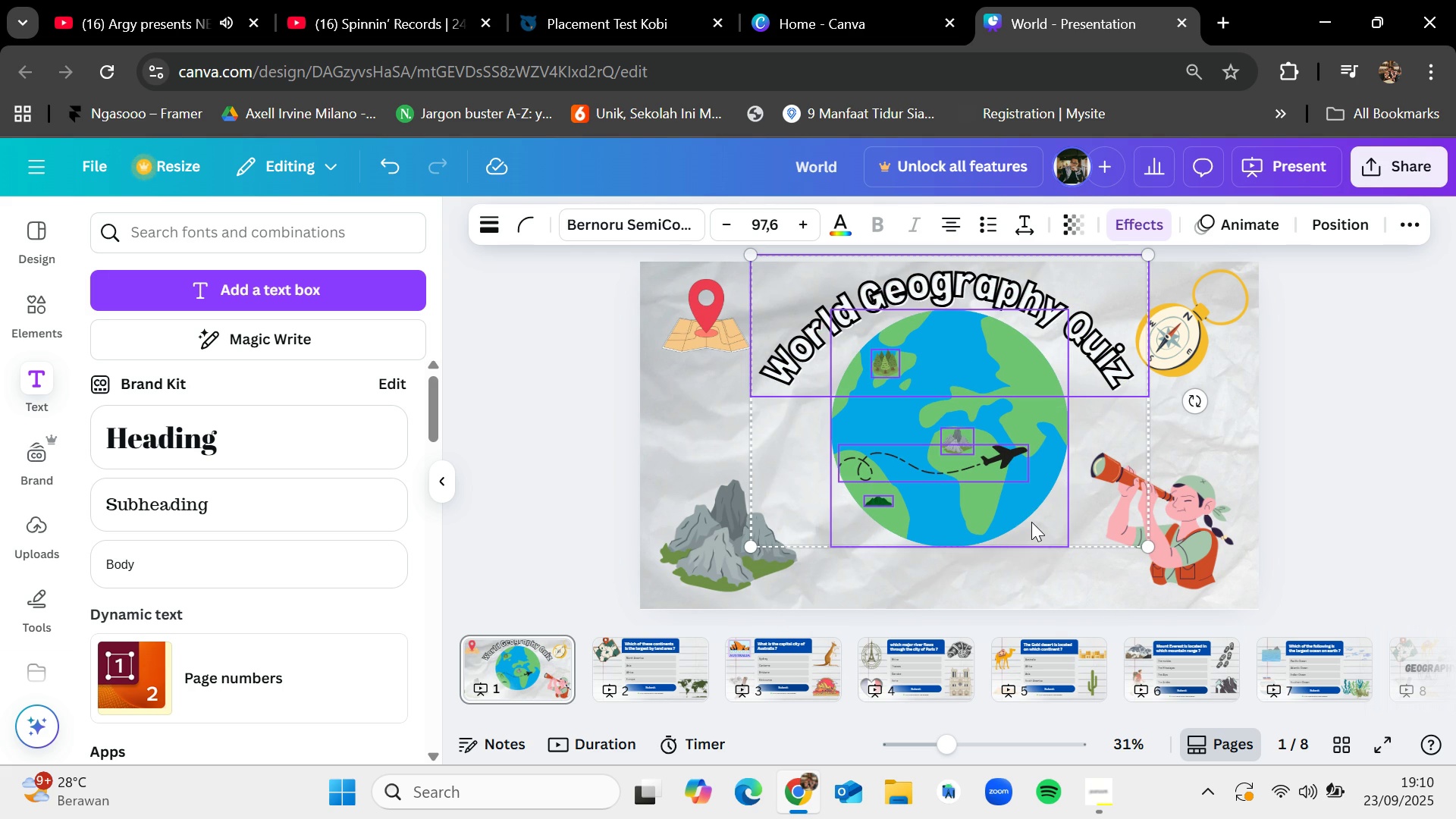 
hold_key(key=ShiftLeft, duration=1.51)
 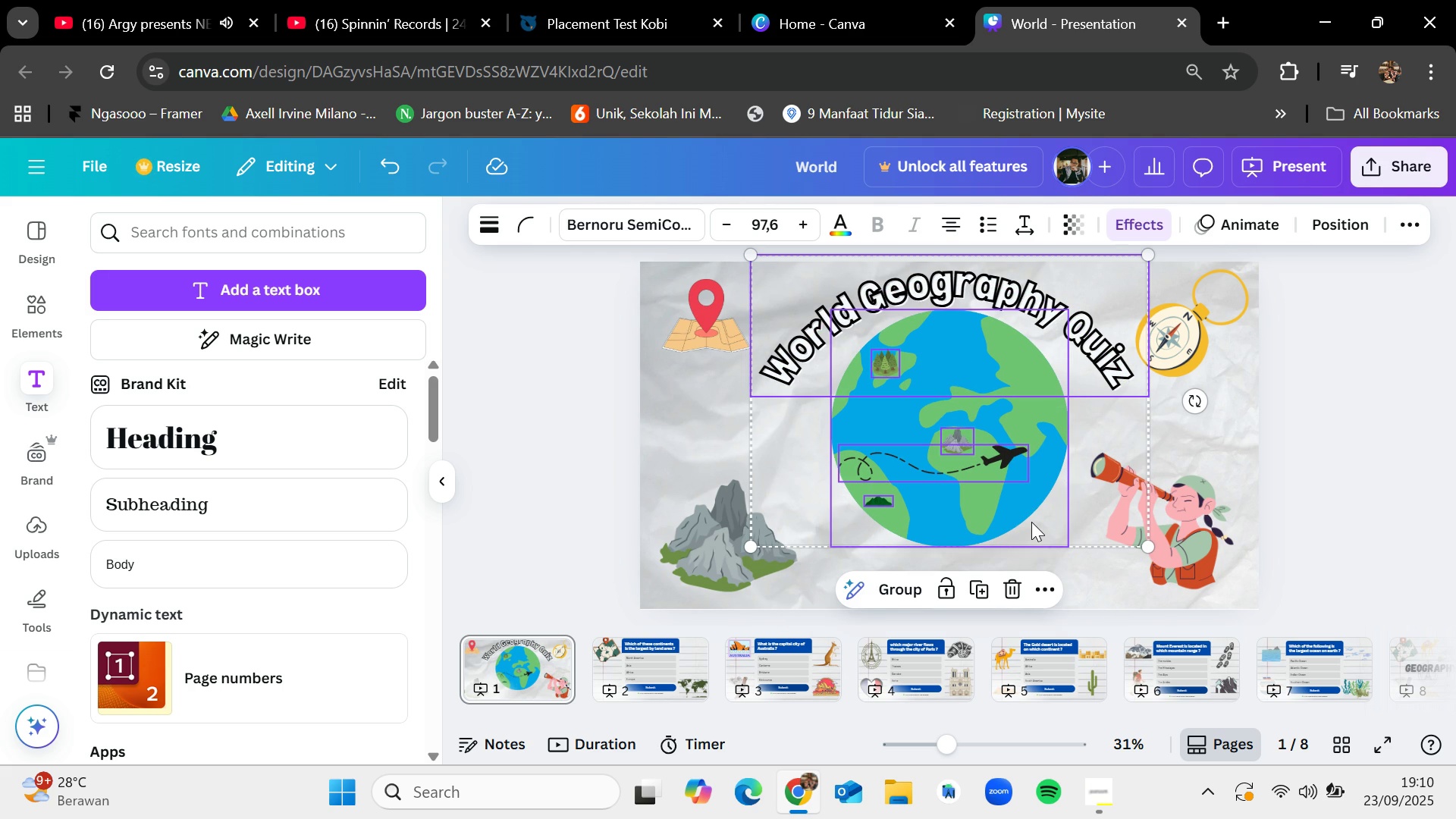 
hold_key(key=ShiftLeft, duration=0.37)
 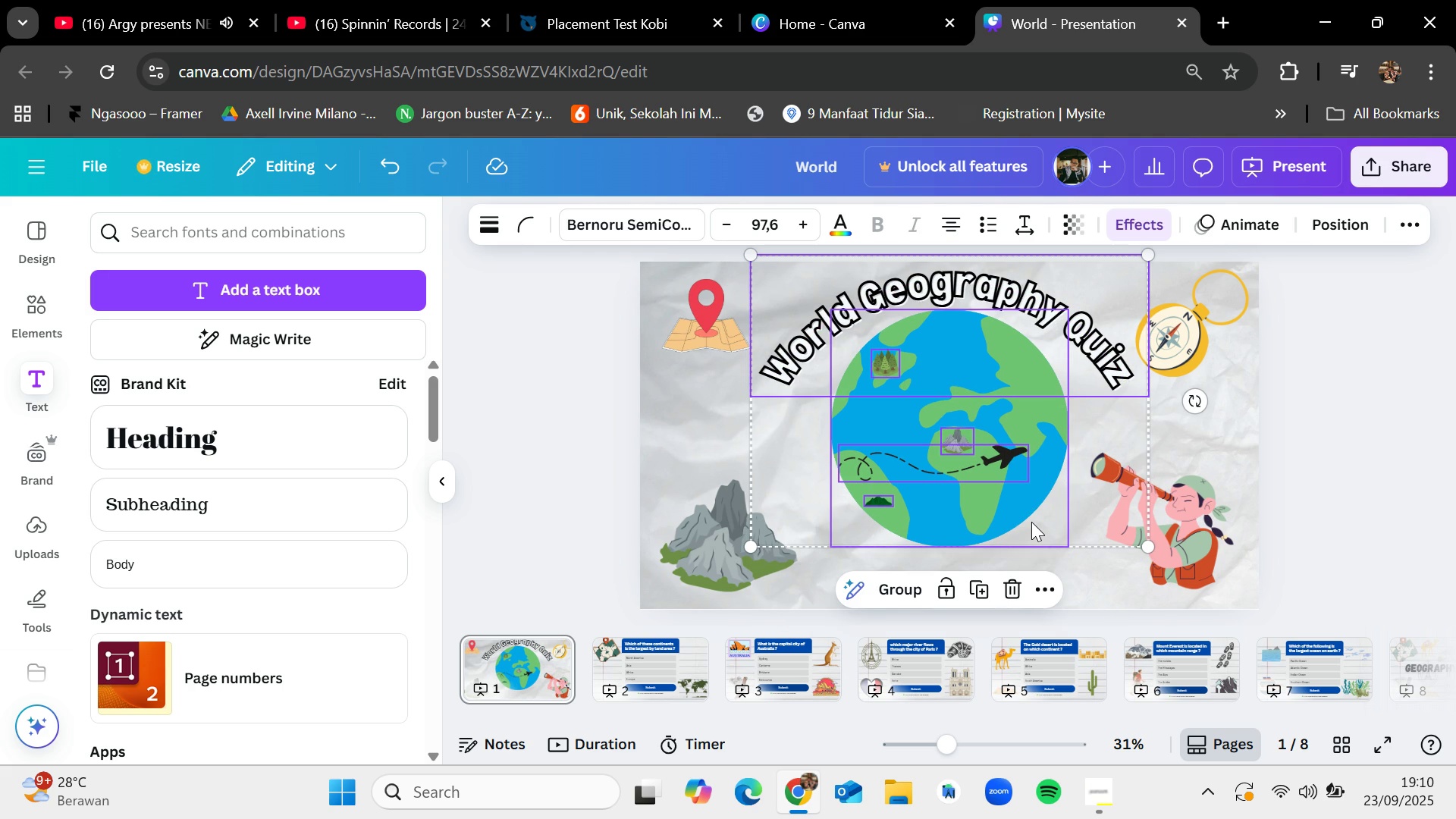 
hold_key(key=ControlLeft, duration=0.36)
 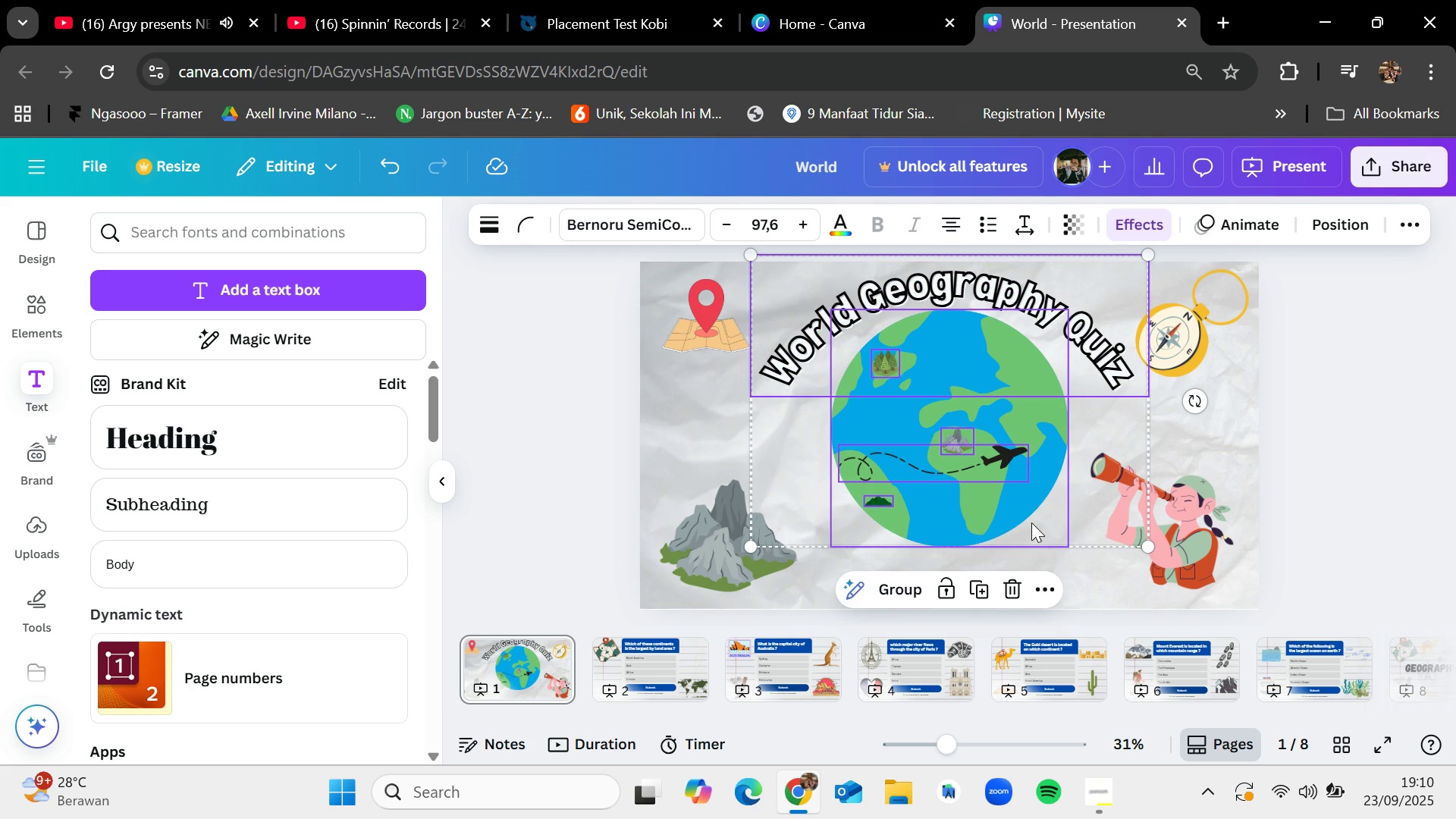 
left_click_drag(start_coordinate=[1020, 513], to_coordinate=[1018, 526])
 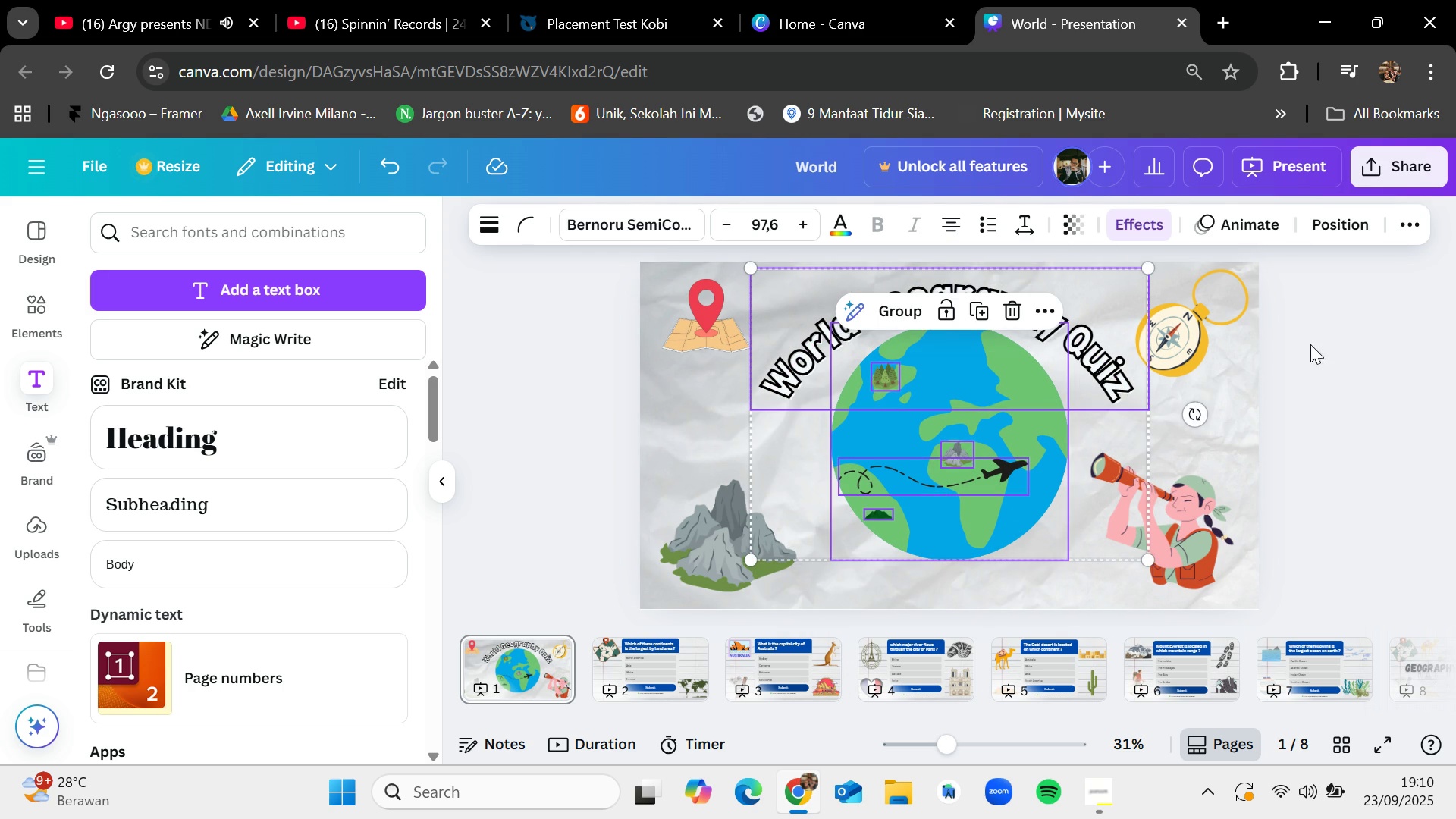 
left_click([1376, 352])
 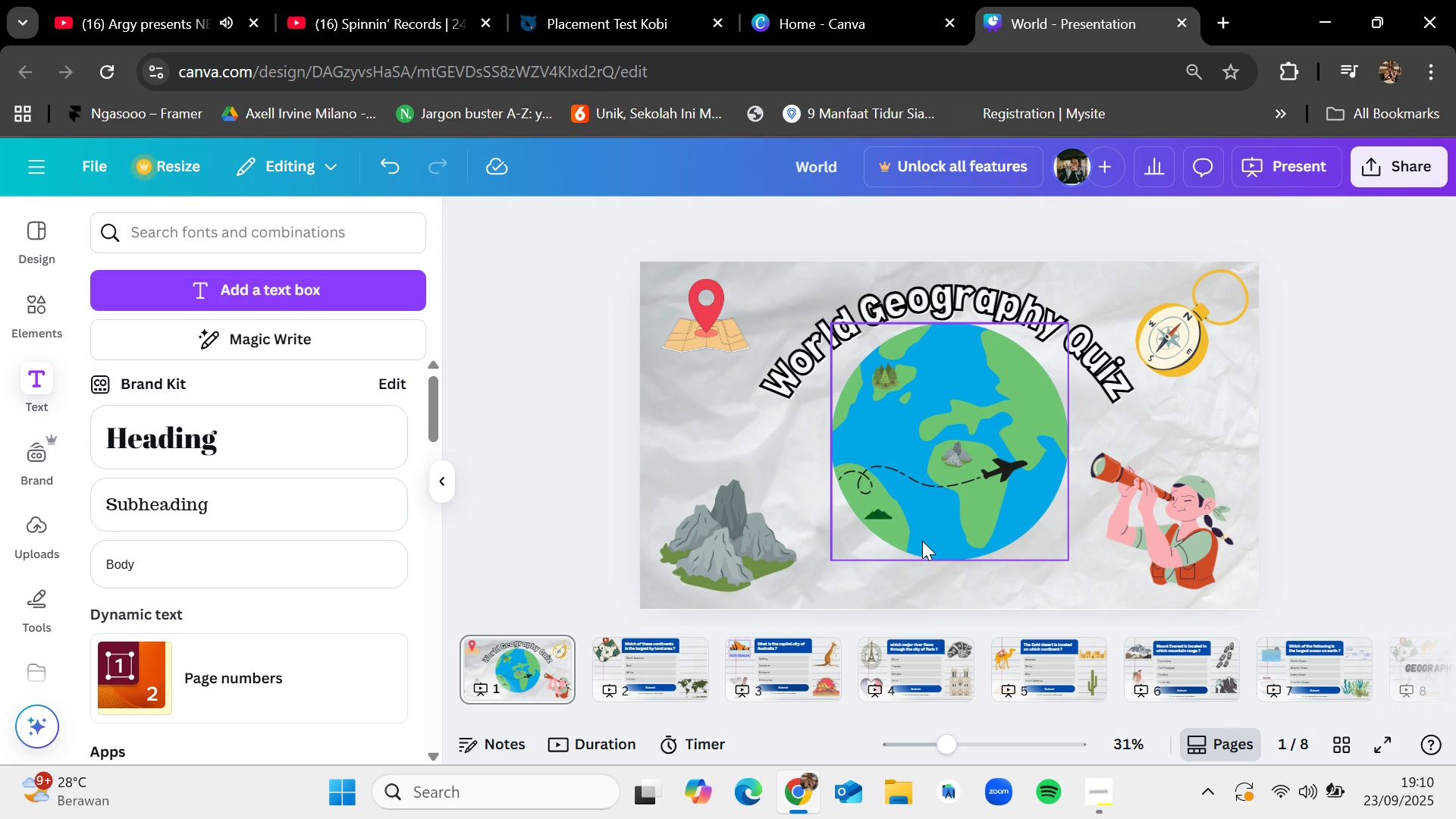 
hold_key(key=ShiftLeft, duration=1.5)
left_click([887, 378])
 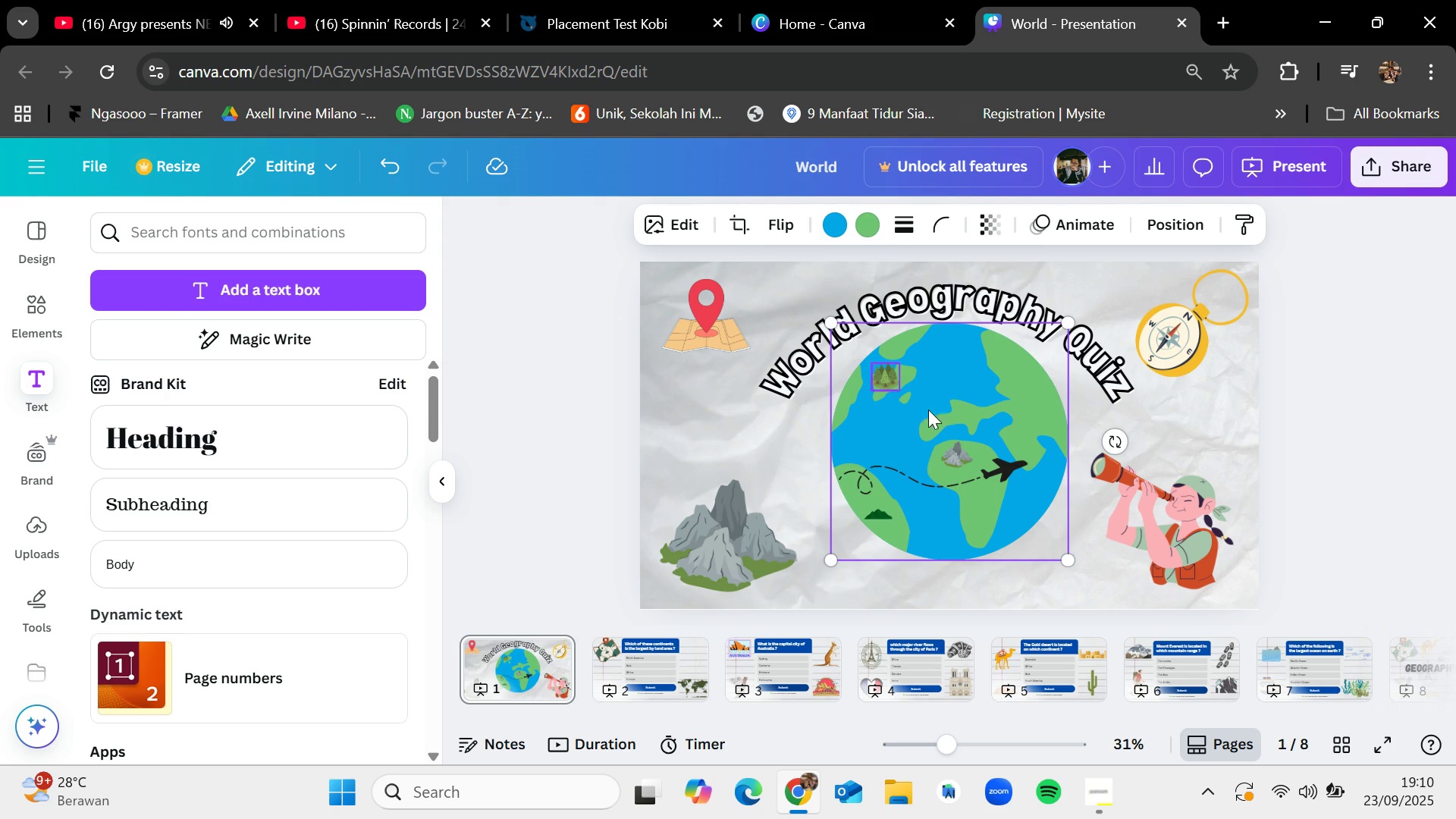 
hold_key(key=ShiftLeft, duration=1.53)
 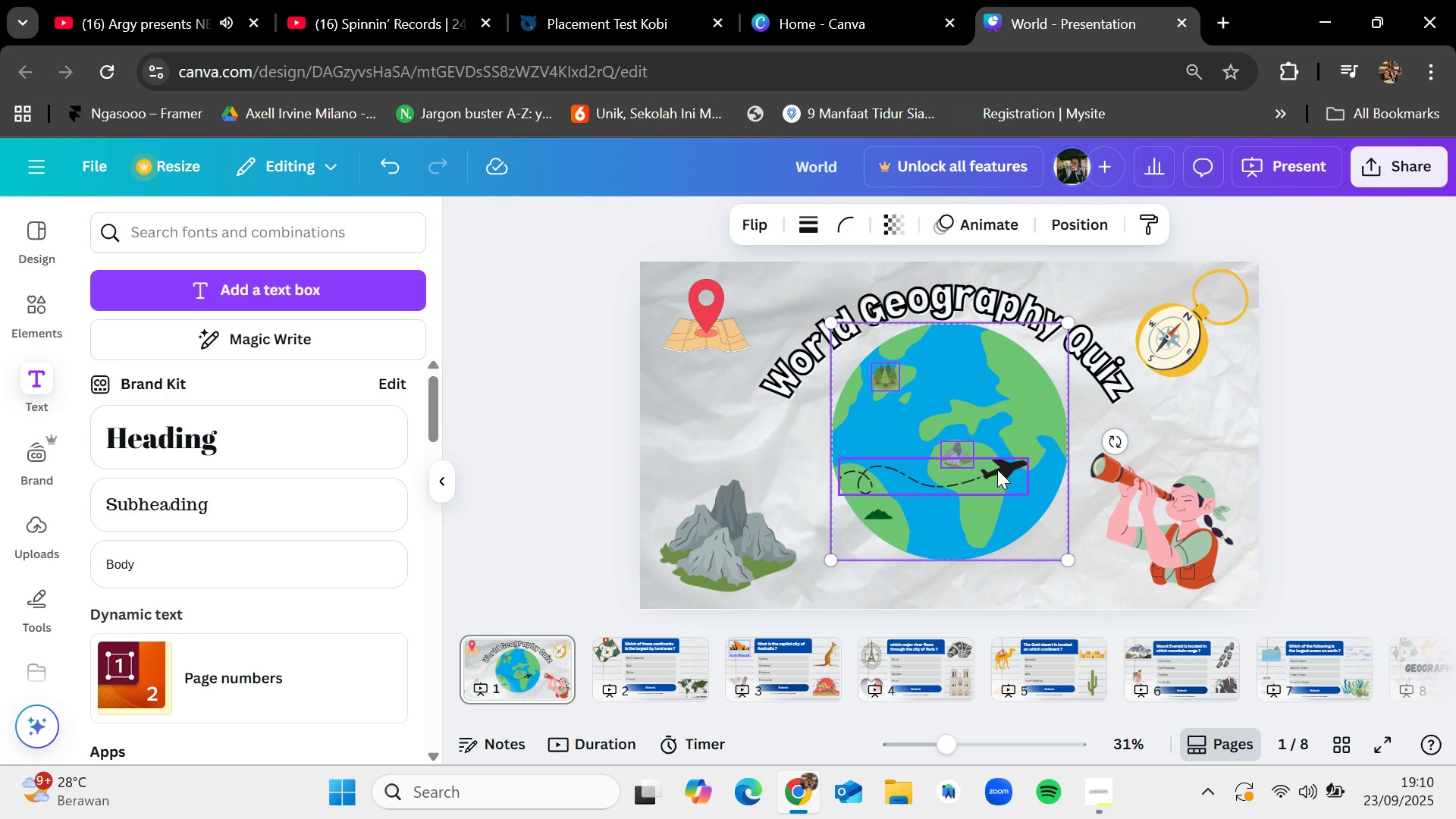 
hold_key(key=ShiftLeft, duration=1.51)
 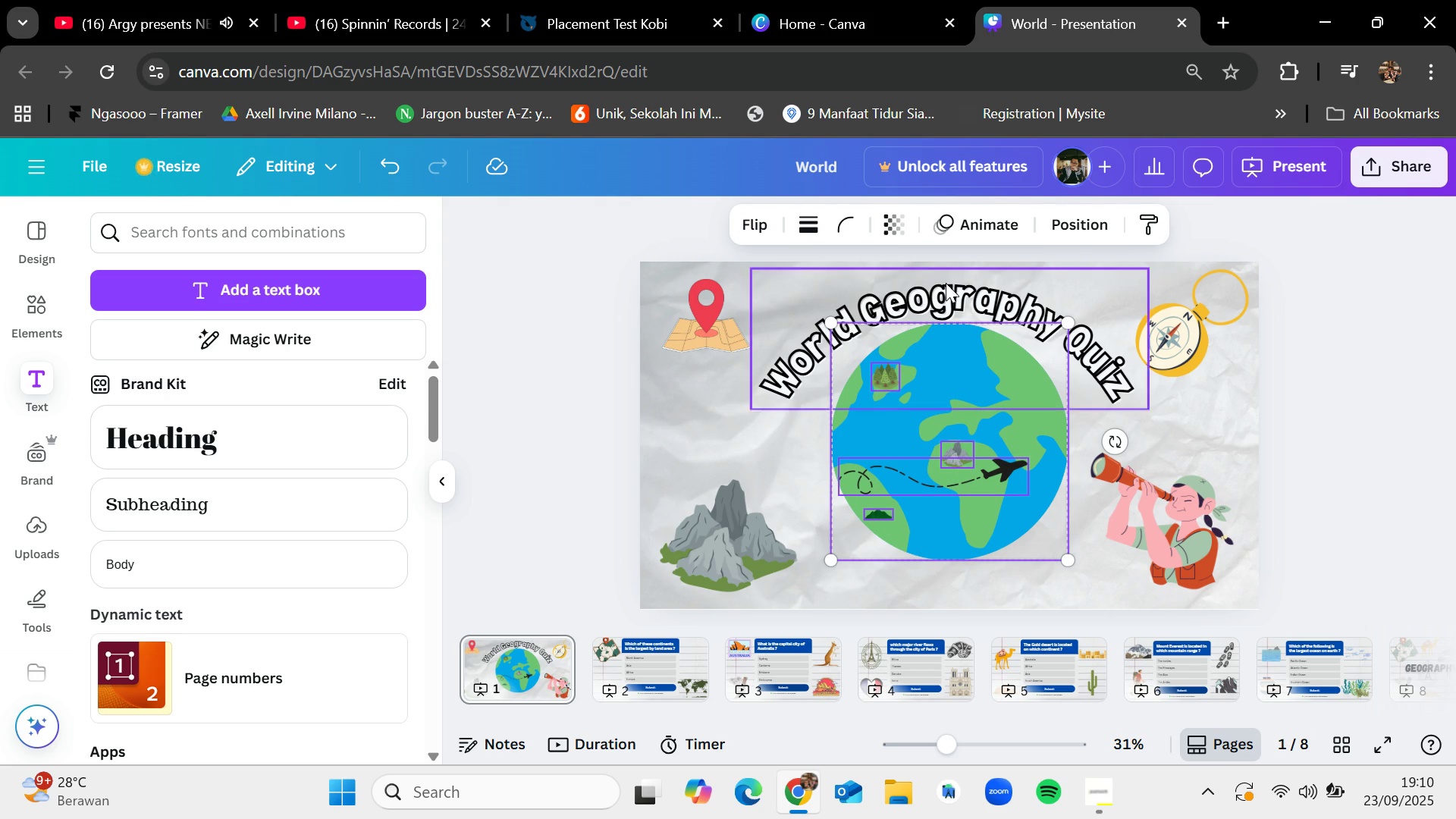 
key(Shift+ShiftLeft)
 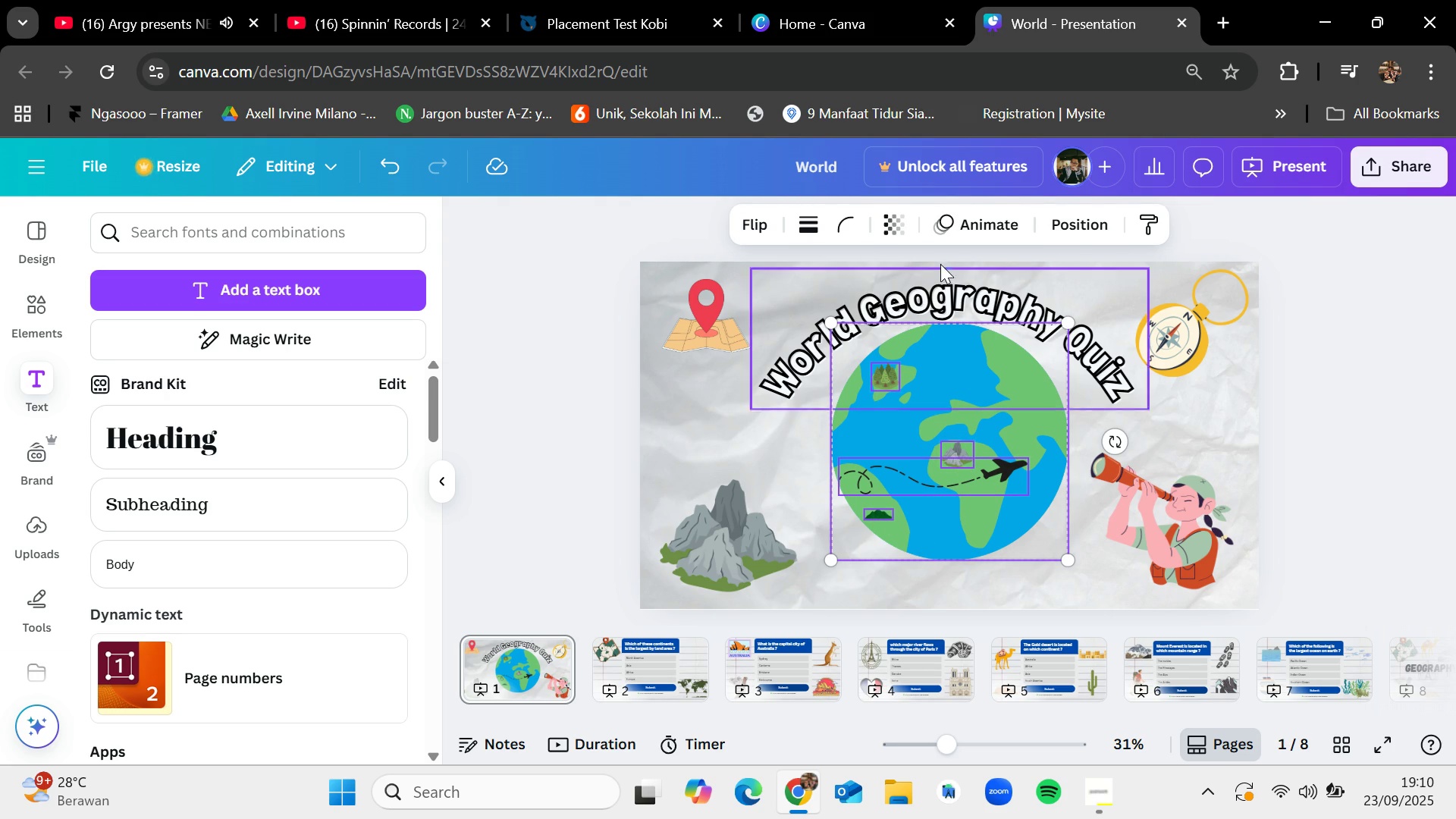 
key(Shift+ShiftLeft)
 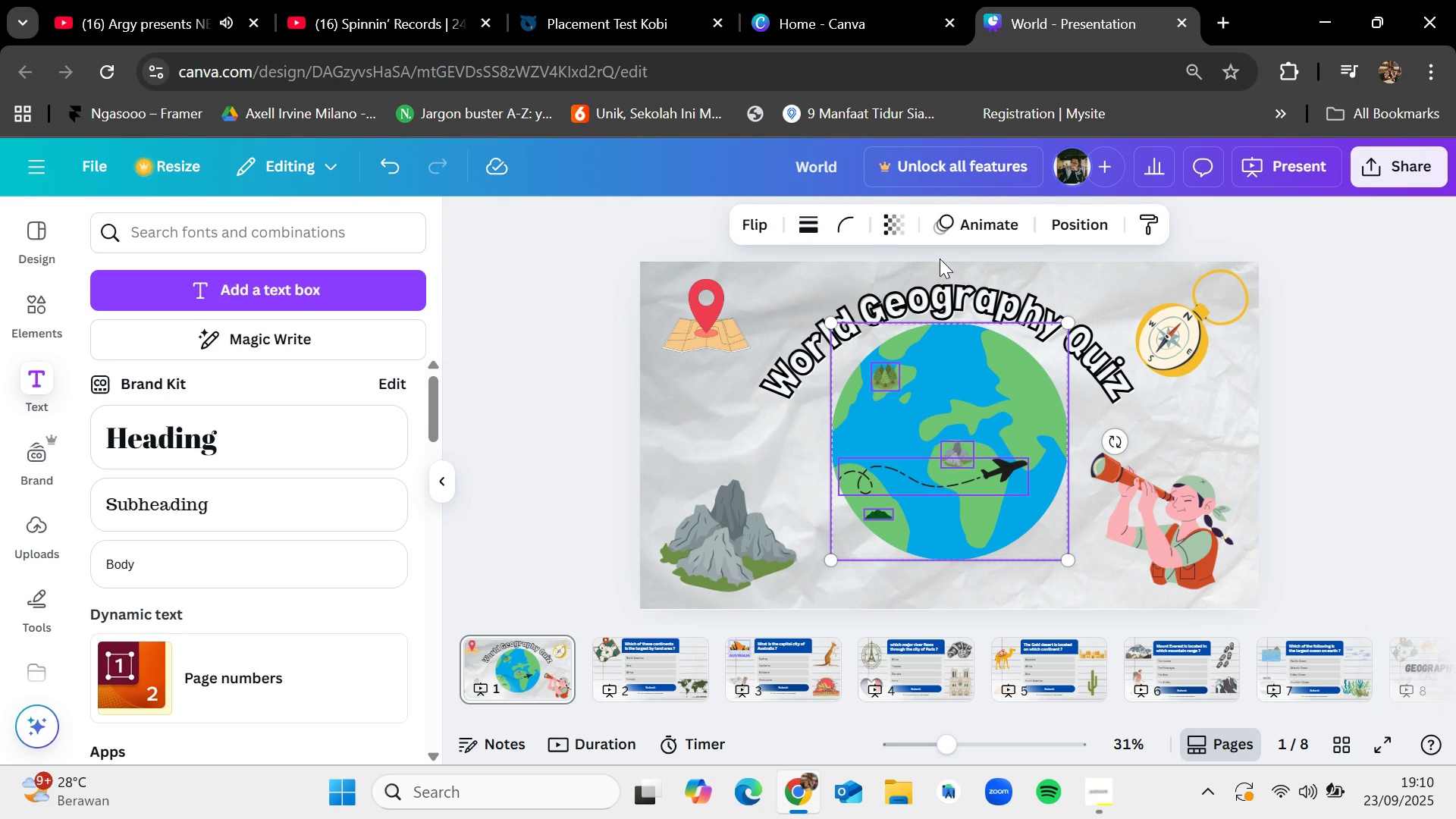 
key(Shift+ShiftLeft)
 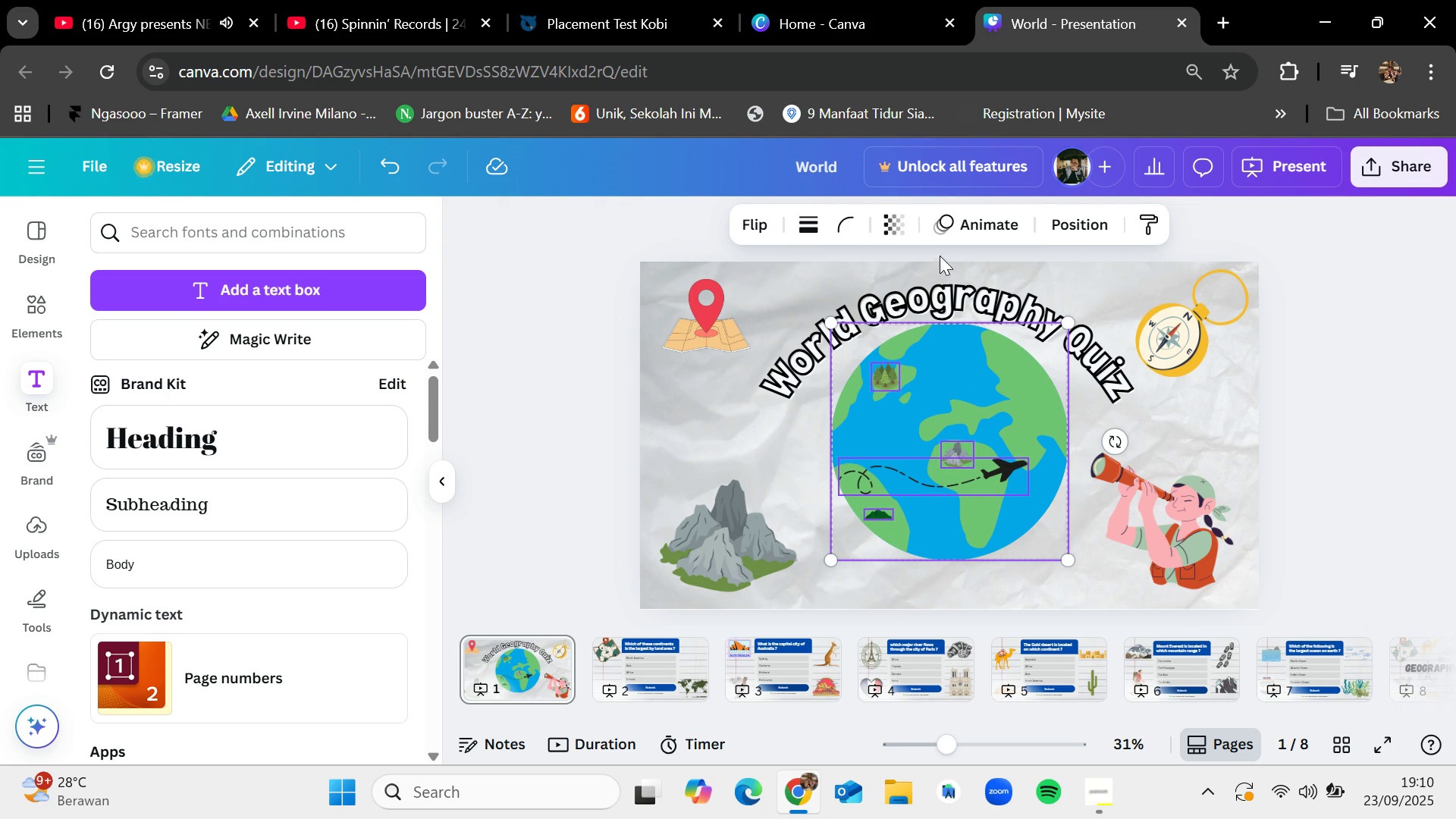 
key(Shift+ShiftLeft)
 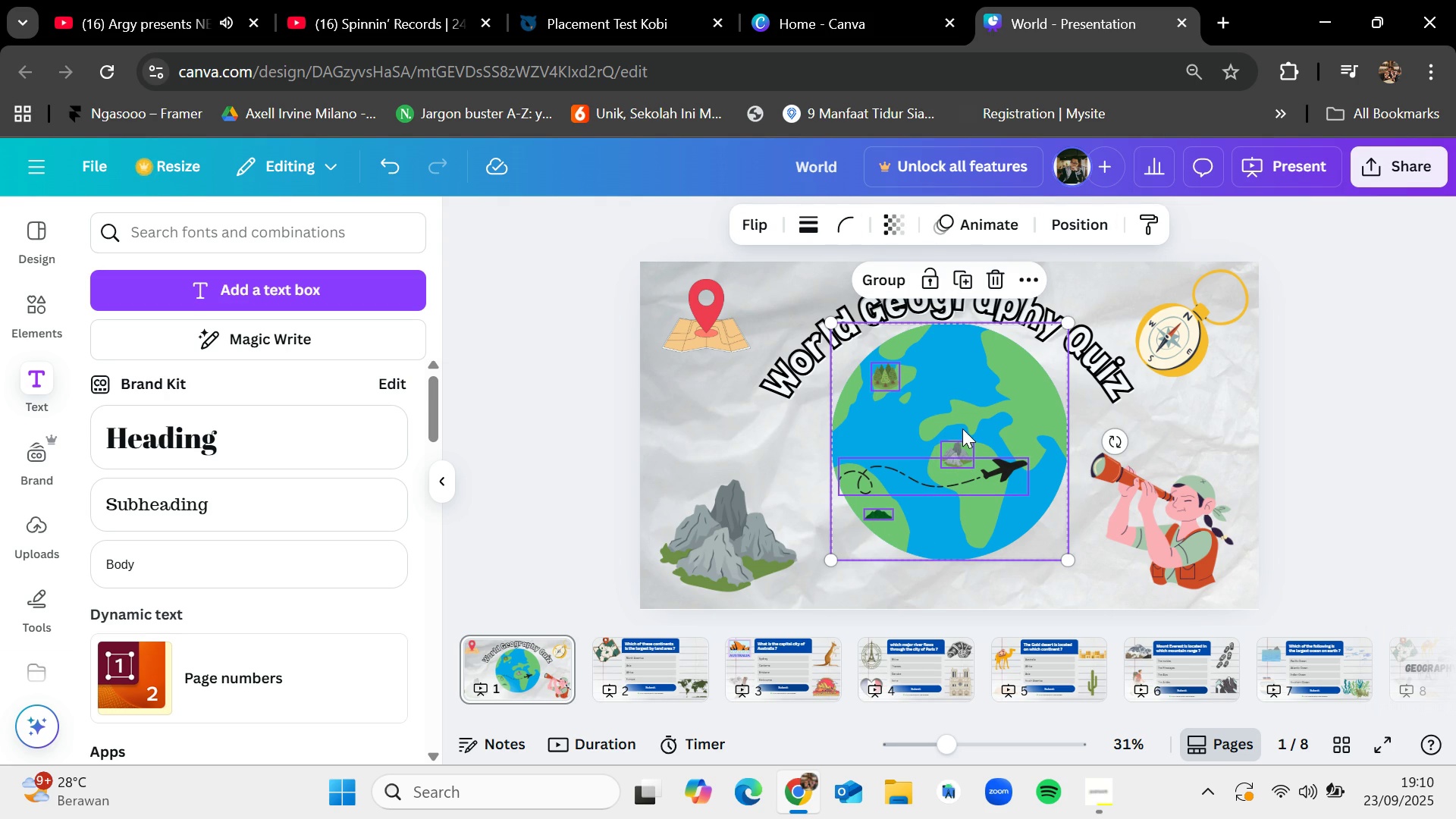 
left_click_drag(start_coordinate=[965, 387], to_coordinate=[966, 403])
 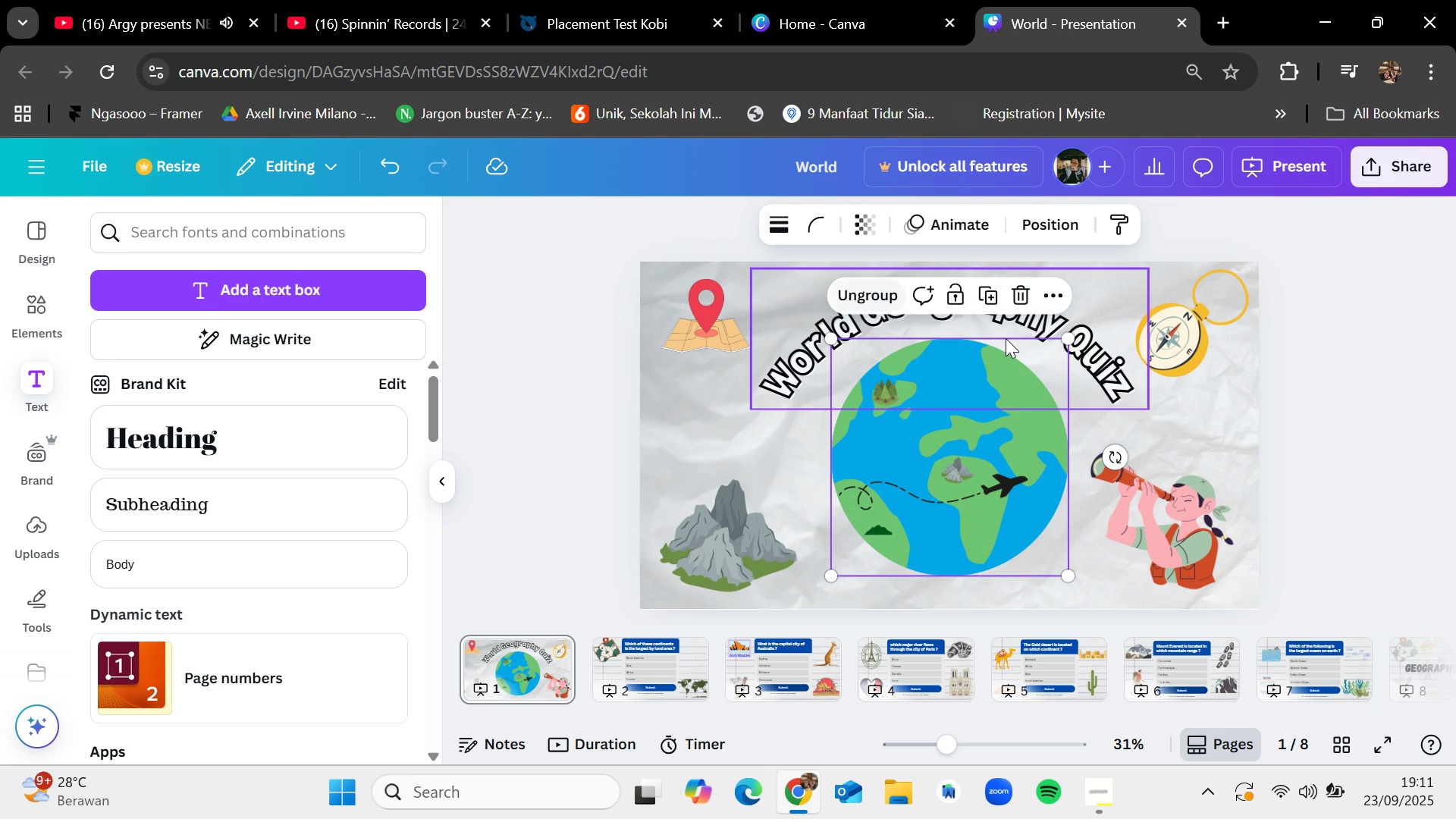 
left_click([1338, 375])
 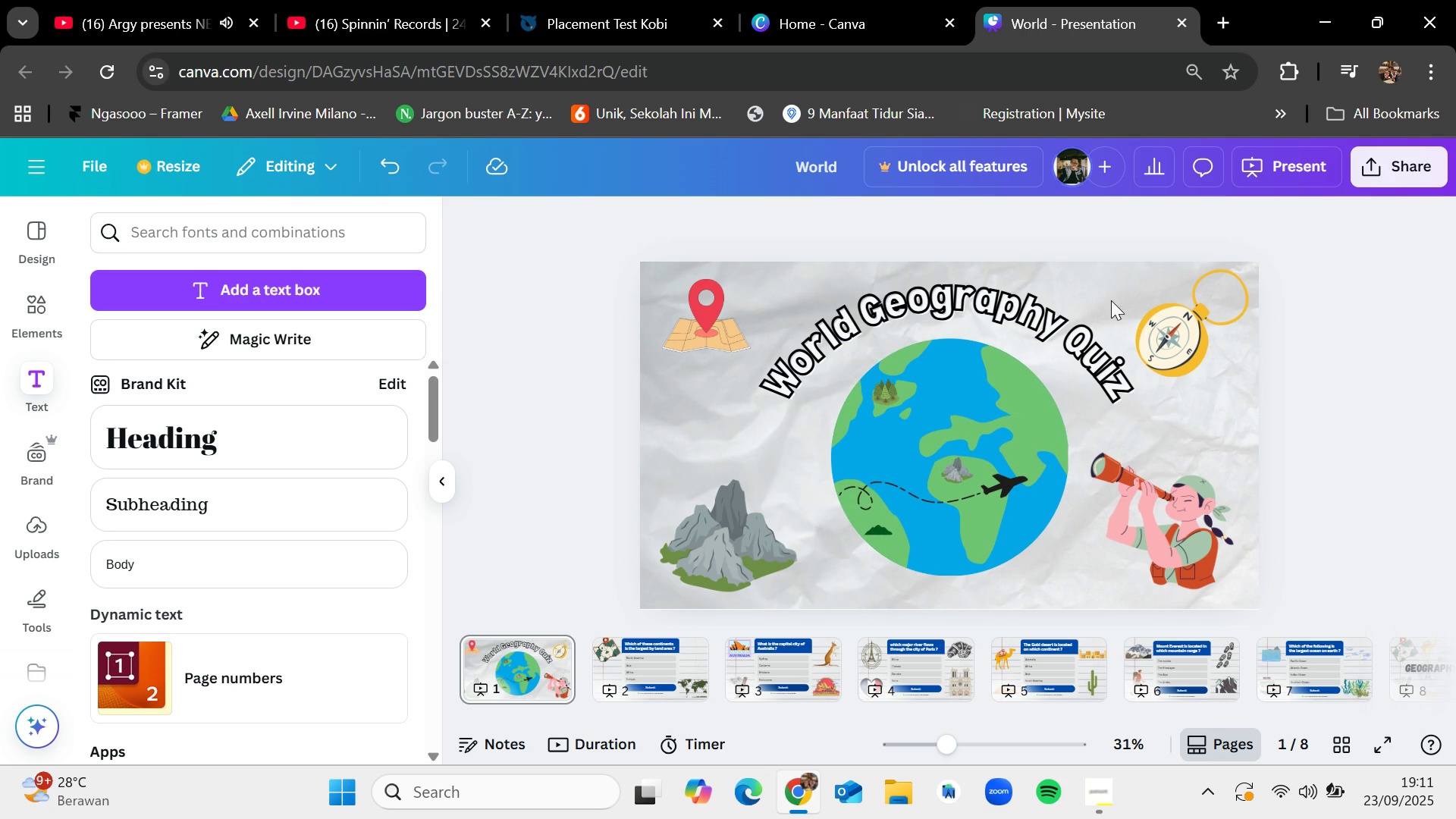 
wait(13.03)
 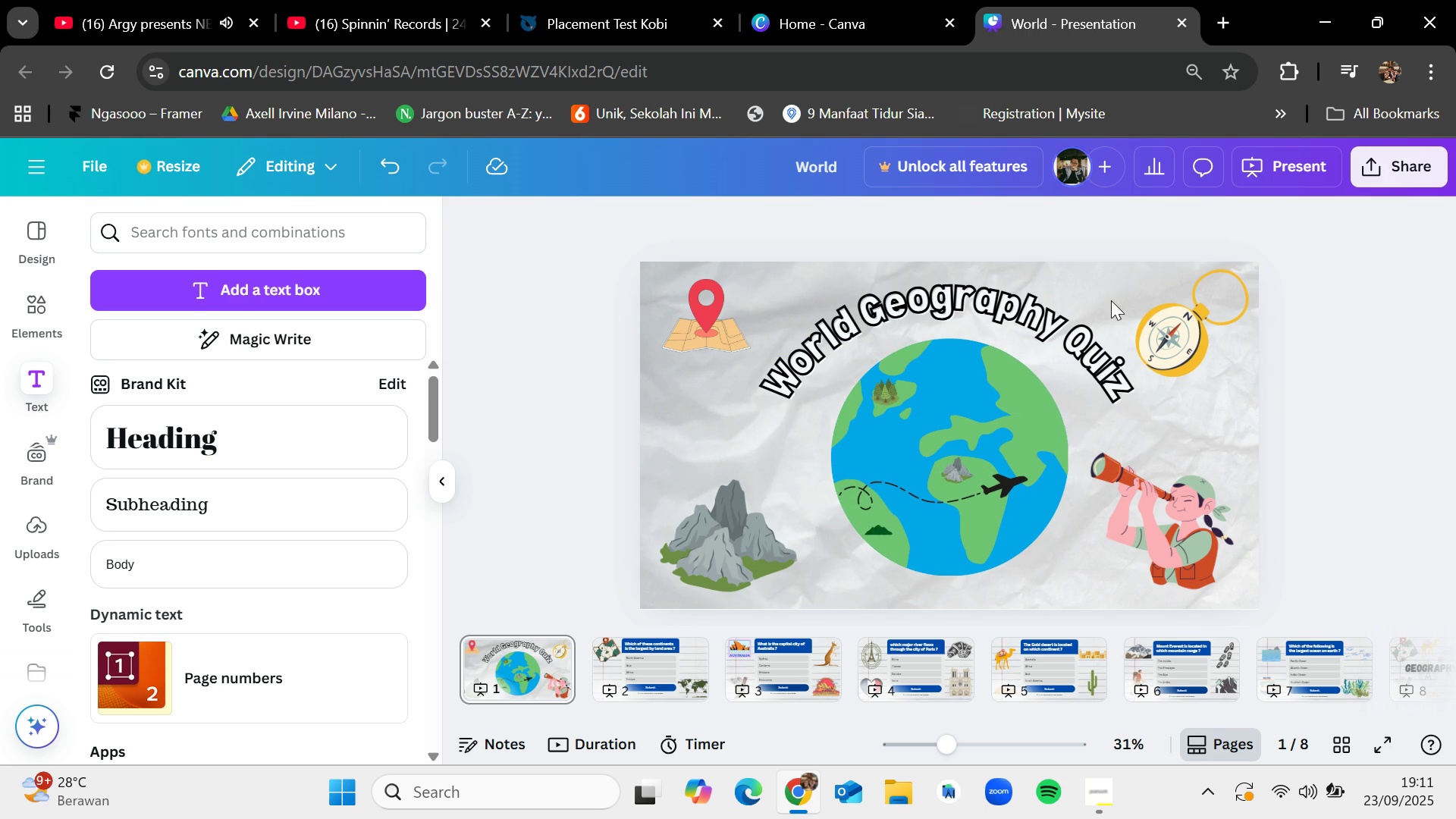 
left_click_drag(start_coordinate=[1164, 527], to_coordinate=[1175, 531])
 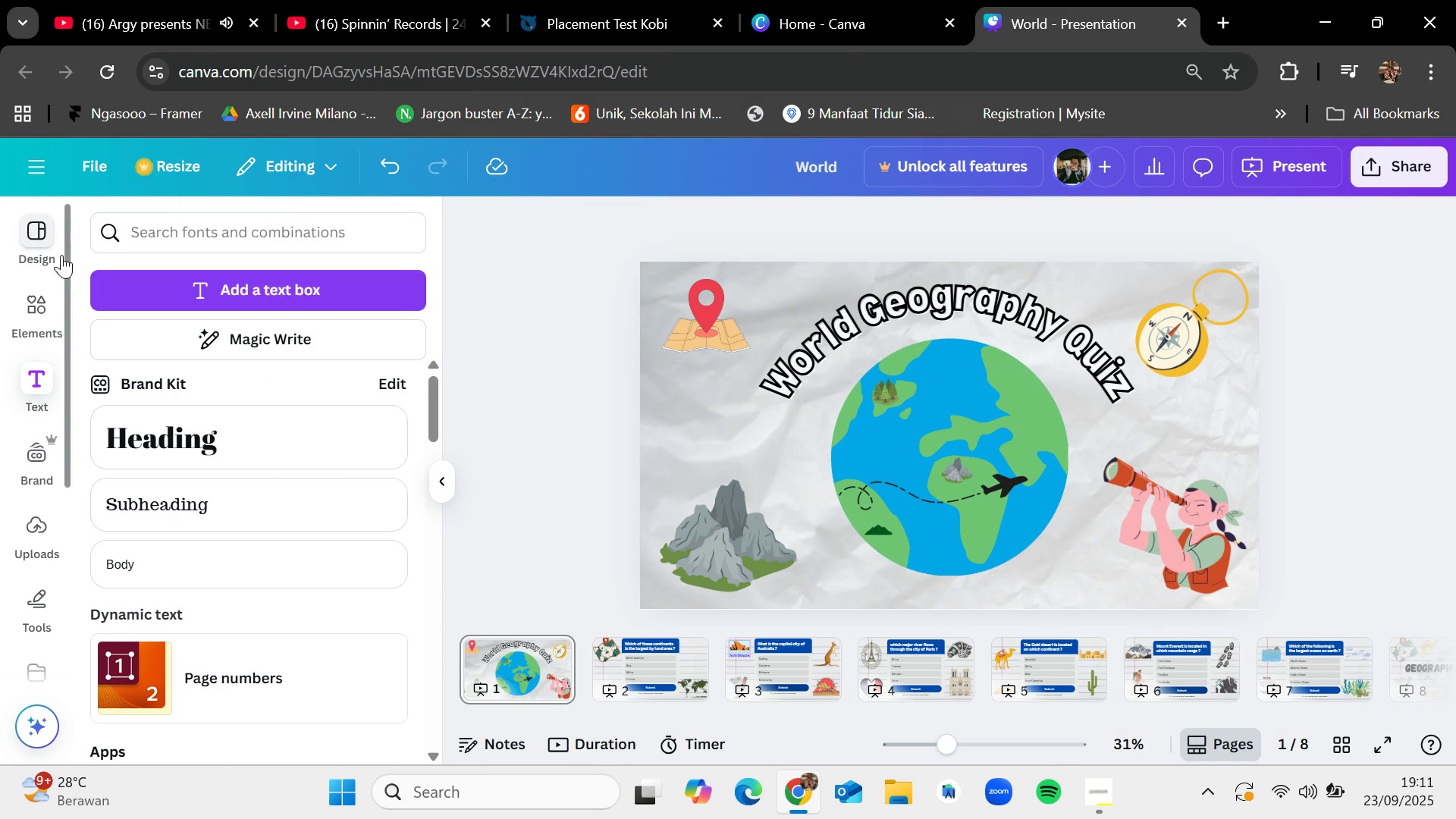 
left_click([40, 287])
 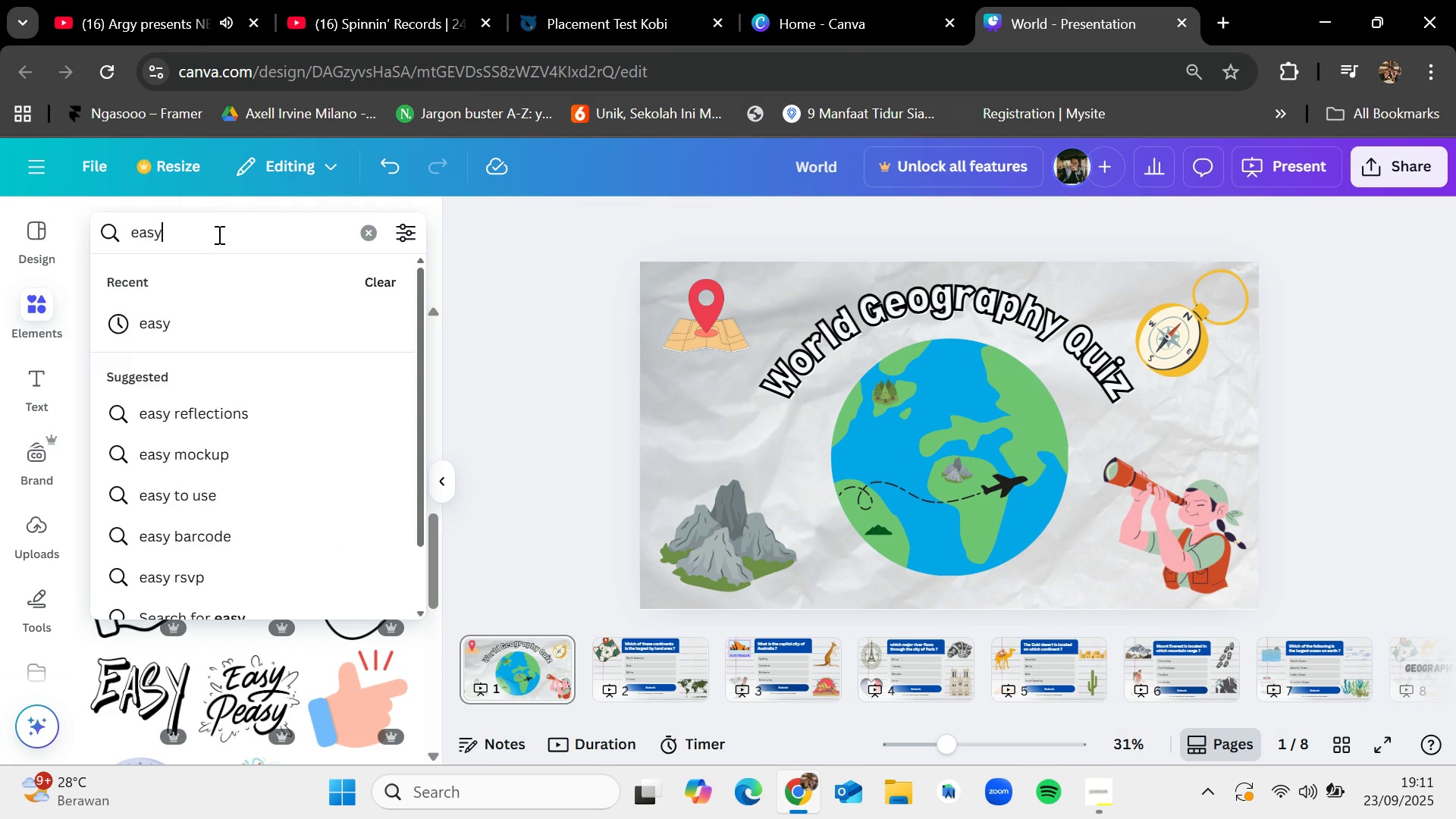 
key(Backspace)
key(Backspace)
key(Backspace)
key(Backspace)
type(palne)
 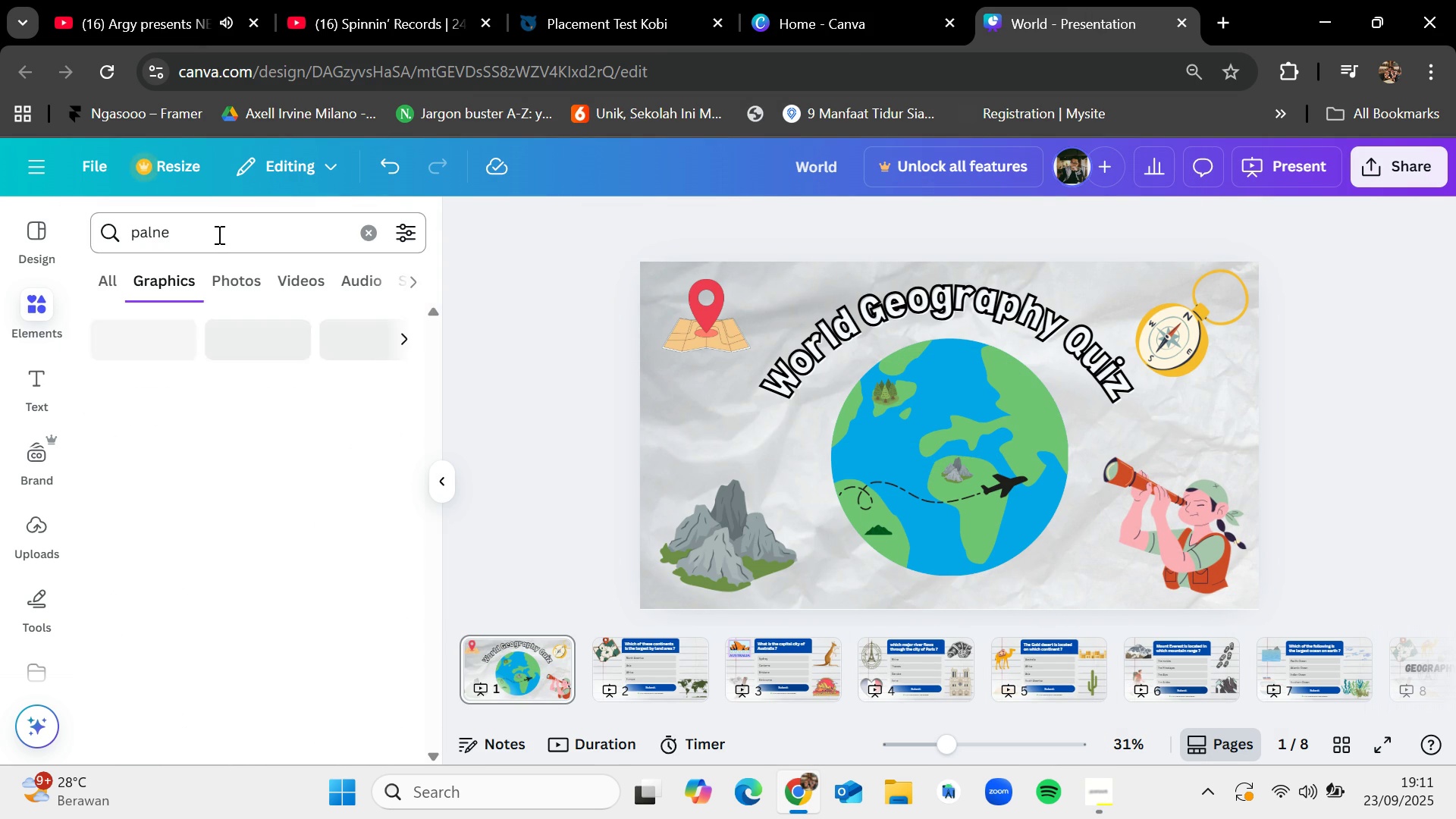 
key(Enter)
 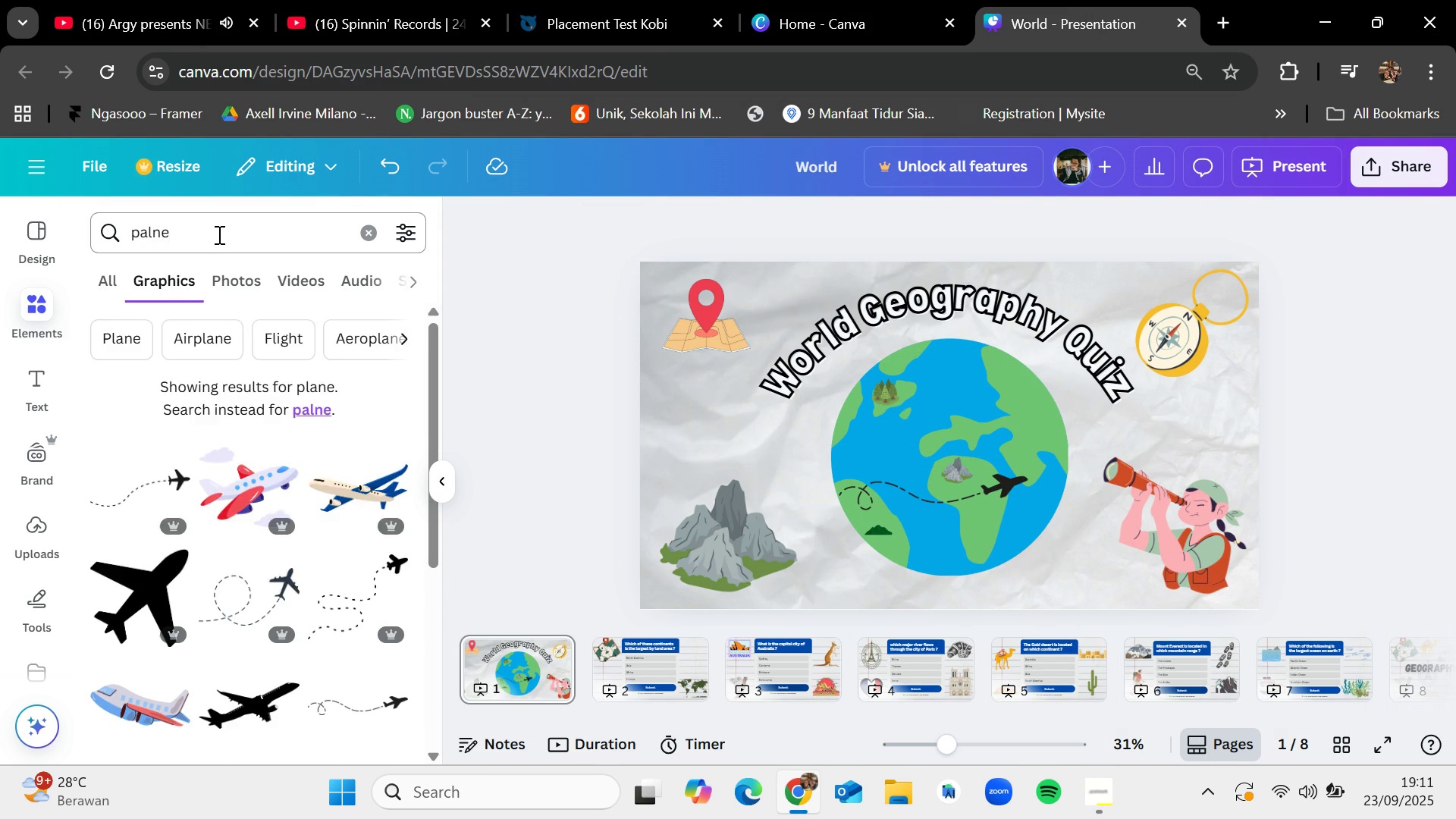 
left_click([218, 234])
 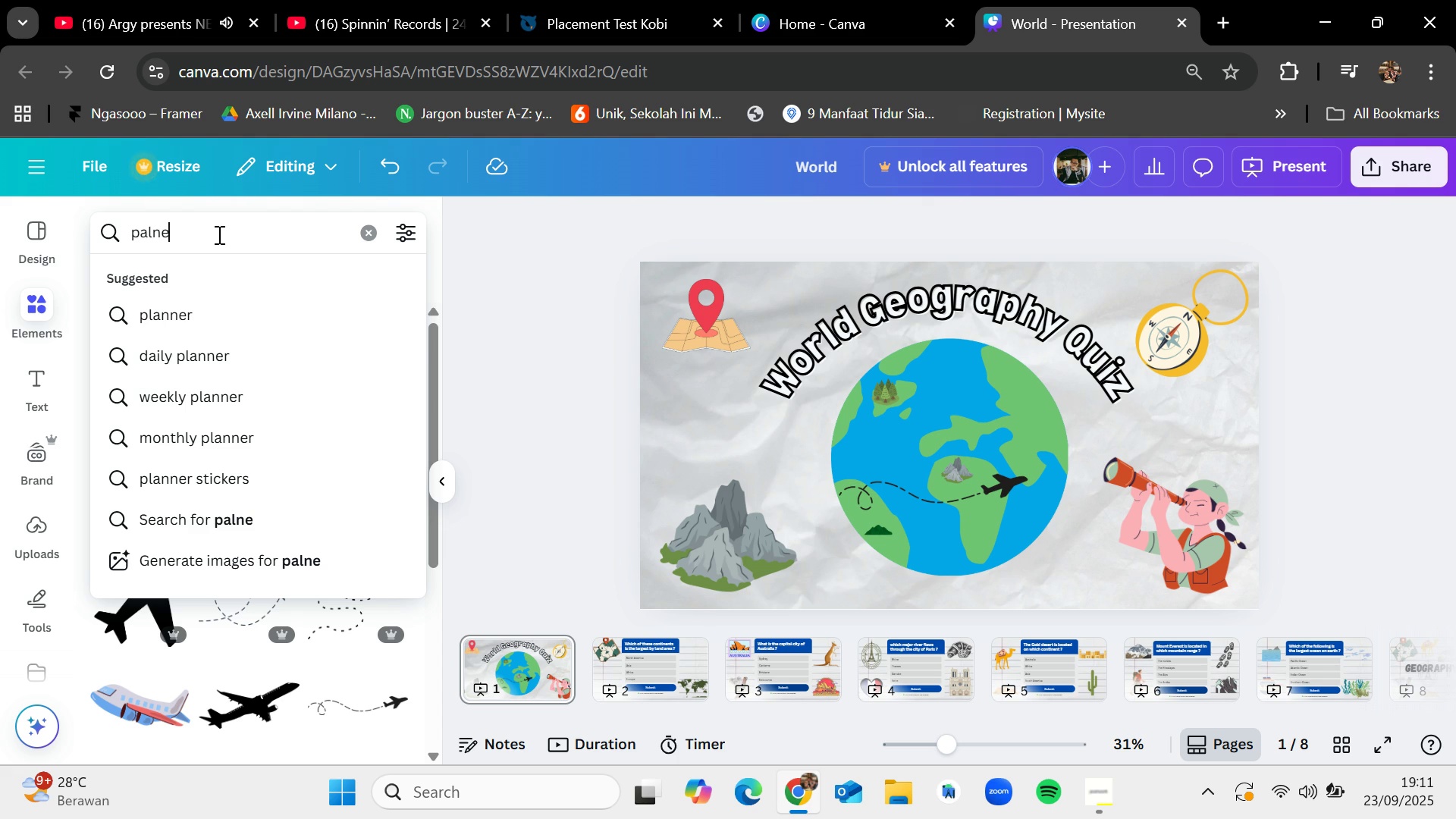 
key(Backspace)
key(Backspace)
key(Backspace)
key(Backspace)
type(lam)
key(Backspace)
type(ne)
 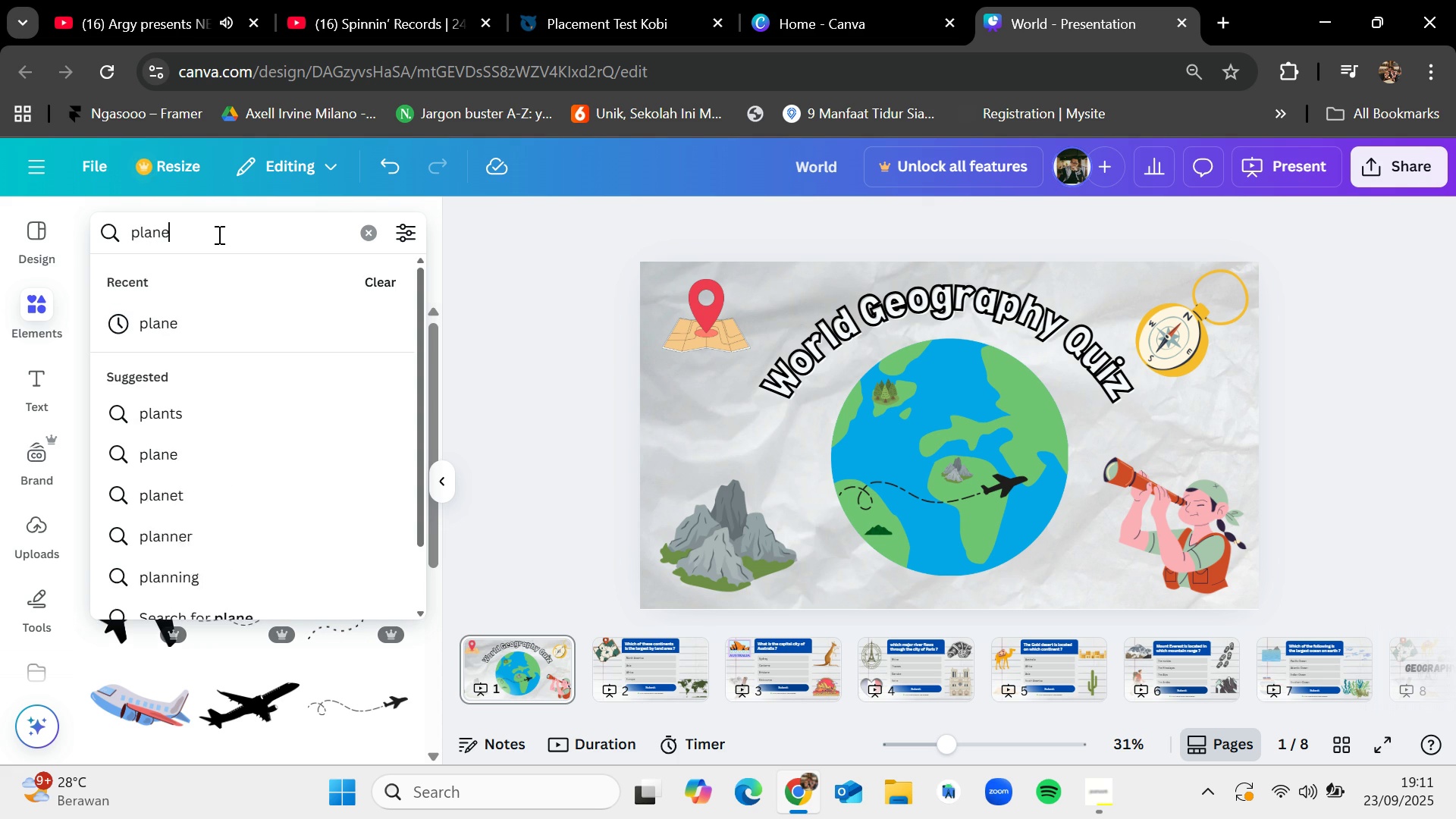 
key(Enter)
 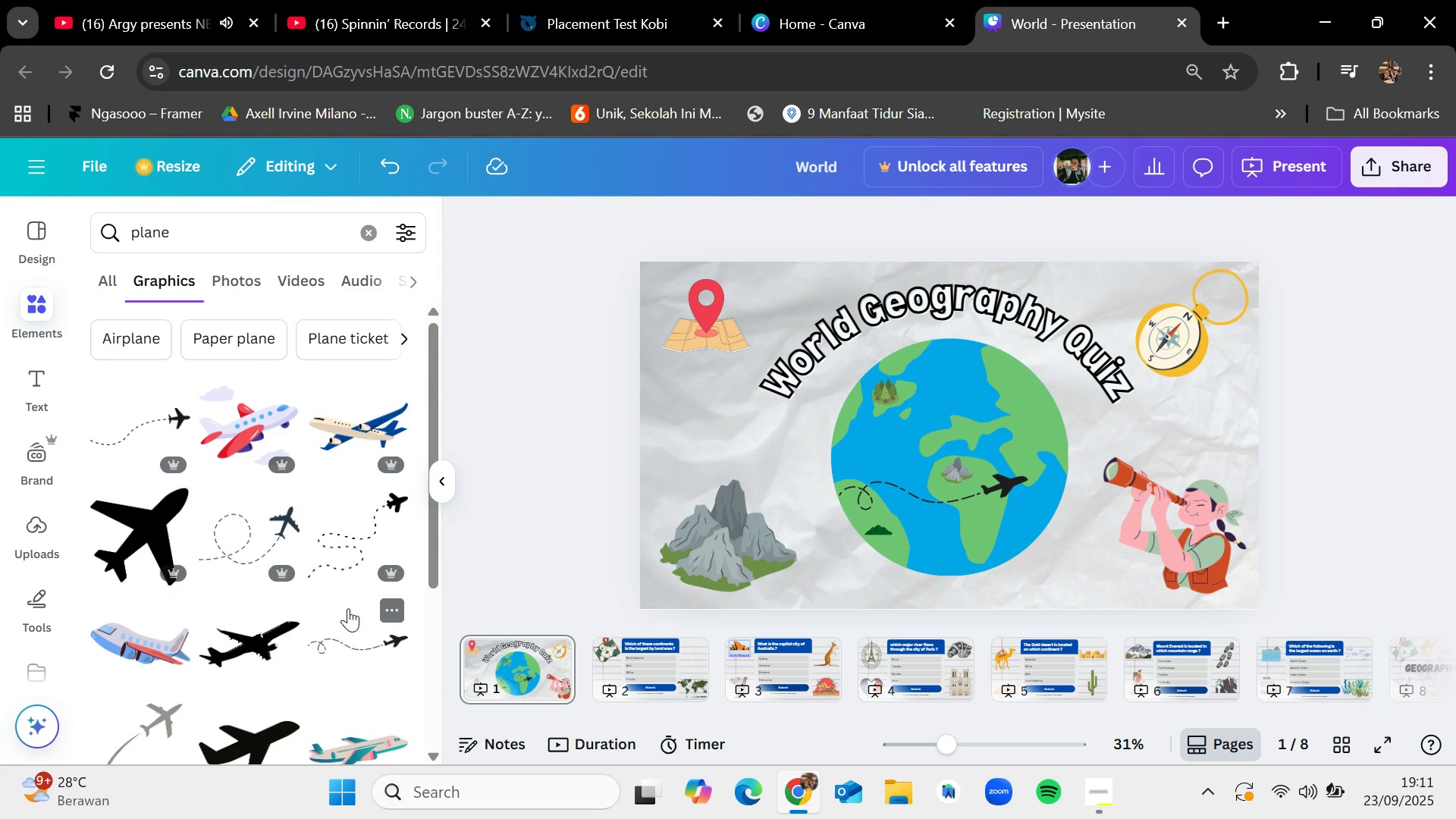 
scroll: coordinate [275, 589], scroll_direction: down, amount: 7.0
 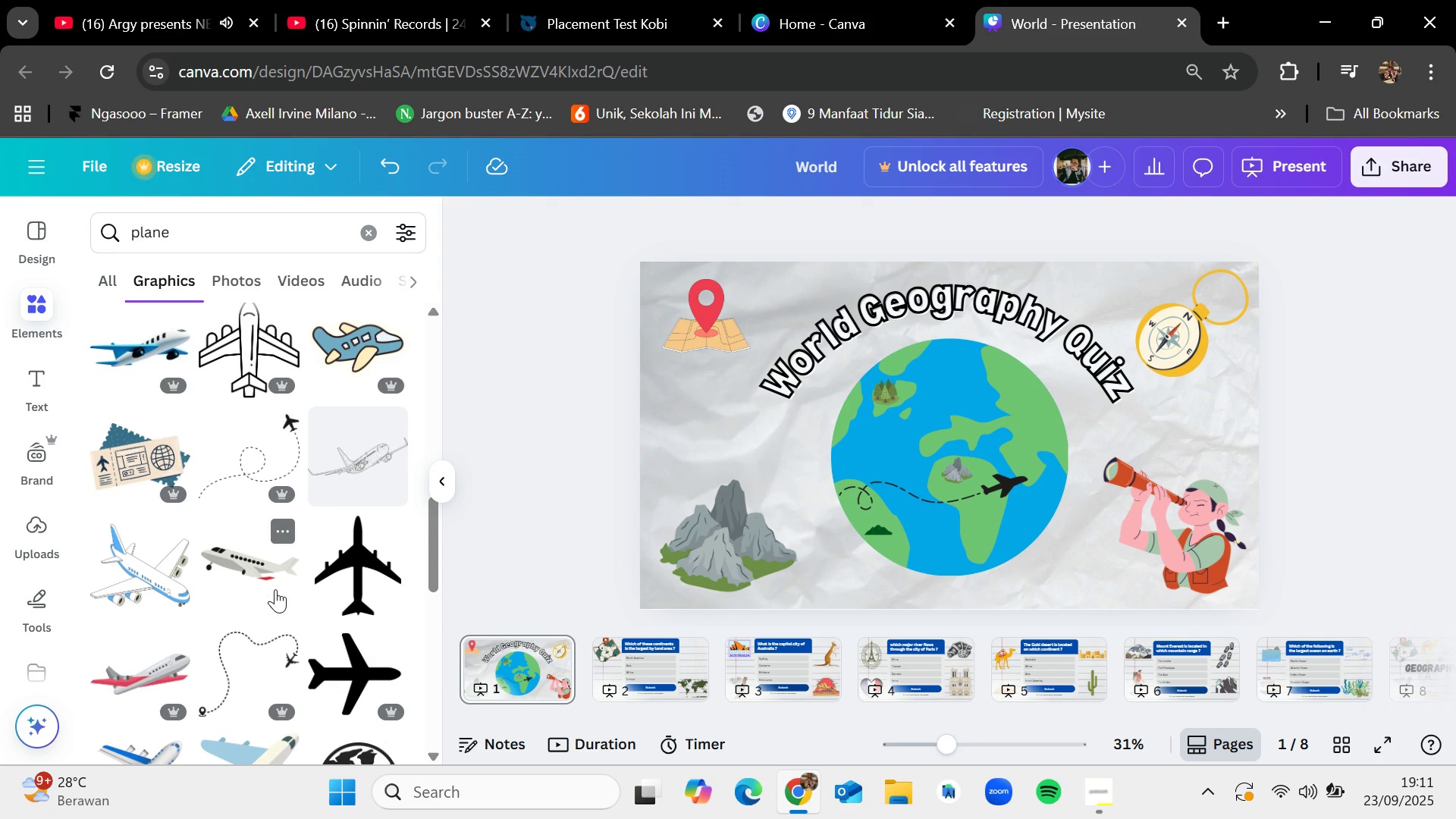 
scroll: coordinate [275, 589], scroll_direction: down, amount: 2.0
 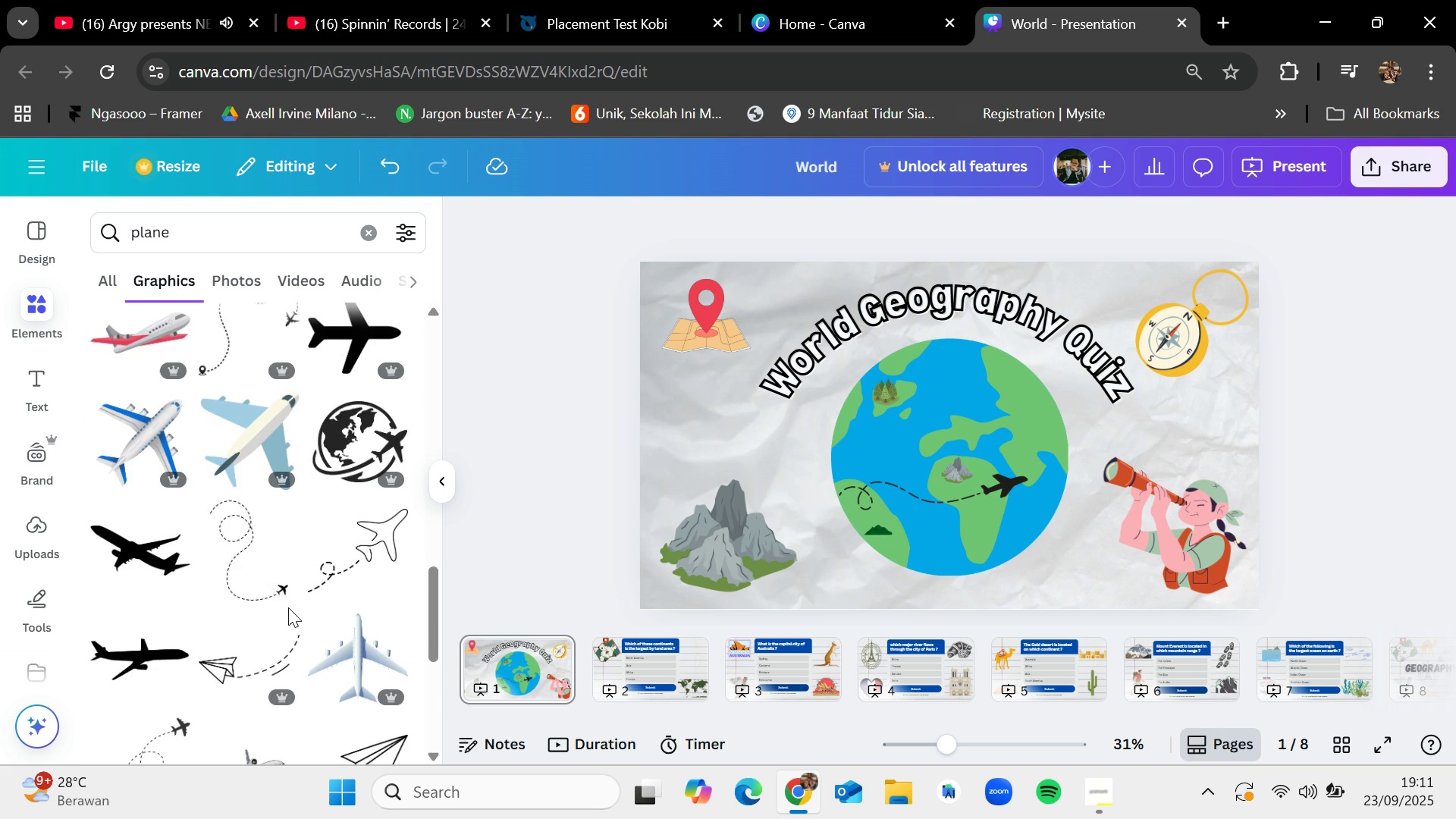 
left_click_drag(start_coordinate=[237, 543], to_coordinate=[946, 385])
 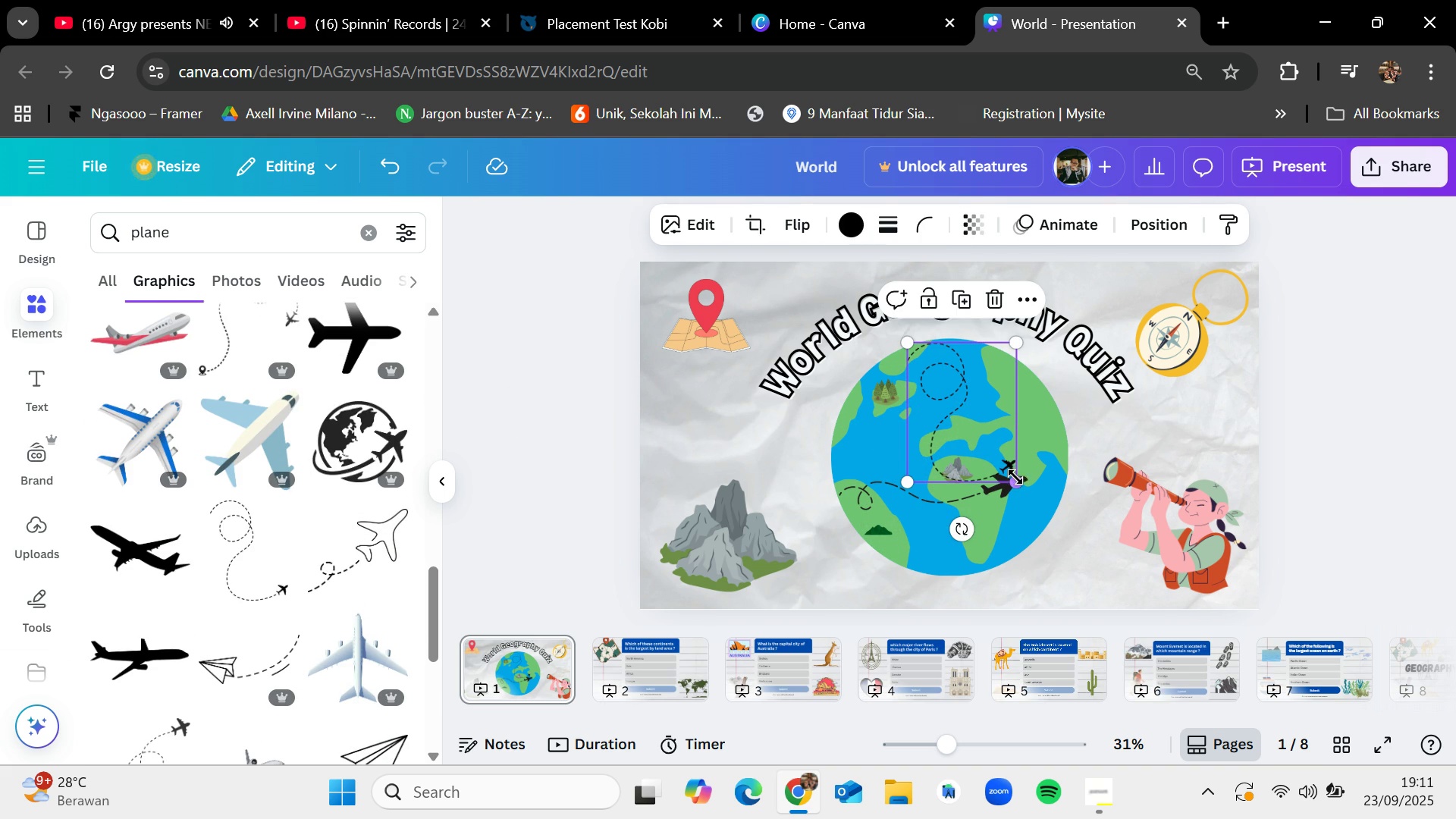 
left_click_drag(start_coordinate=[1016, 479], to_coordinate=[971, 431])
 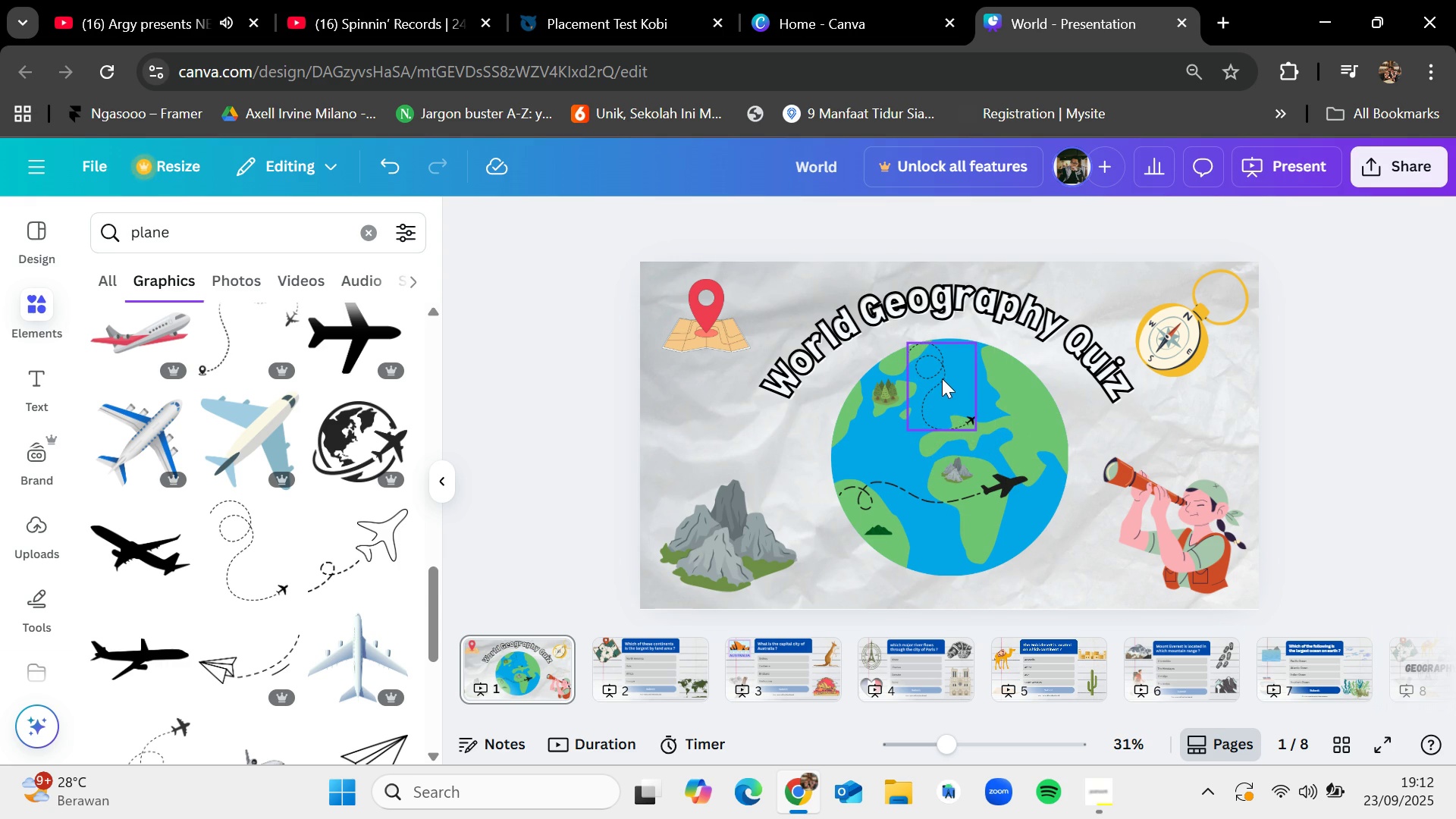 
key(Backspace)
 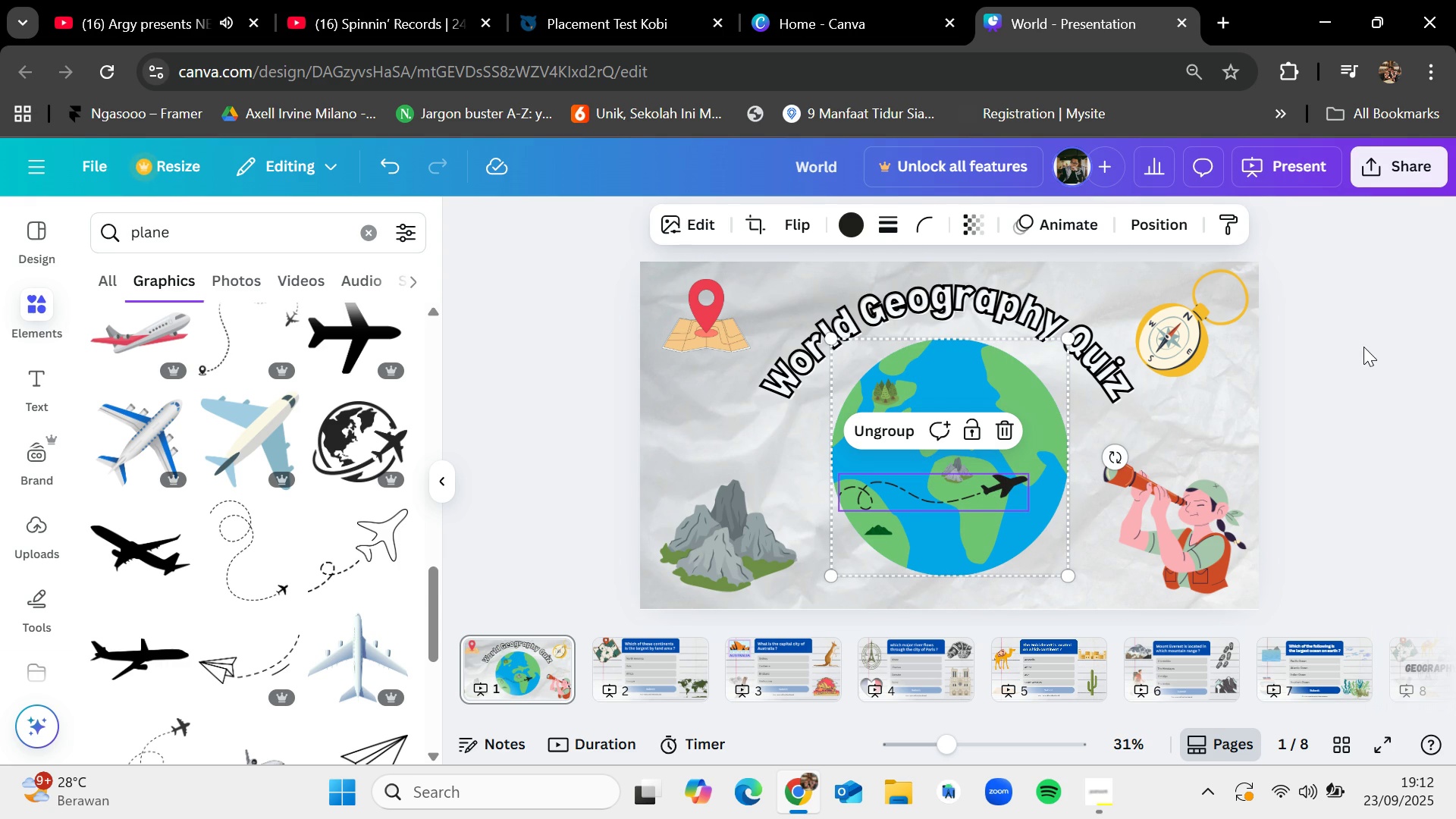 
wait(8.29)
 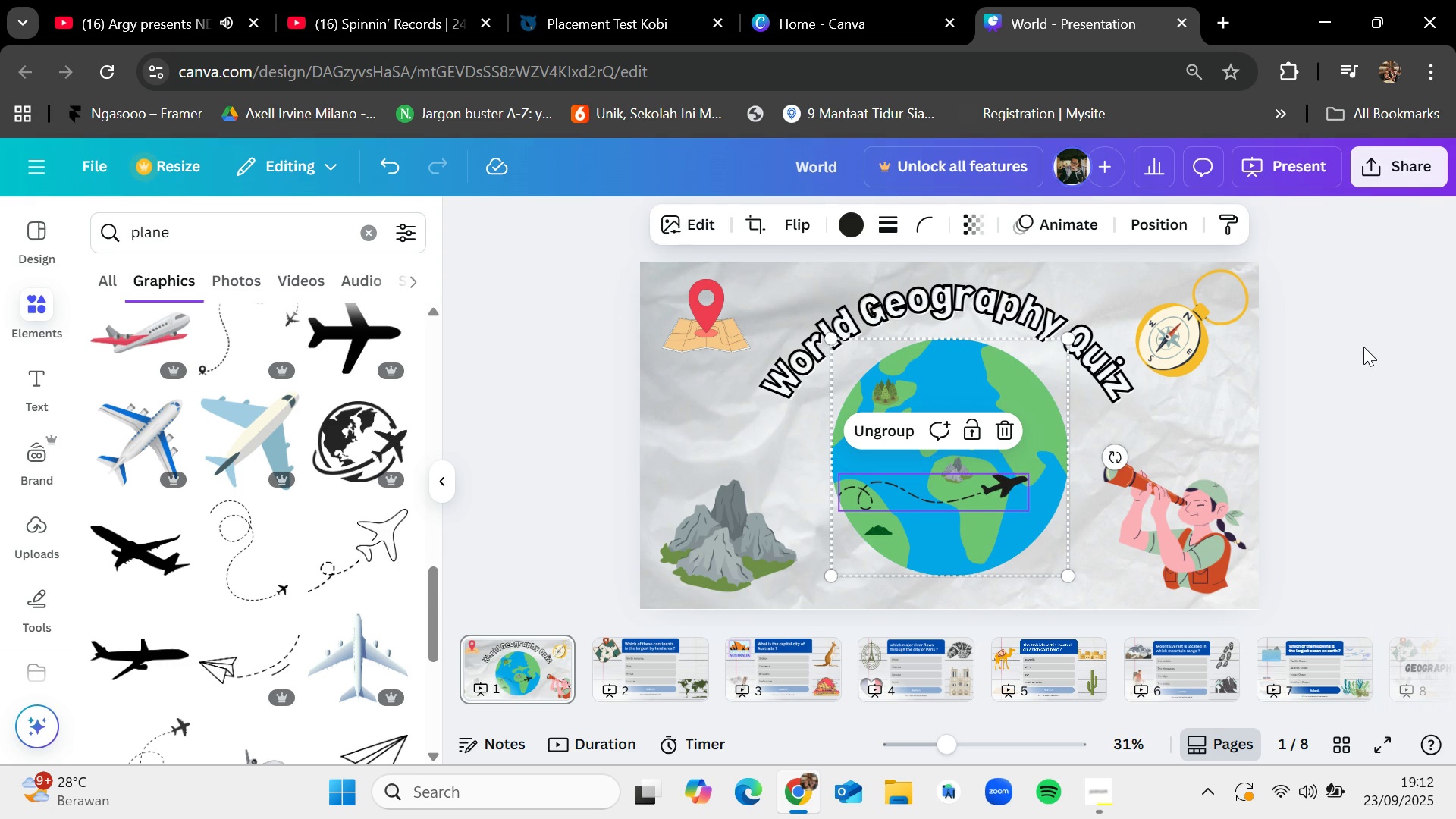 
left_click([615, 679])
 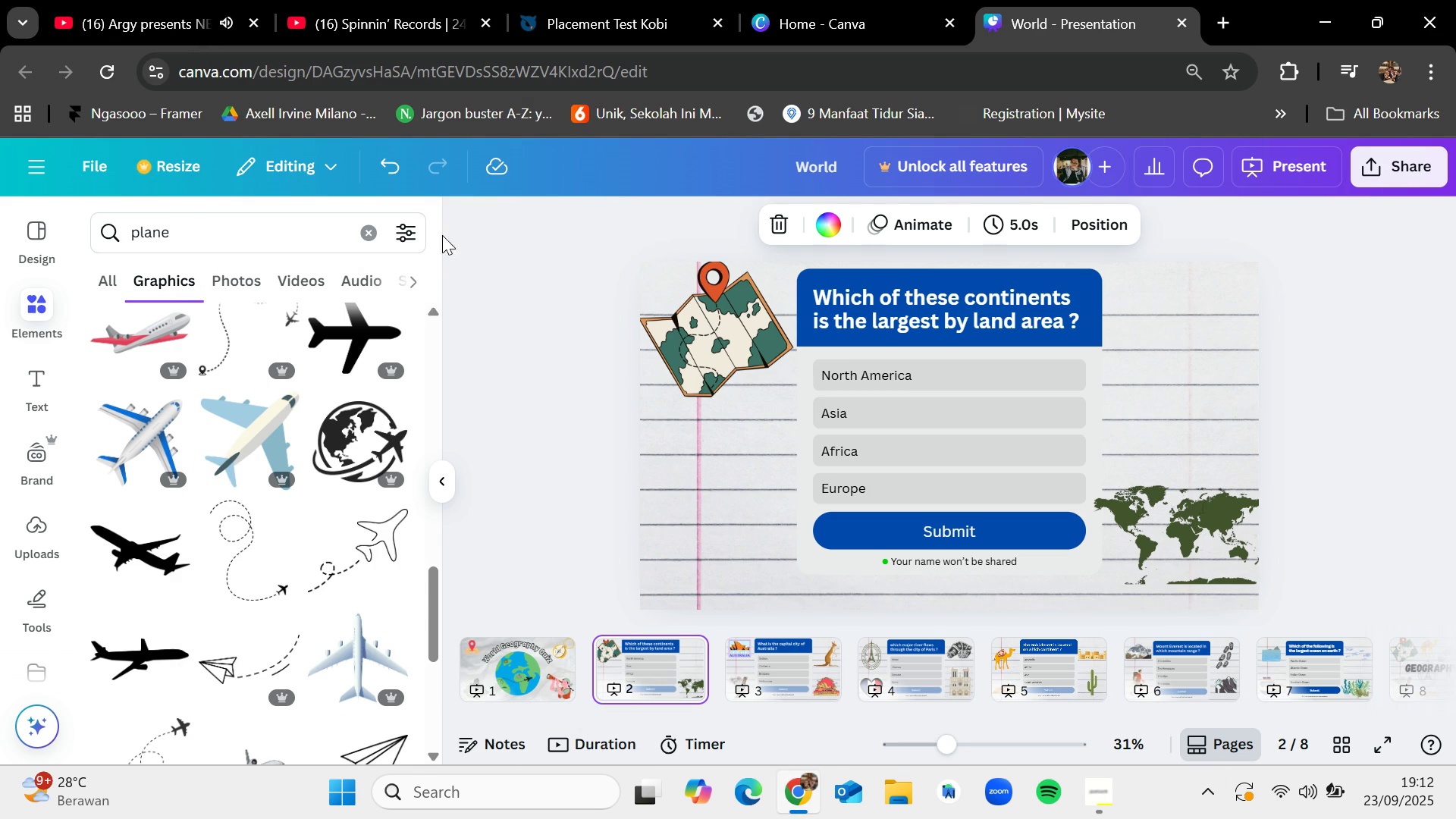 
left_click([367, 230])
 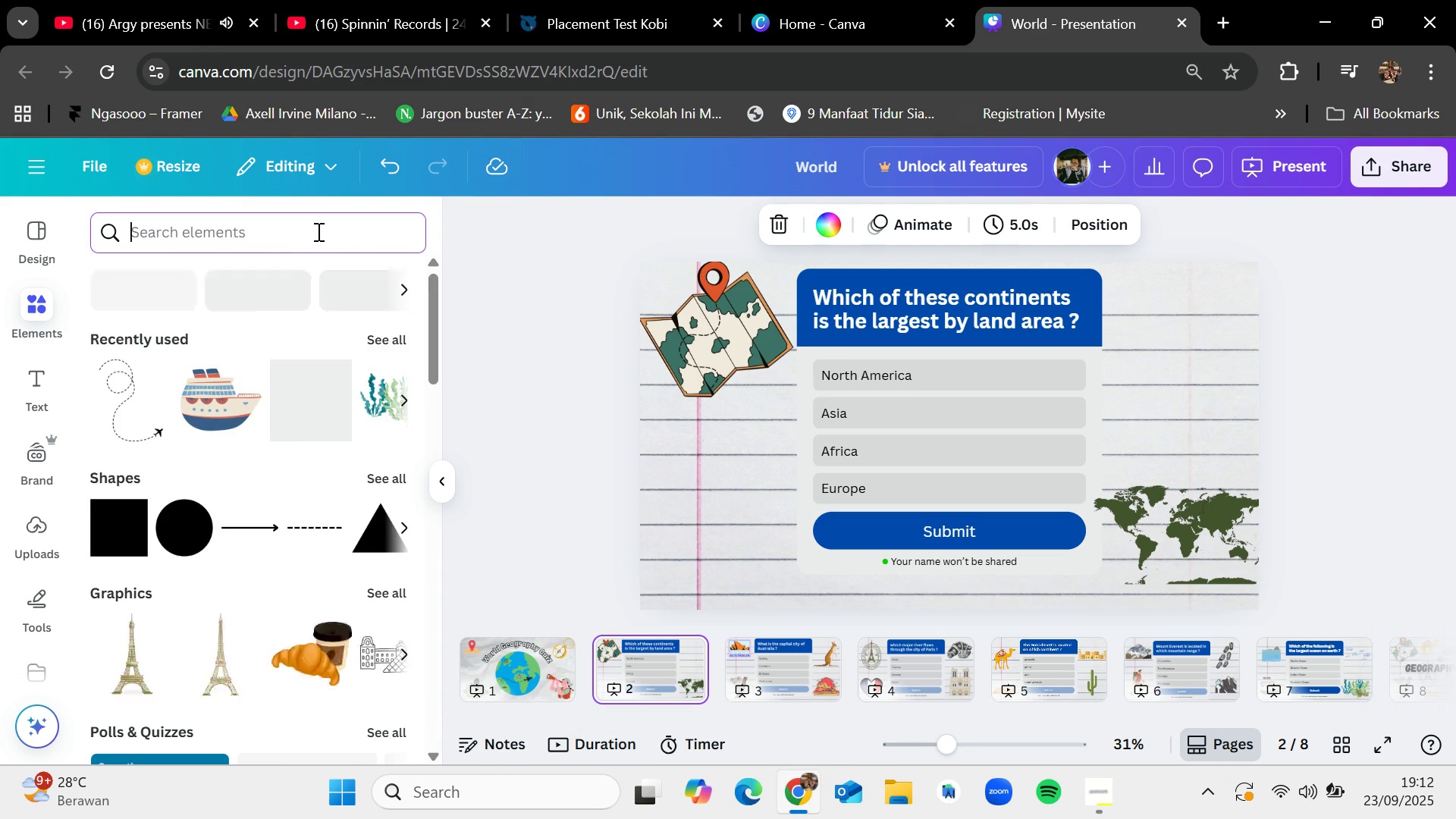 
left_click([317, 231])
 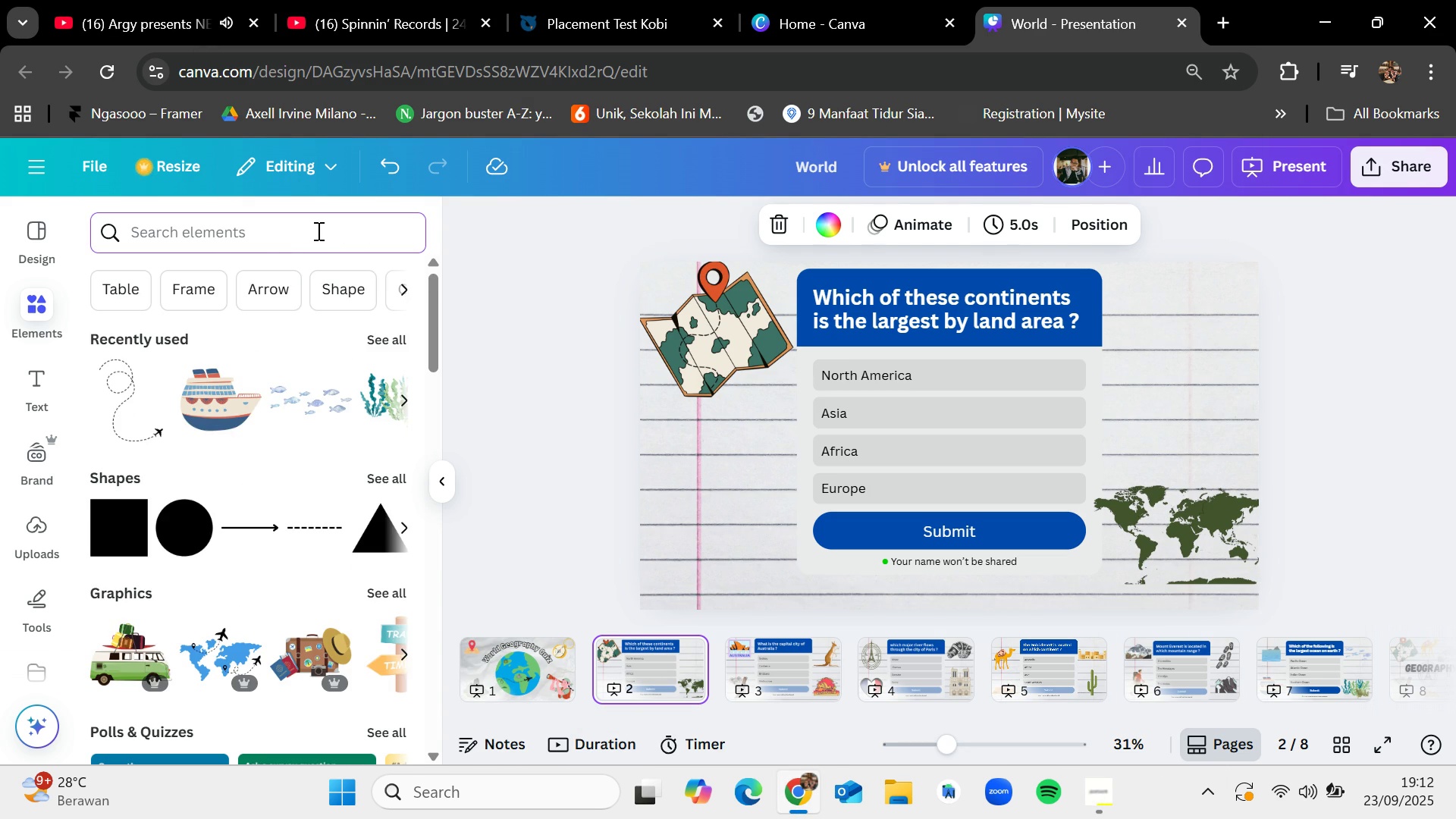 
type(asia)
 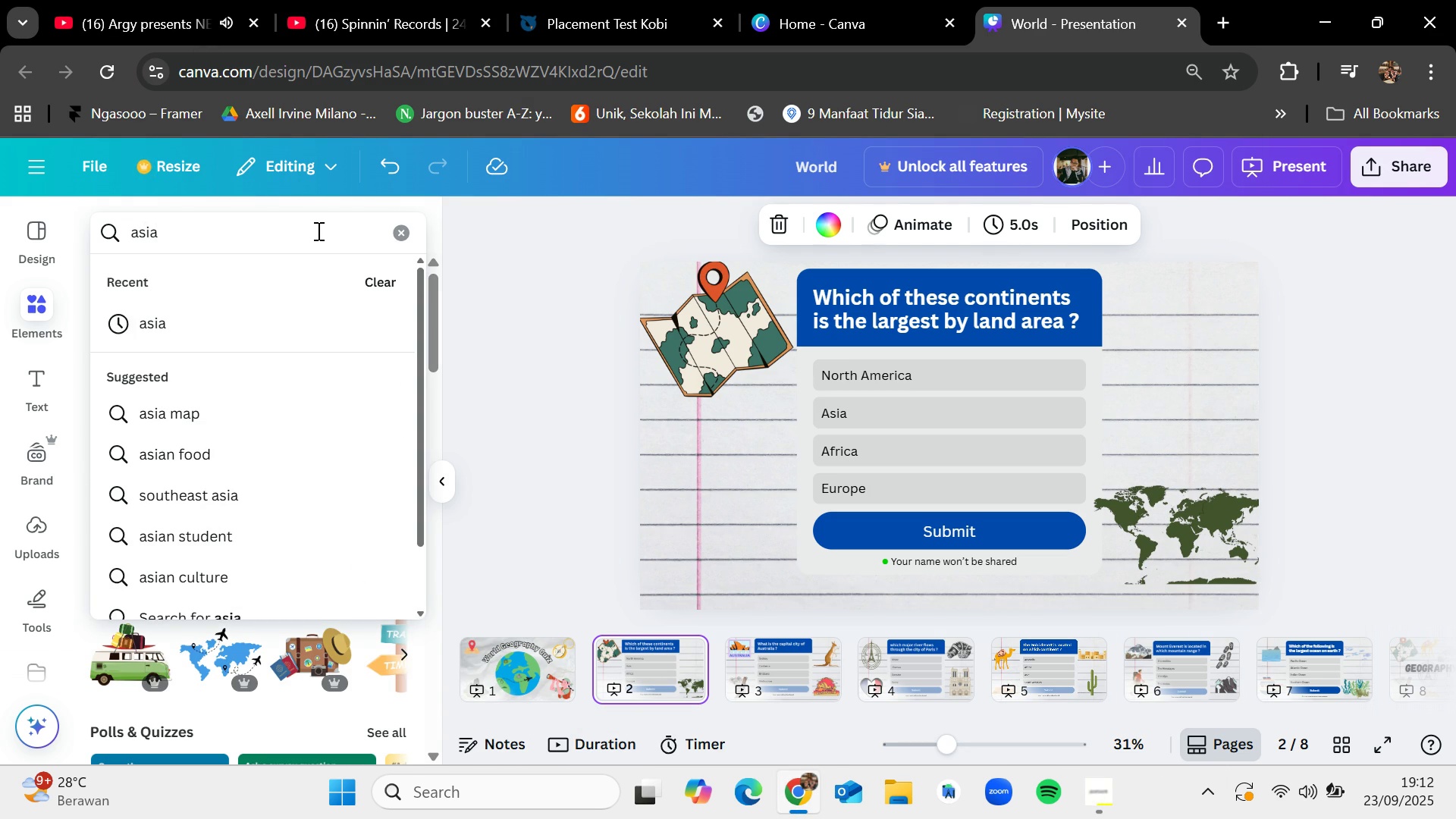 
key(Enter)
 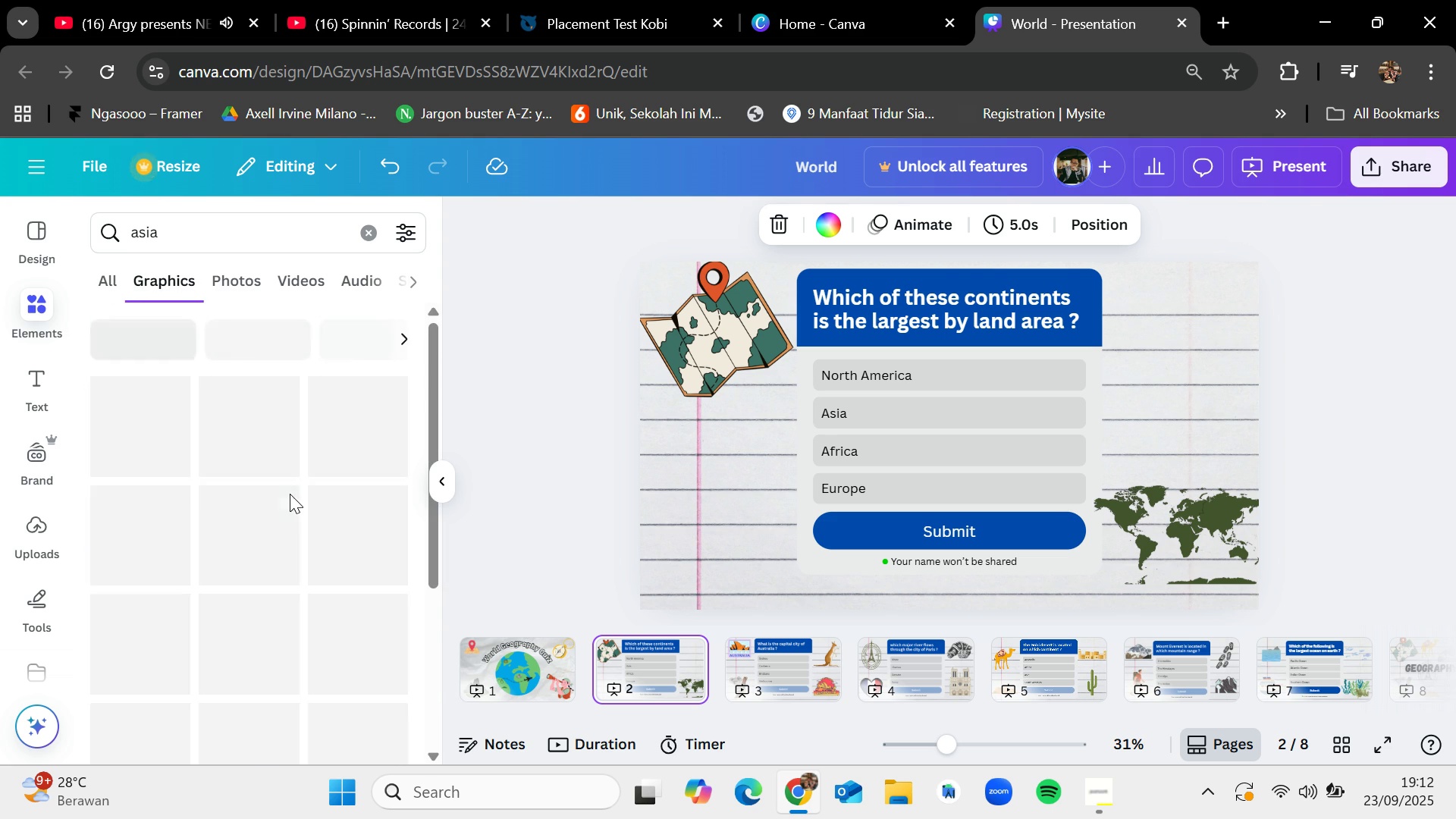 
scroll: coordinate [290, 494], scroll_direction: down, amount: 6.0
 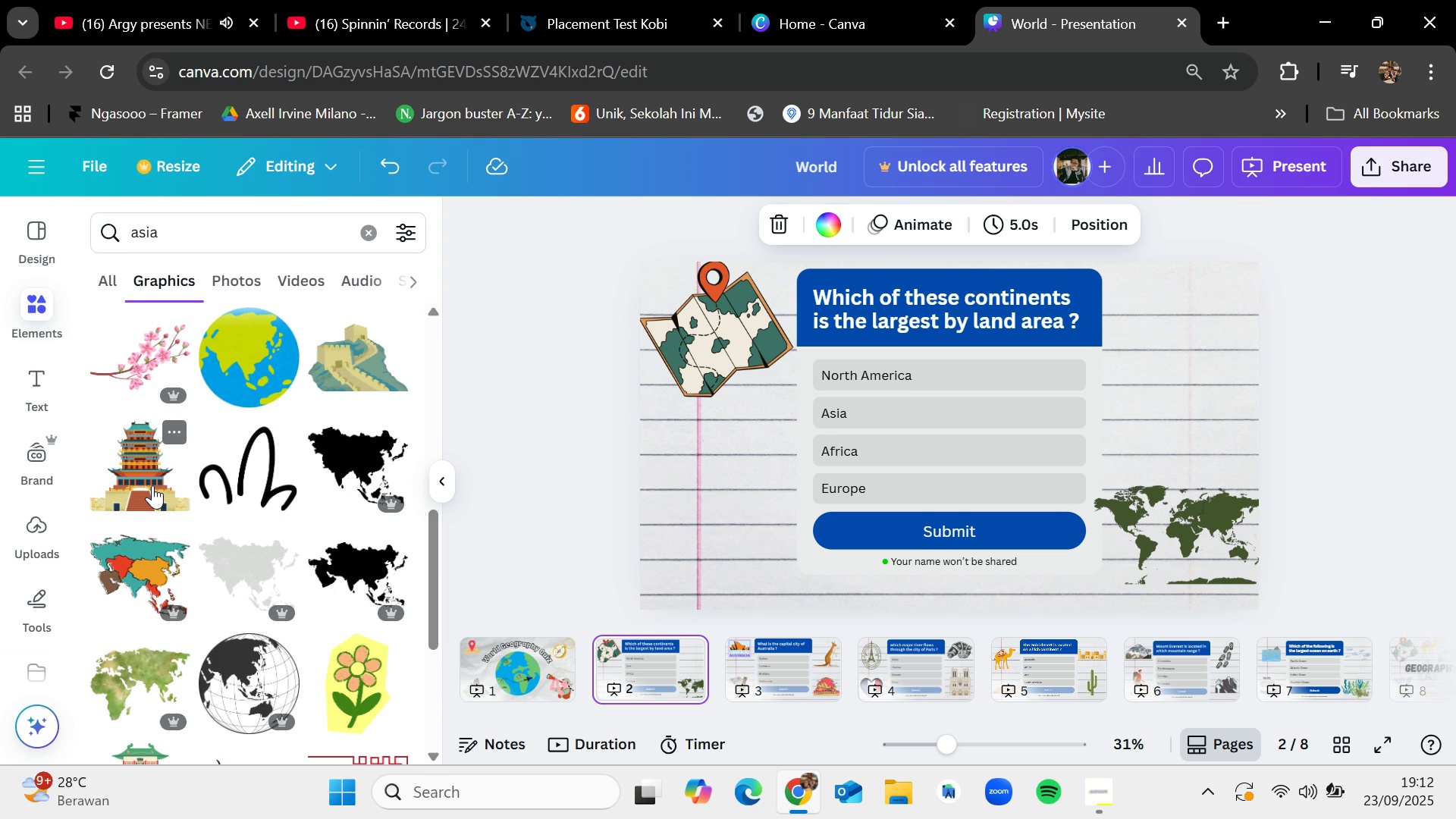 
left_click_drag(start_coordinate=[132, 483], to_coordinate=[706, 475])
 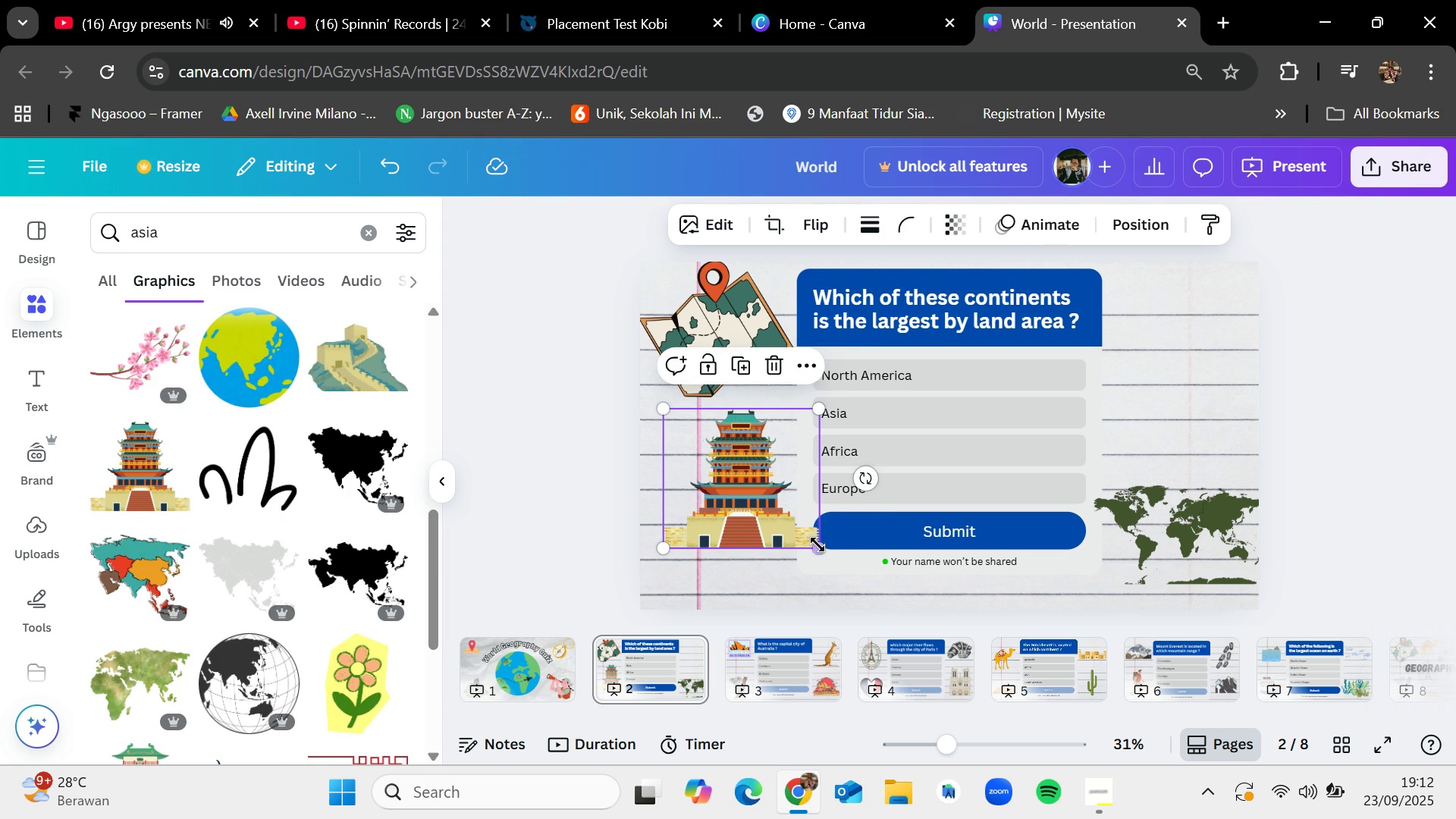 
left_click_drag(start_coordinate=[820, 548], to_coordinate=[757, 515])
 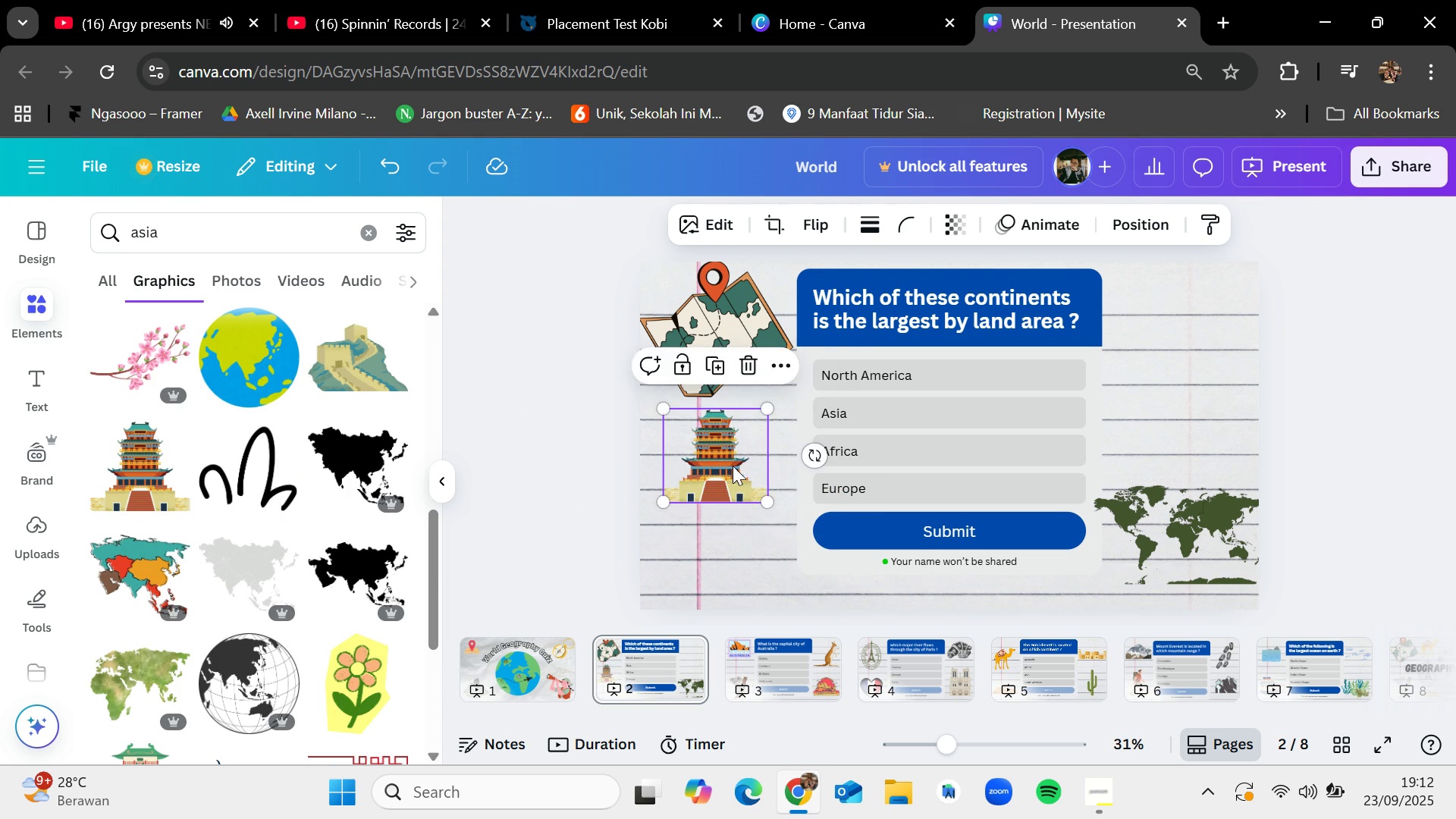 
left_click_drag(start_coordinate=[733, 467], to_coordinate=[735, 519])
 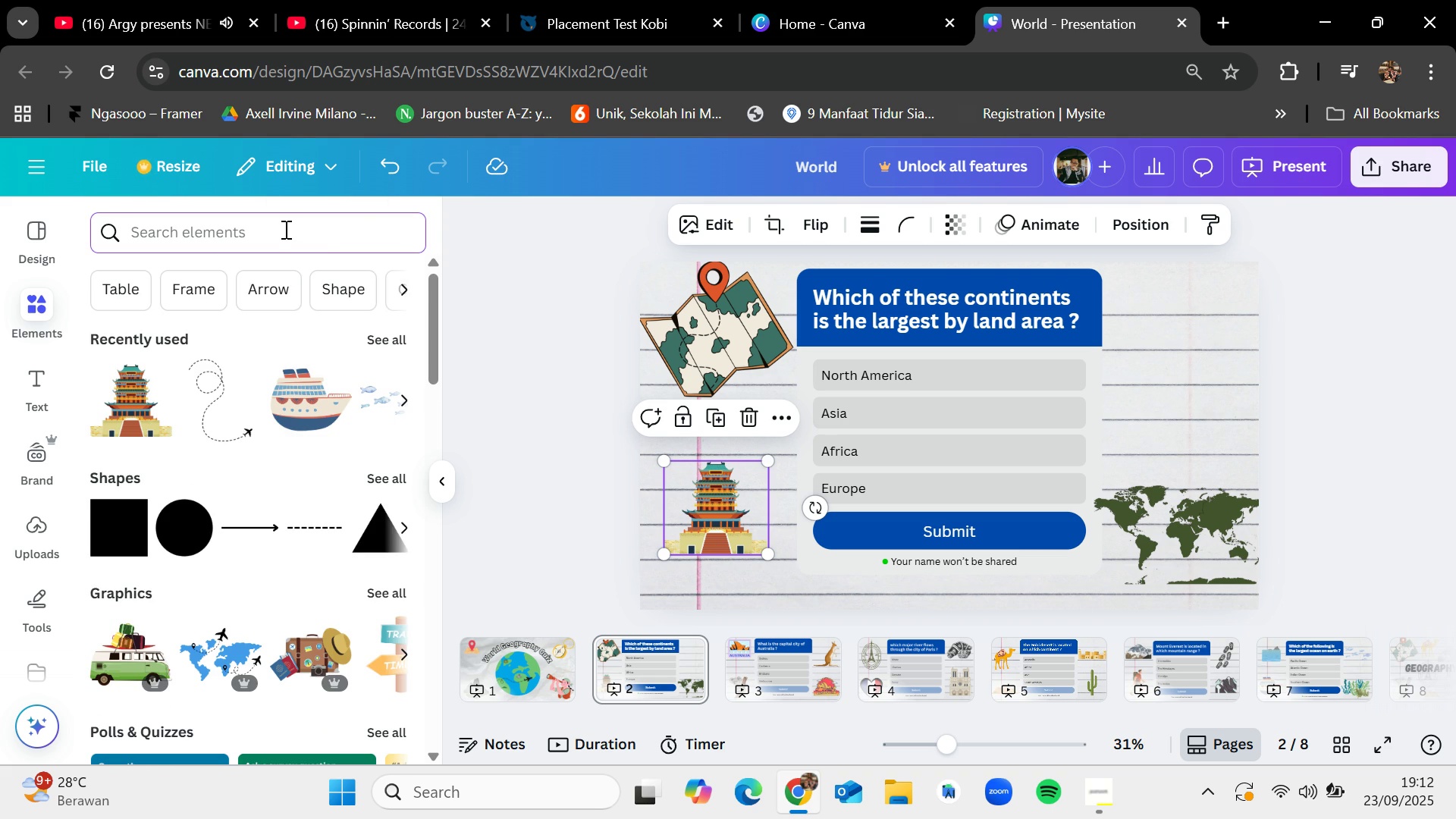 
type(europe)
 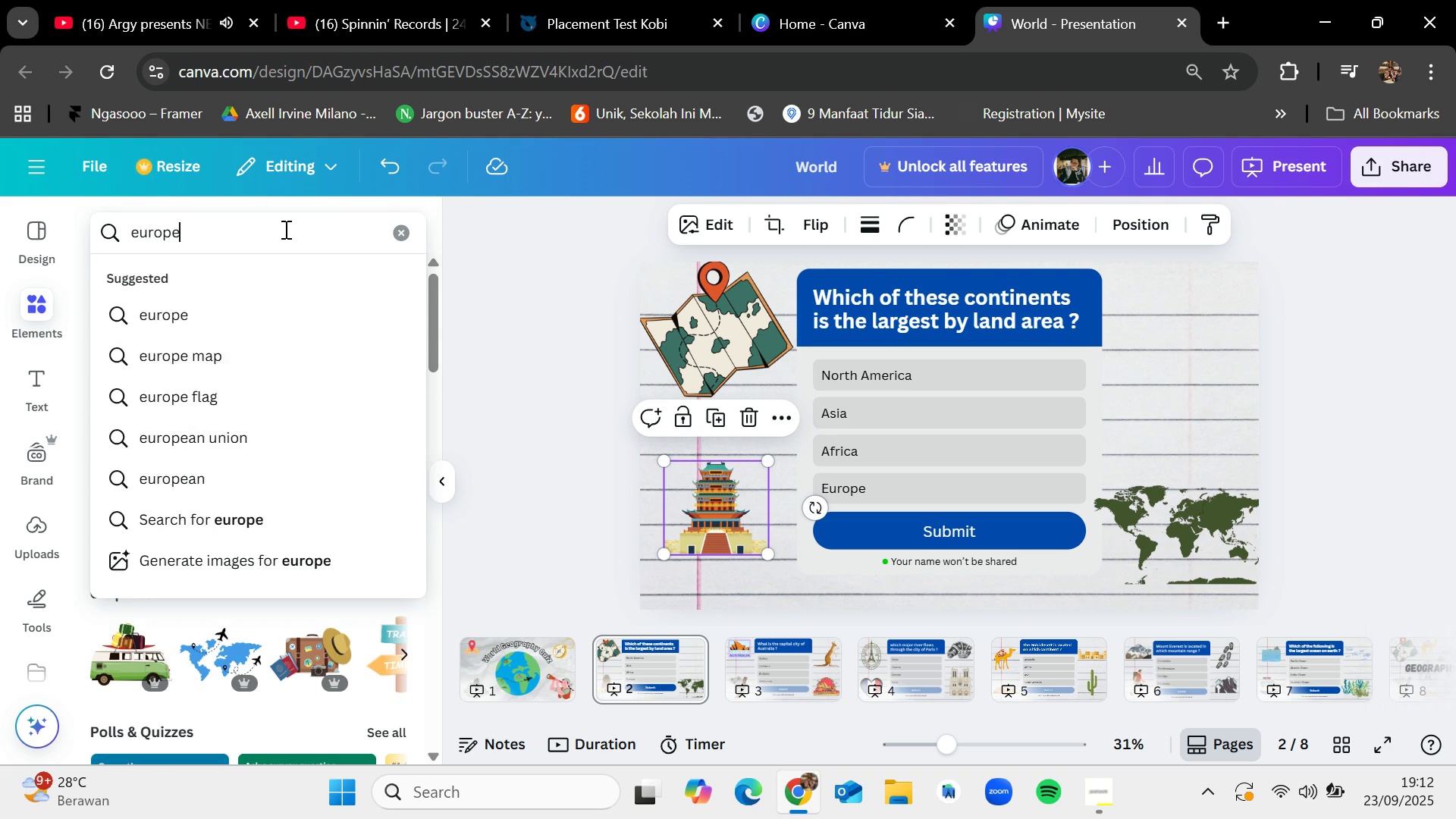 
key(Enter)
 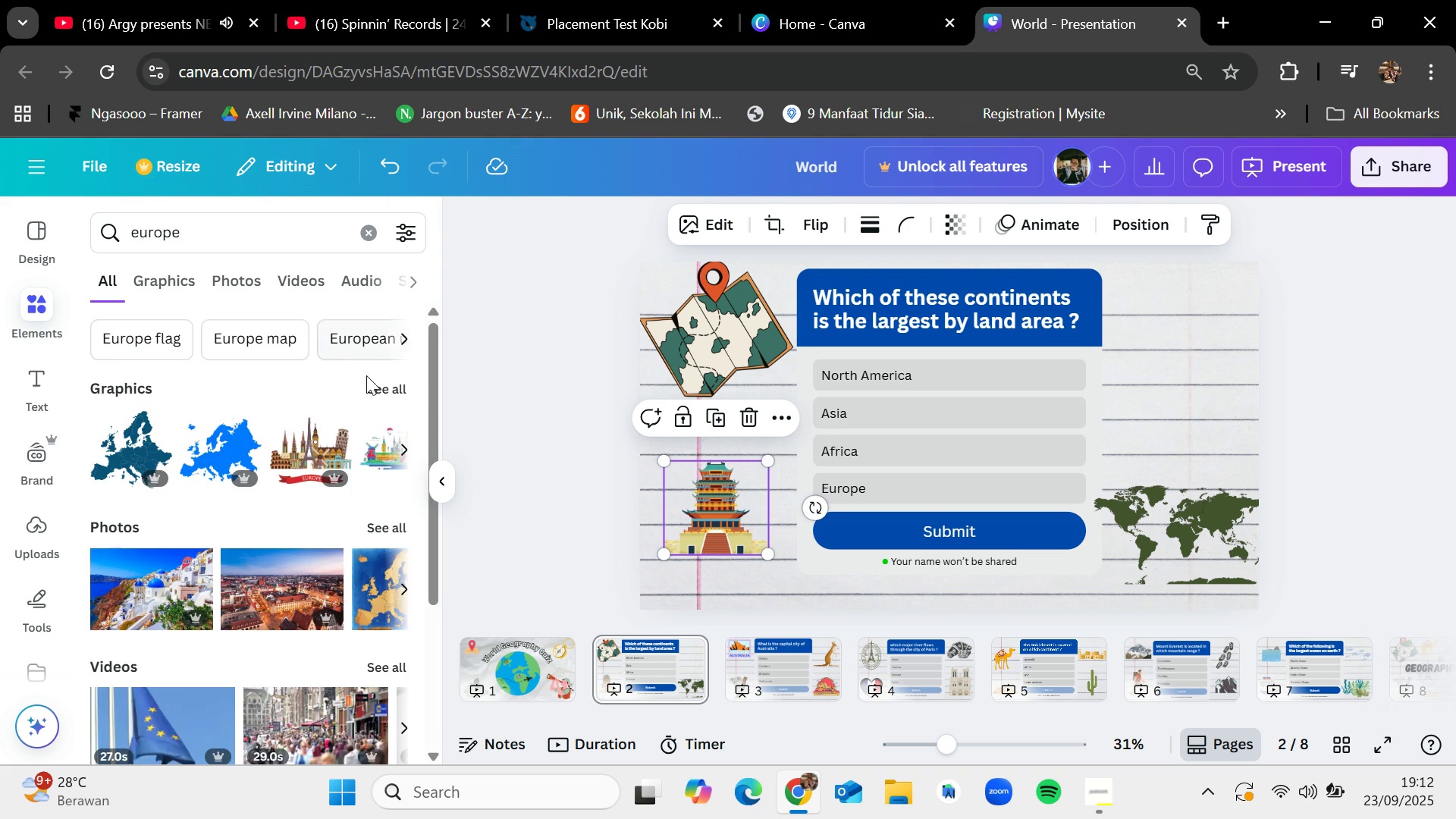 
left_click([390, 391])
 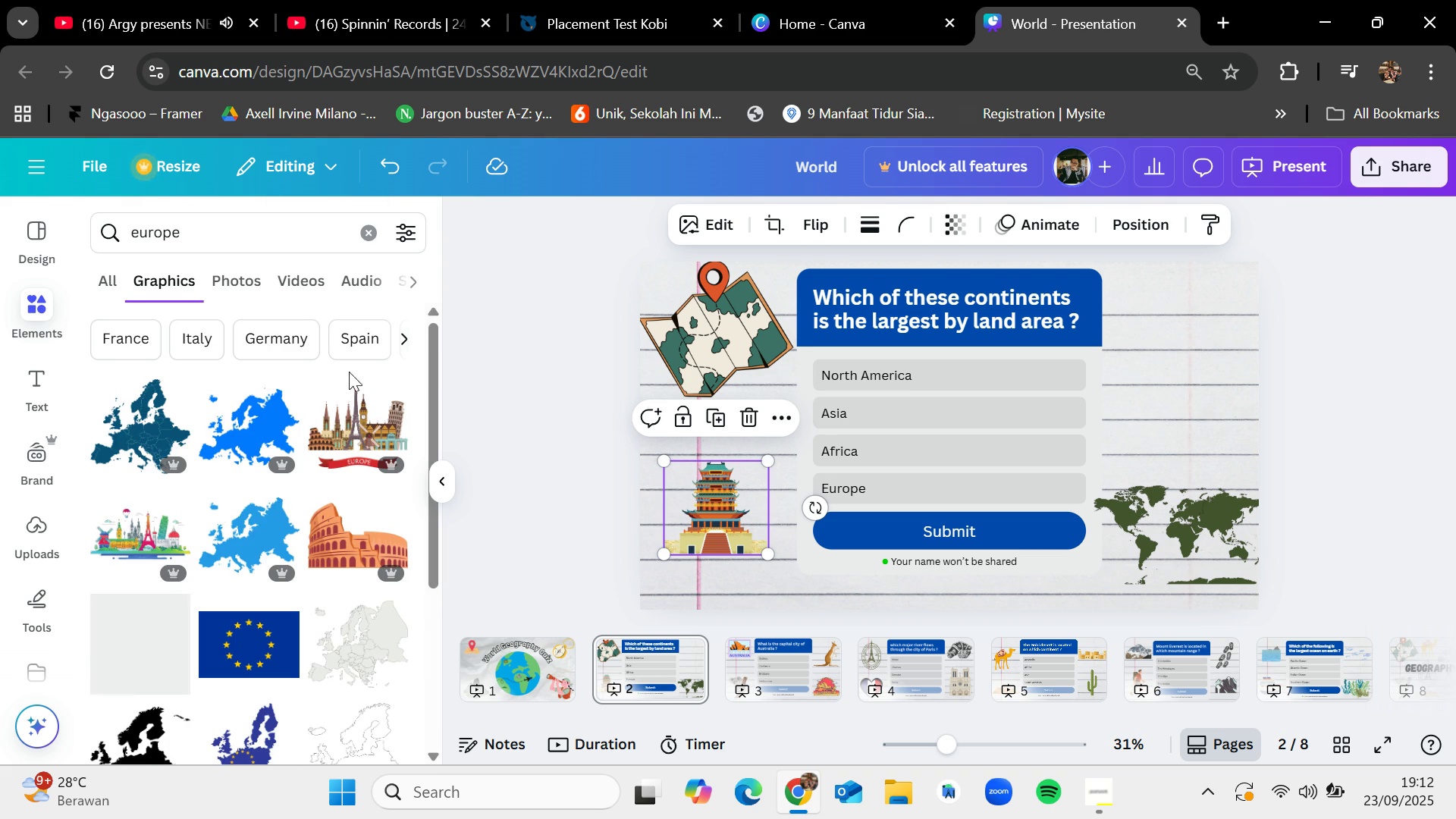 
mouse_move([249, 519])
 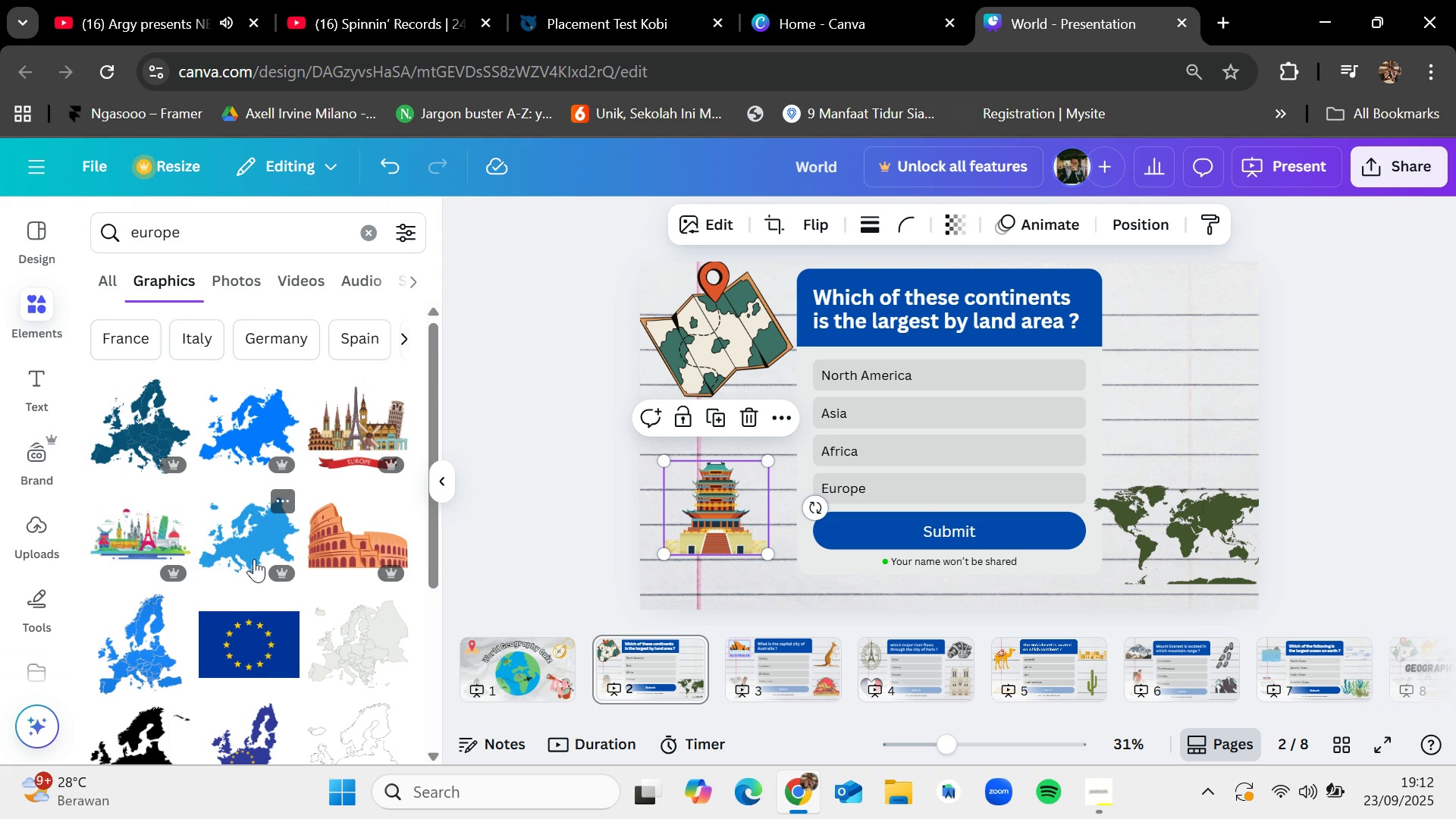 
scroll: coordinate [253, 488], scroll_direction: down, amount: 9.0
 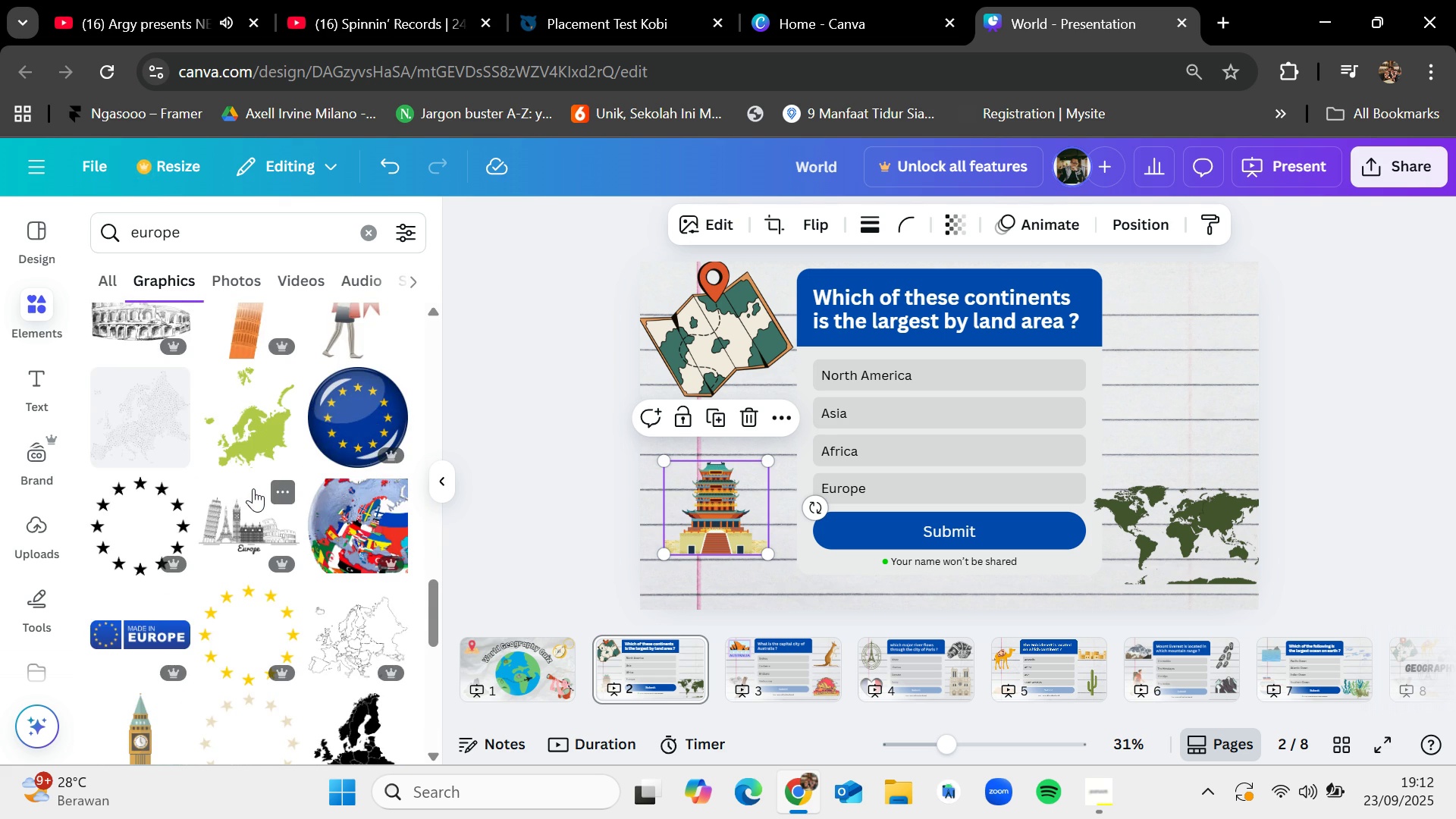 
scroll: coordinate [253, 488], scroll_direction: up, amount: 10.0
 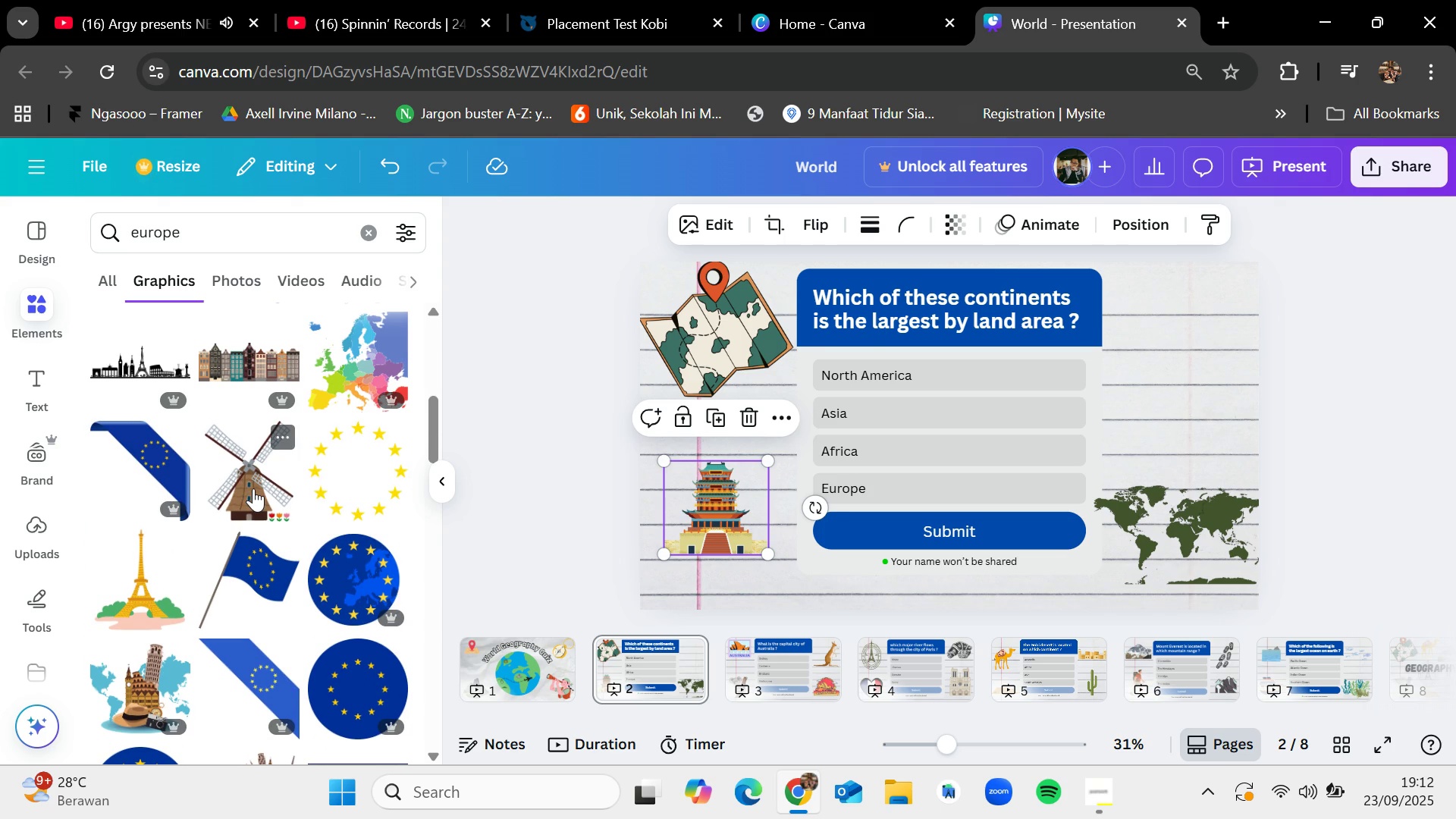 
left_click_drag(start_coordinate=[253, 488], to_coordinate=[1056, 330])
 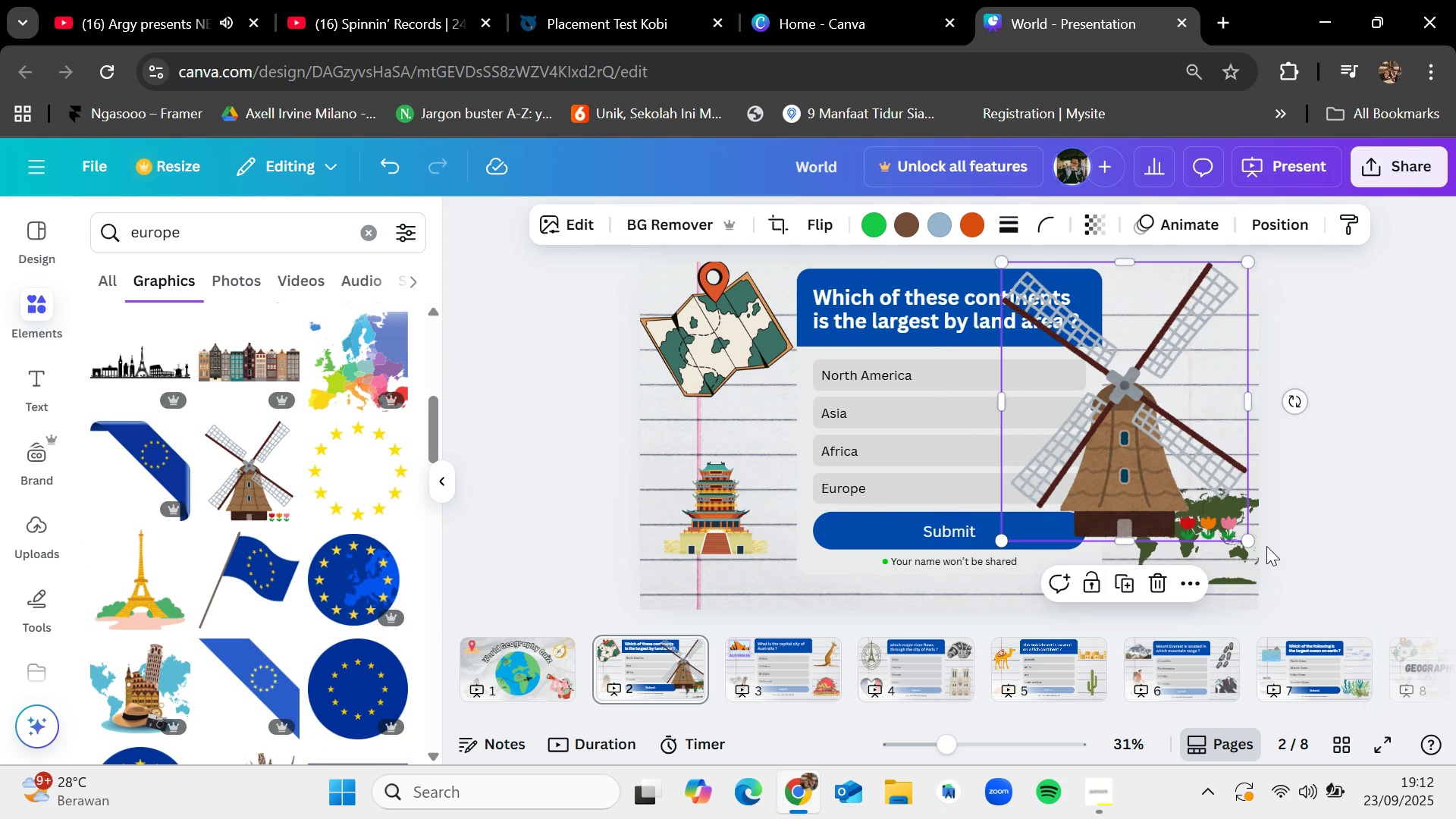 
left_click_drag(start_coordinate=[1249, 535], to_coordinate=[1126, 421])
 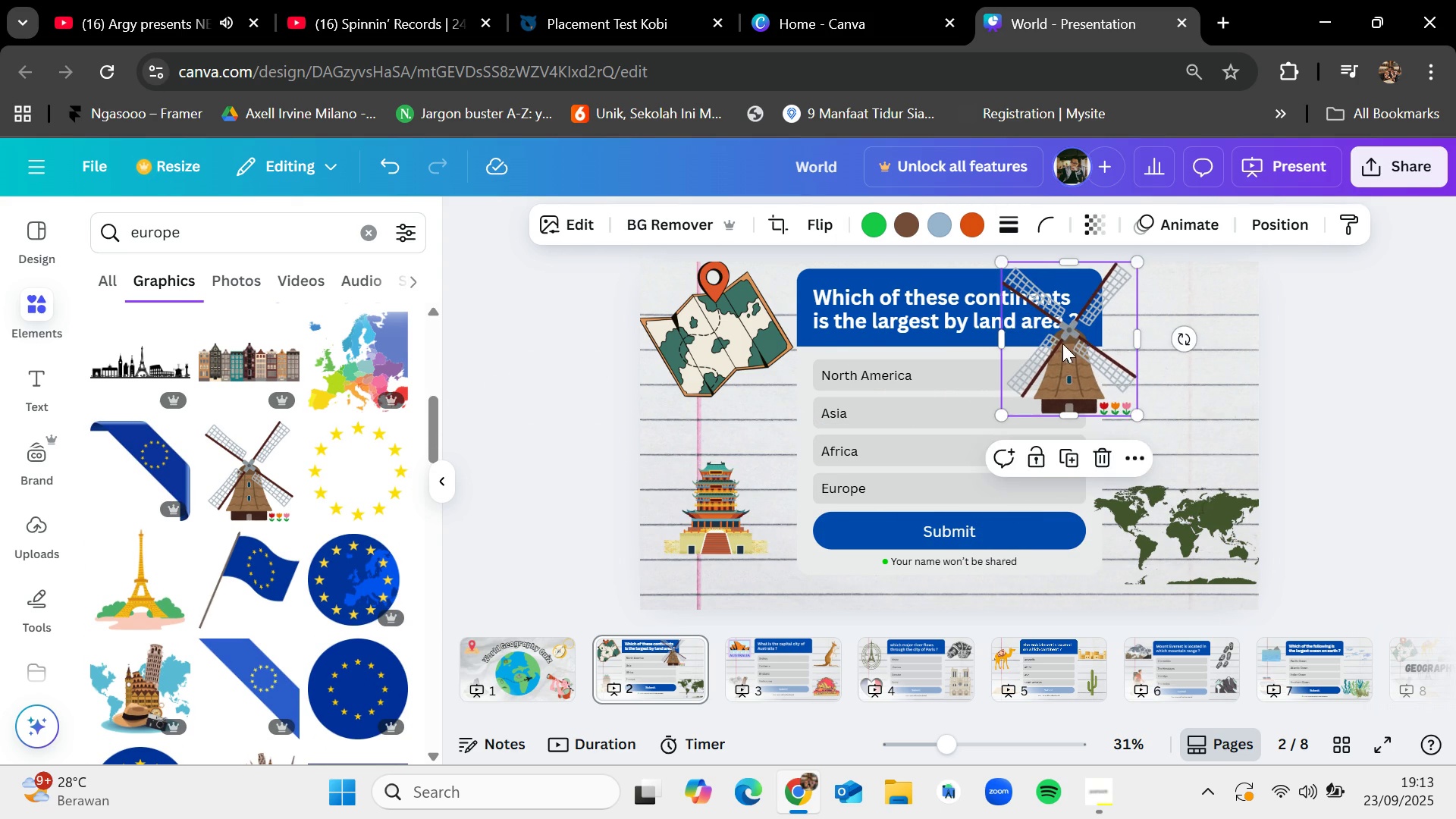 
left_click_drag(start_coordinate=[1062, 343], to_coordinate=[1168, 366])
 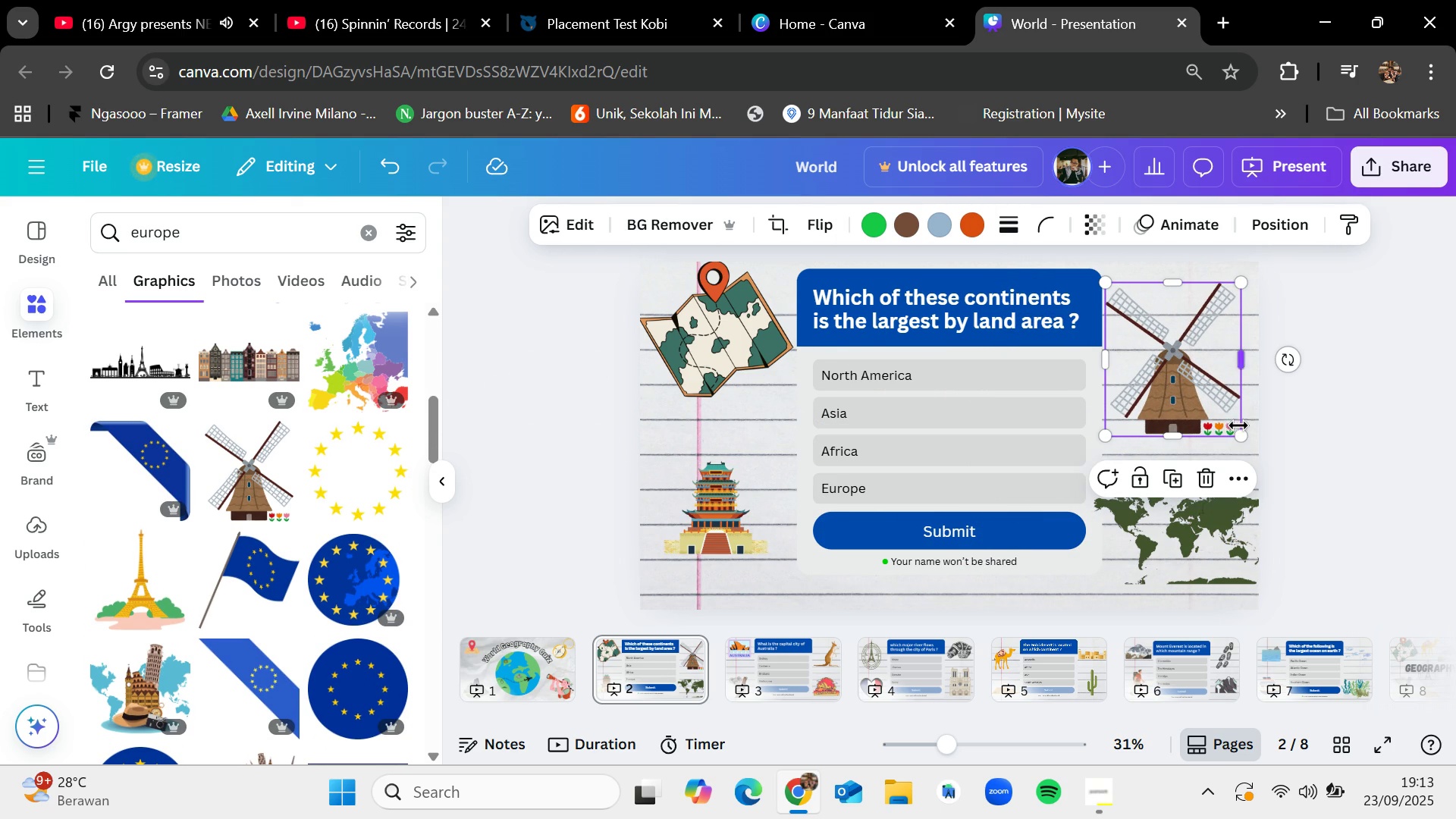 
left_click_drag(start_coordinate=[1238, 432], to_coordinate=[1233, 421])
 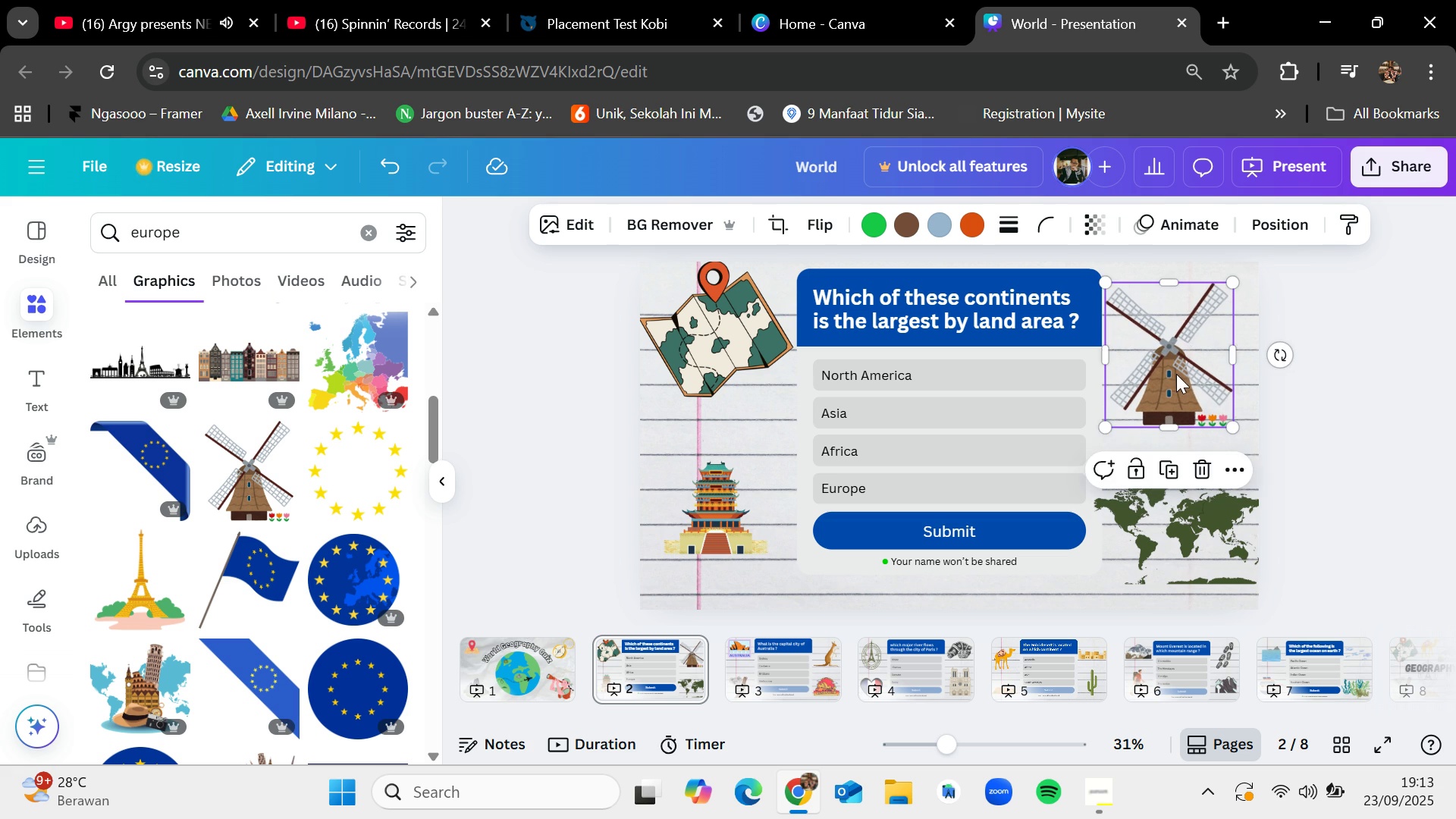 
left_click_drag(start_coordinate=[1176, 372], to_coordinate=[1183, 363])
 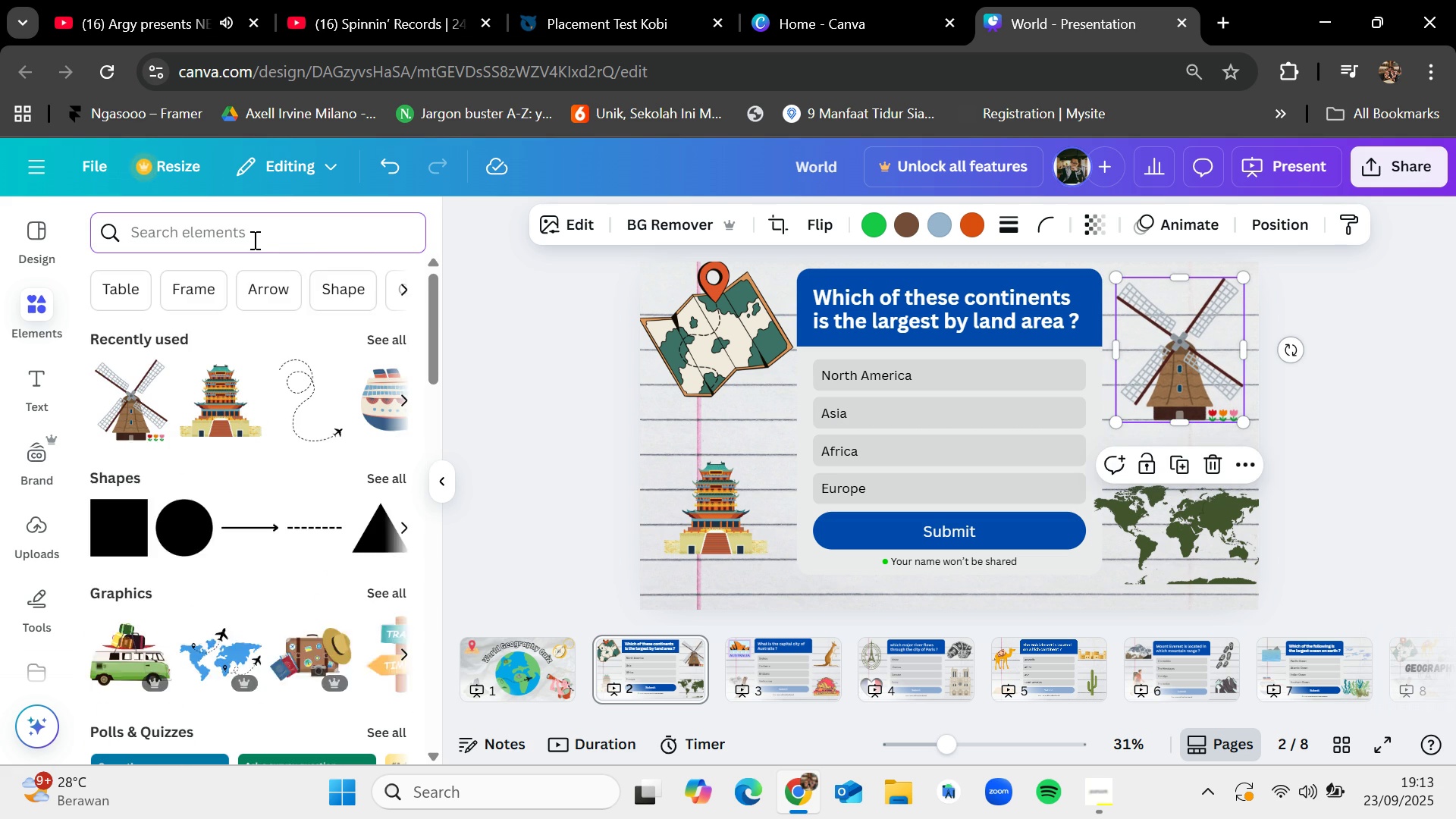 
type(africa)
 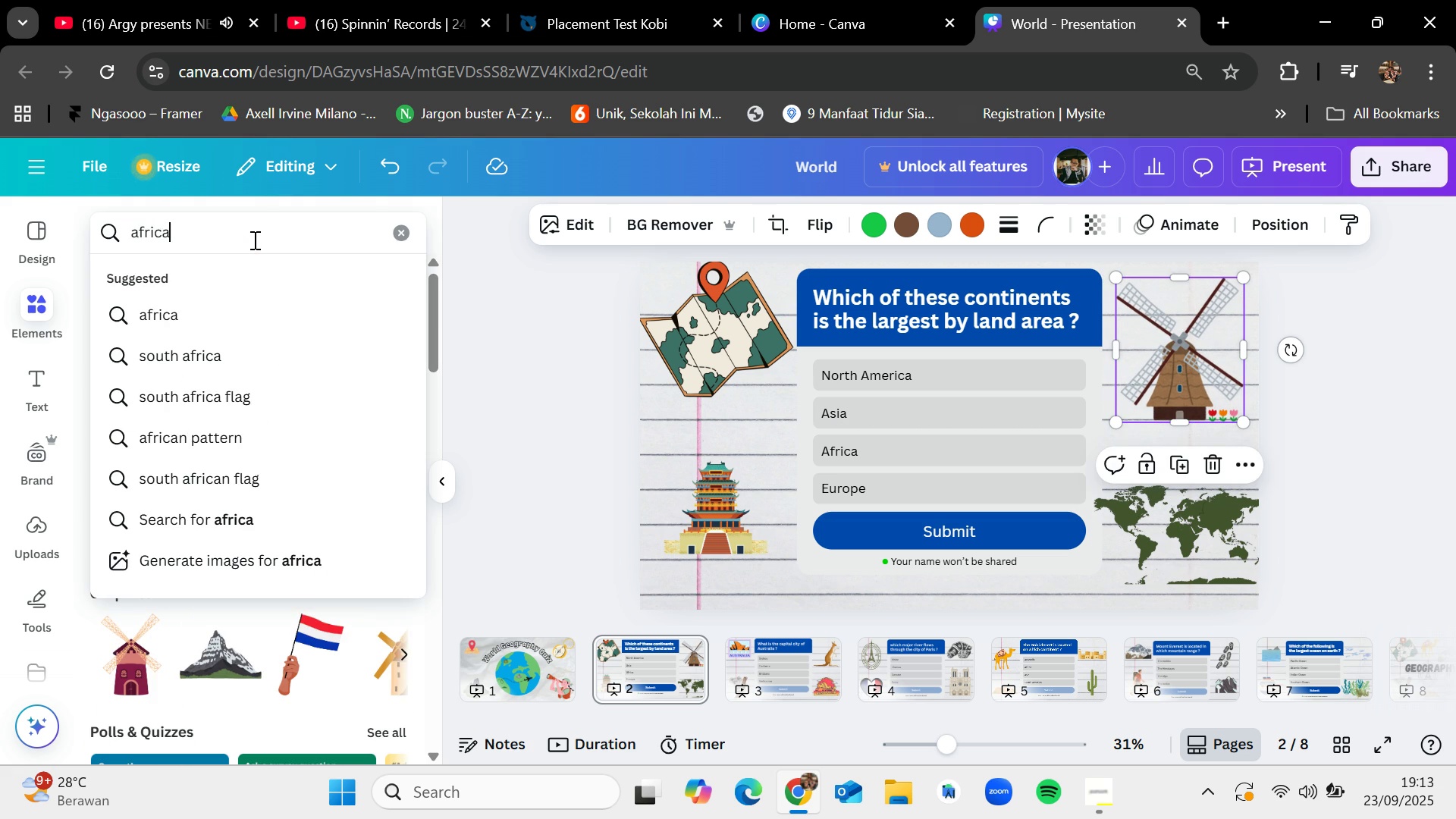 
key(Enter)
 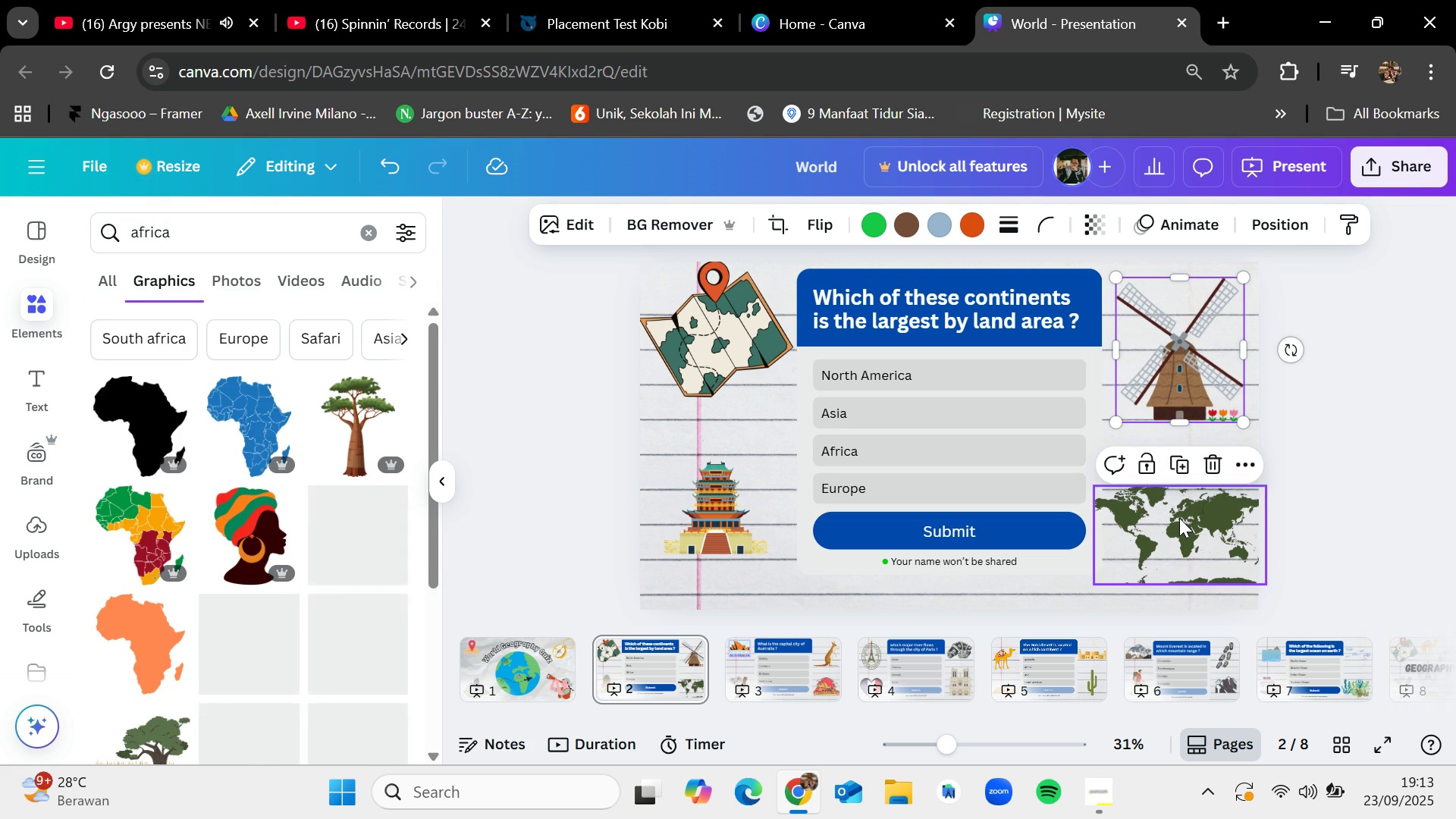 
key(Backspace)
 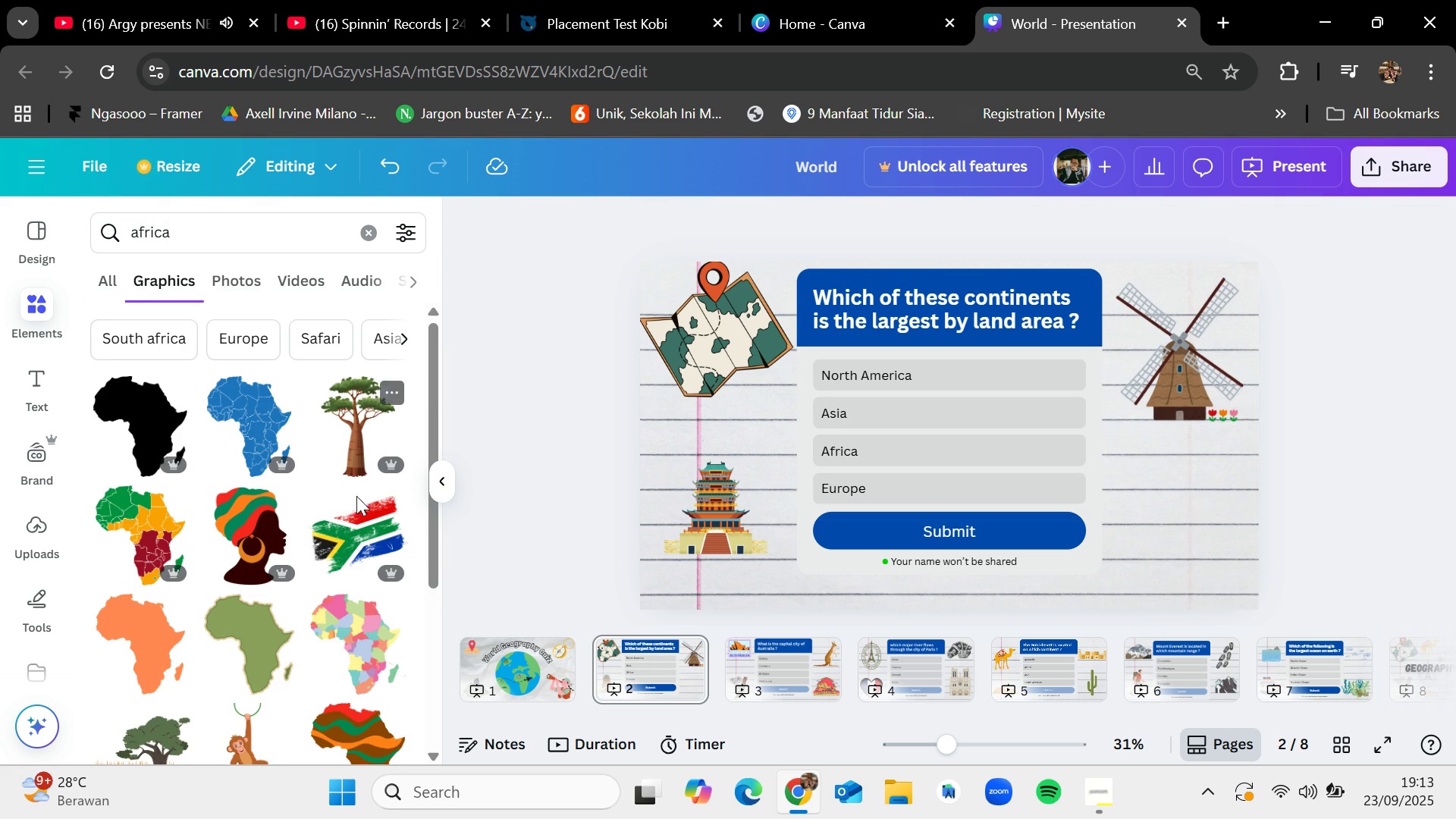 
scroll: coordinate [227, 610], scroll_direction: none, amount: 0.0
 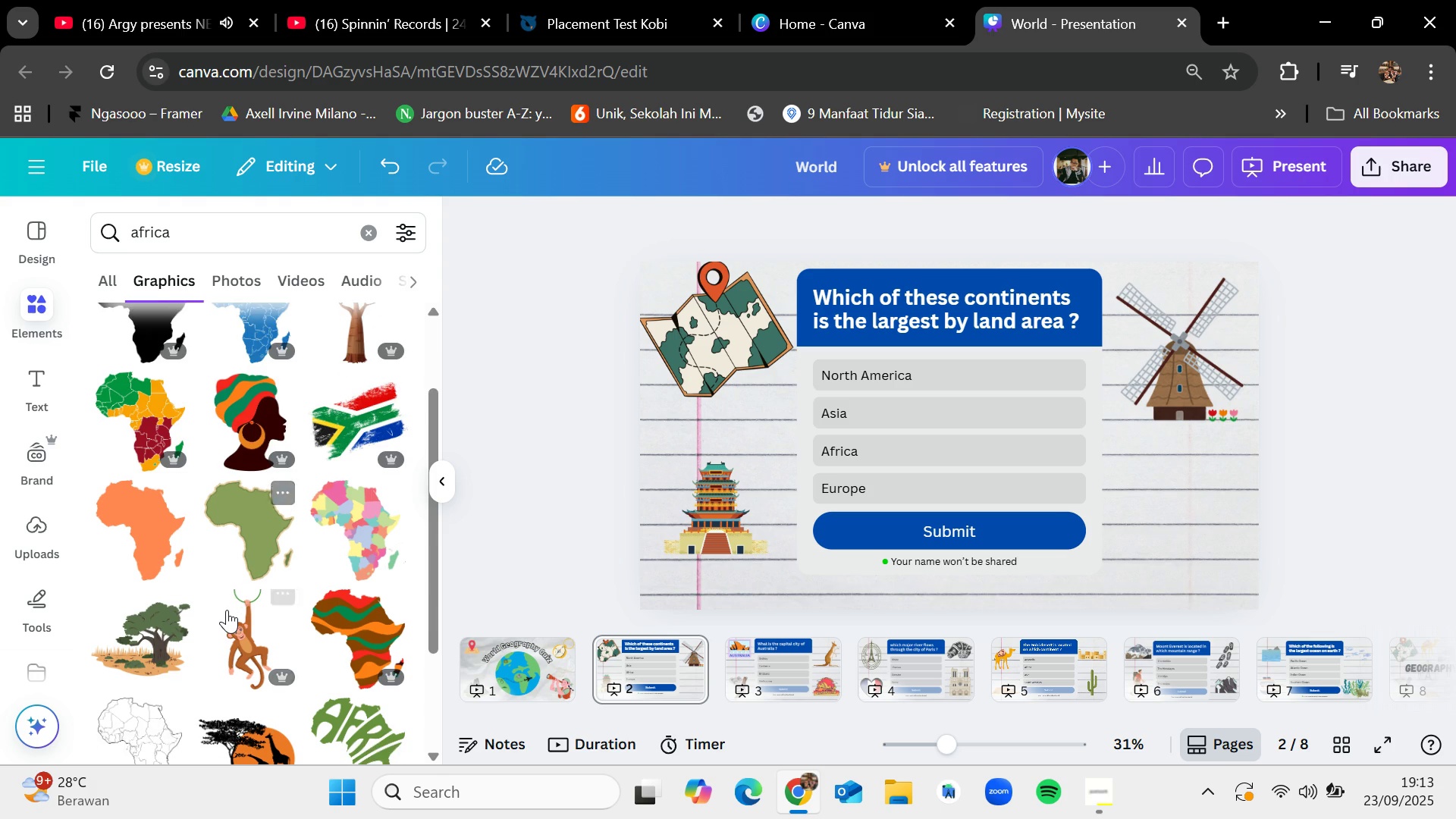 
scroll: coordinate [164, 393], scroll_direction: down, amount: 6.0
 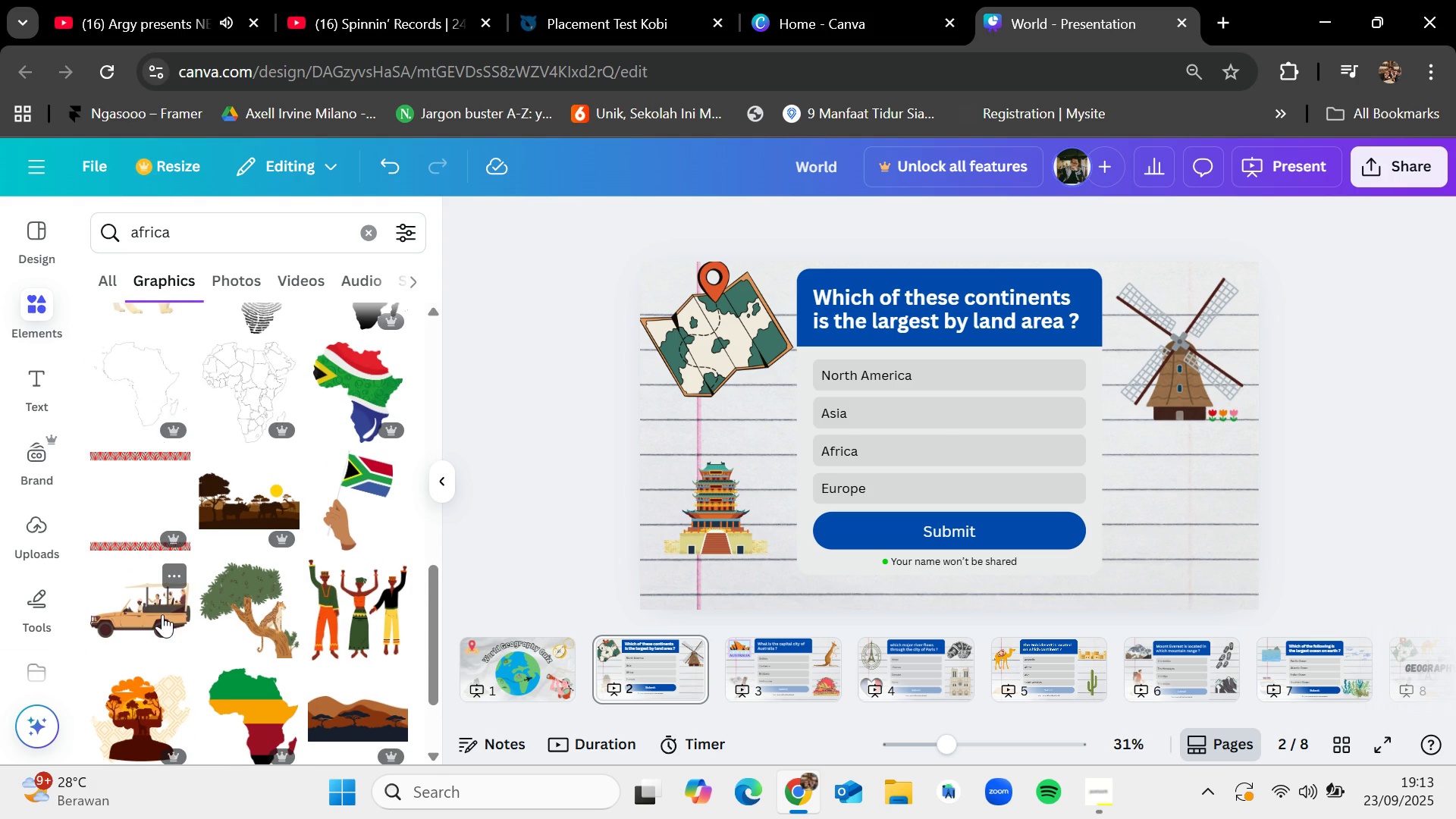 
left_click_drag(start_coordinate=[162, 614], to_coordinate=[1063, 464])
 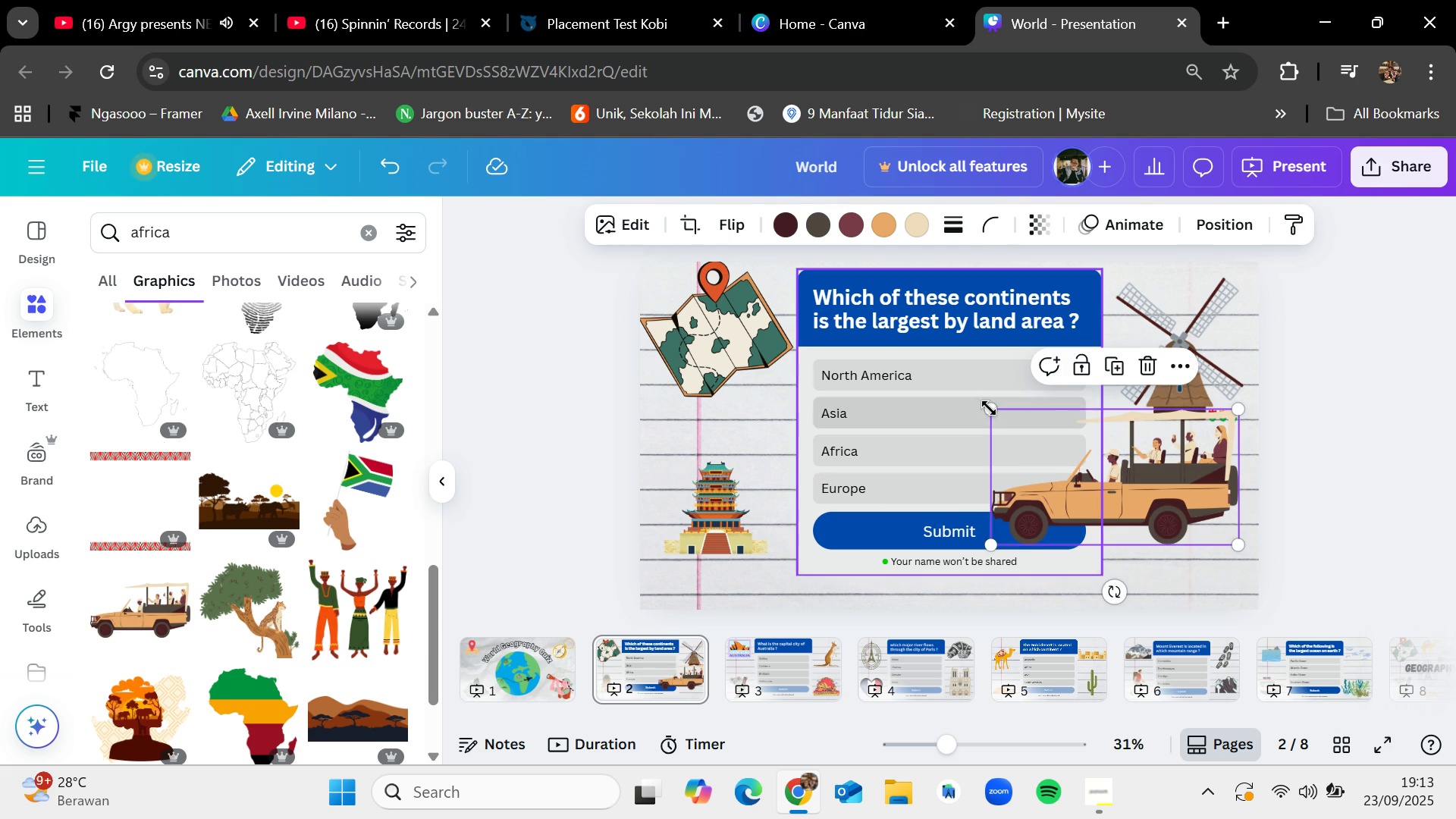 
left_click_drag(start_coordinate=[989, 408], to_coordinate=[1078, 479])
 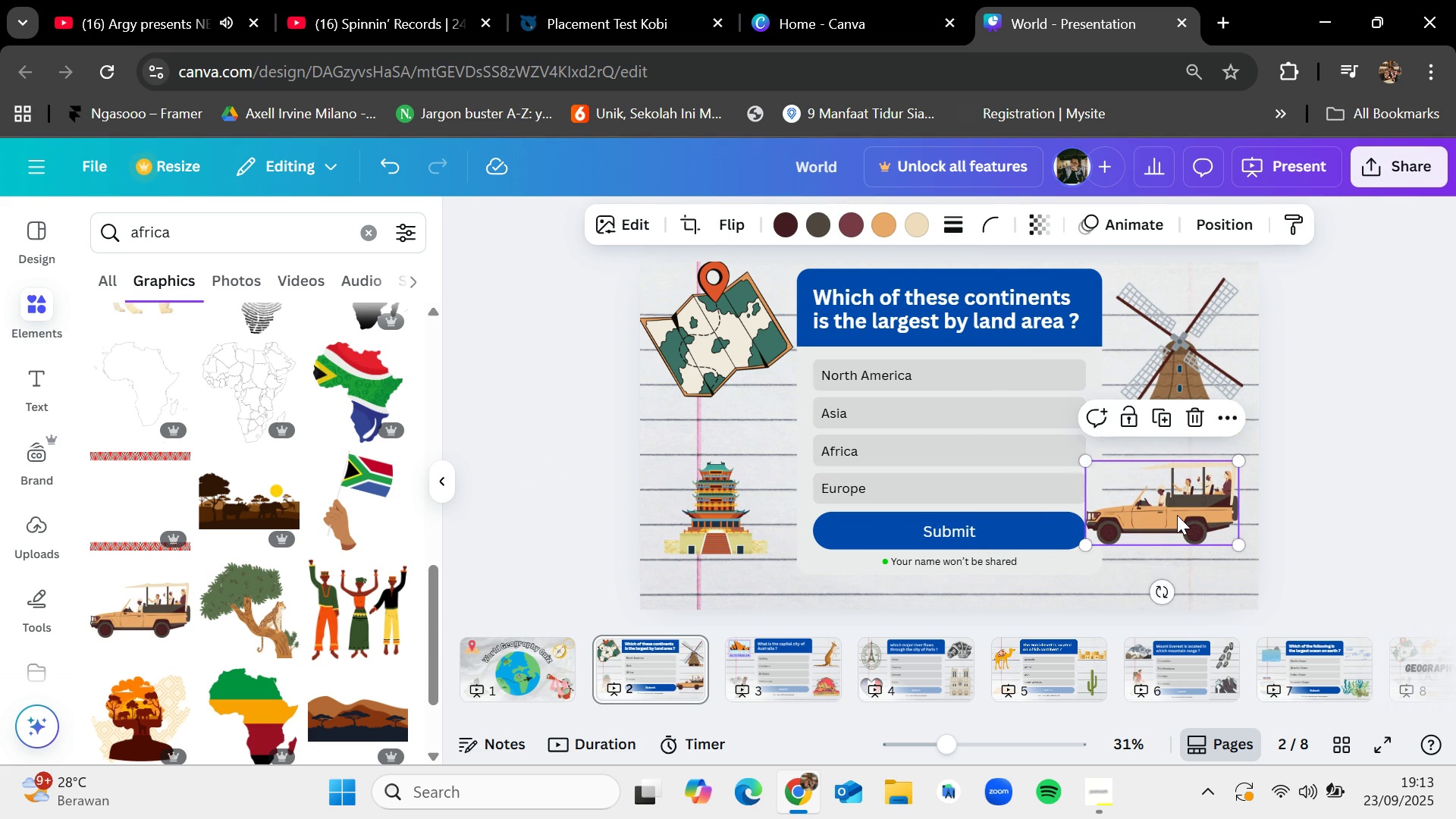 
left_click_drag(start_coordinate=[1177, 515], to_coordinate=[1194, 535])
 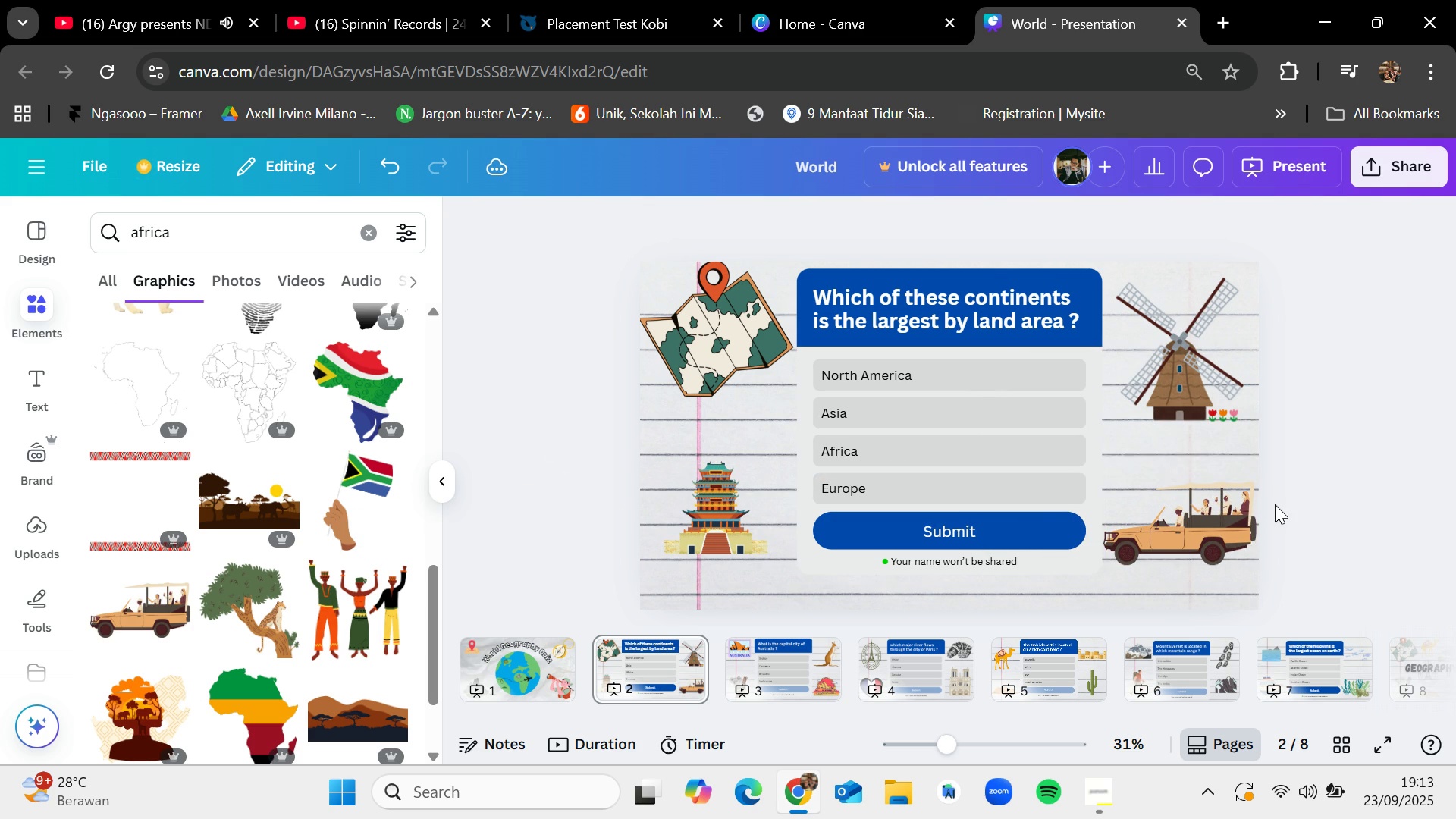 
left_click([1229, 513])
 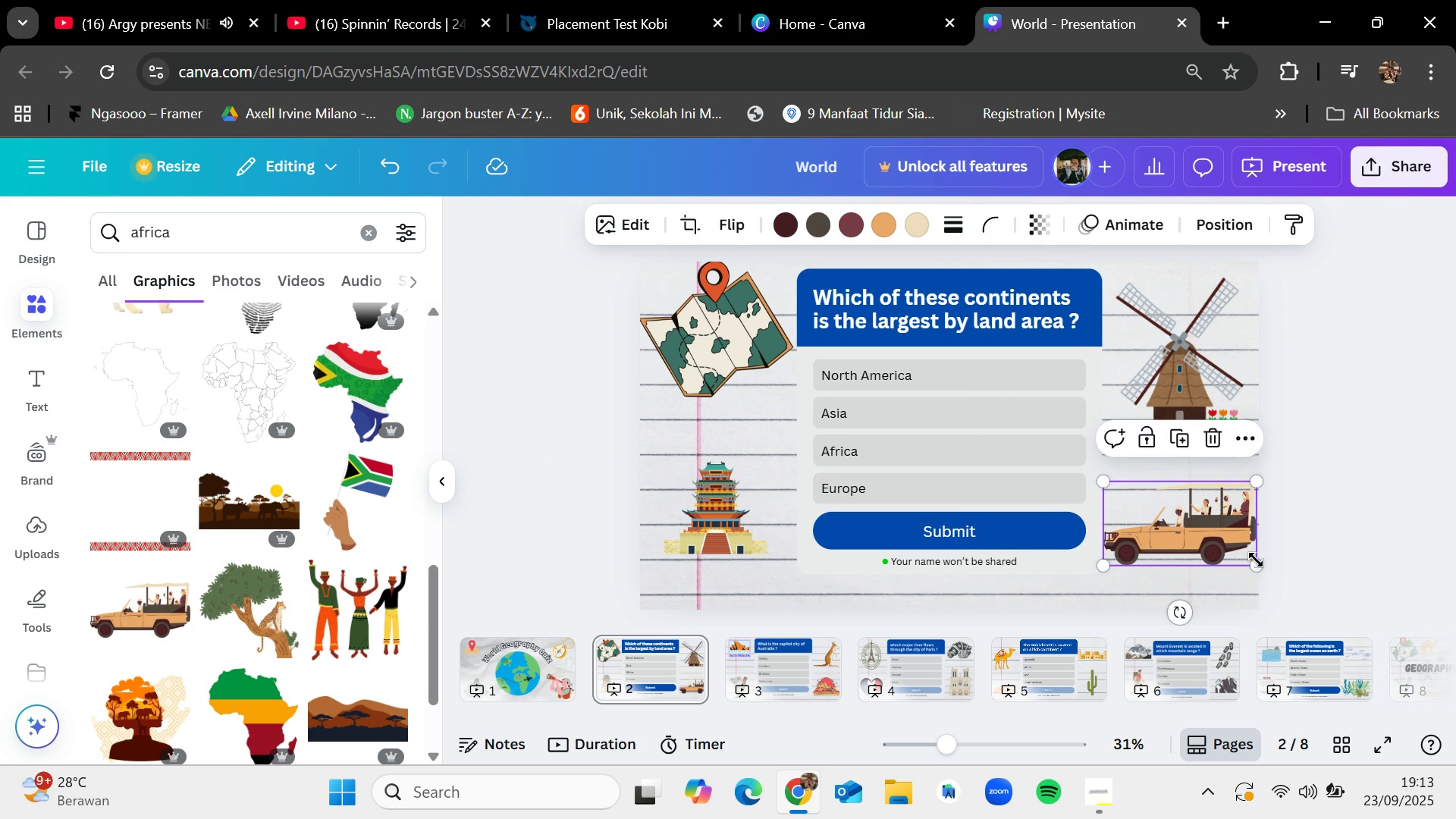 
left_click_drag(start_coordinate=[1256, 560], to_coordinate=[1244, 552])
 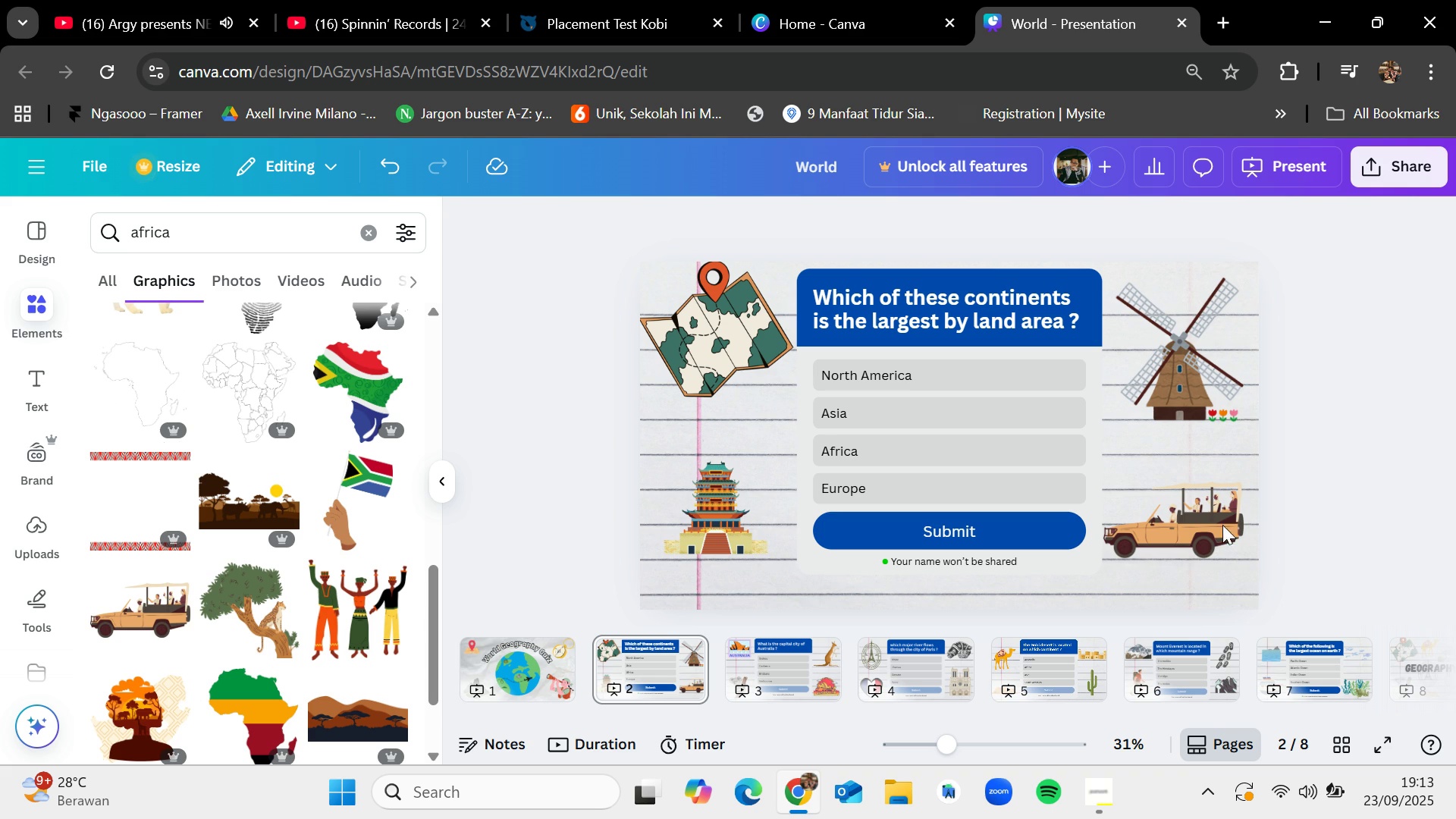 
left_click_drag(start_coordinate=[1201, 522], to_coordinate=[1208, 527])
 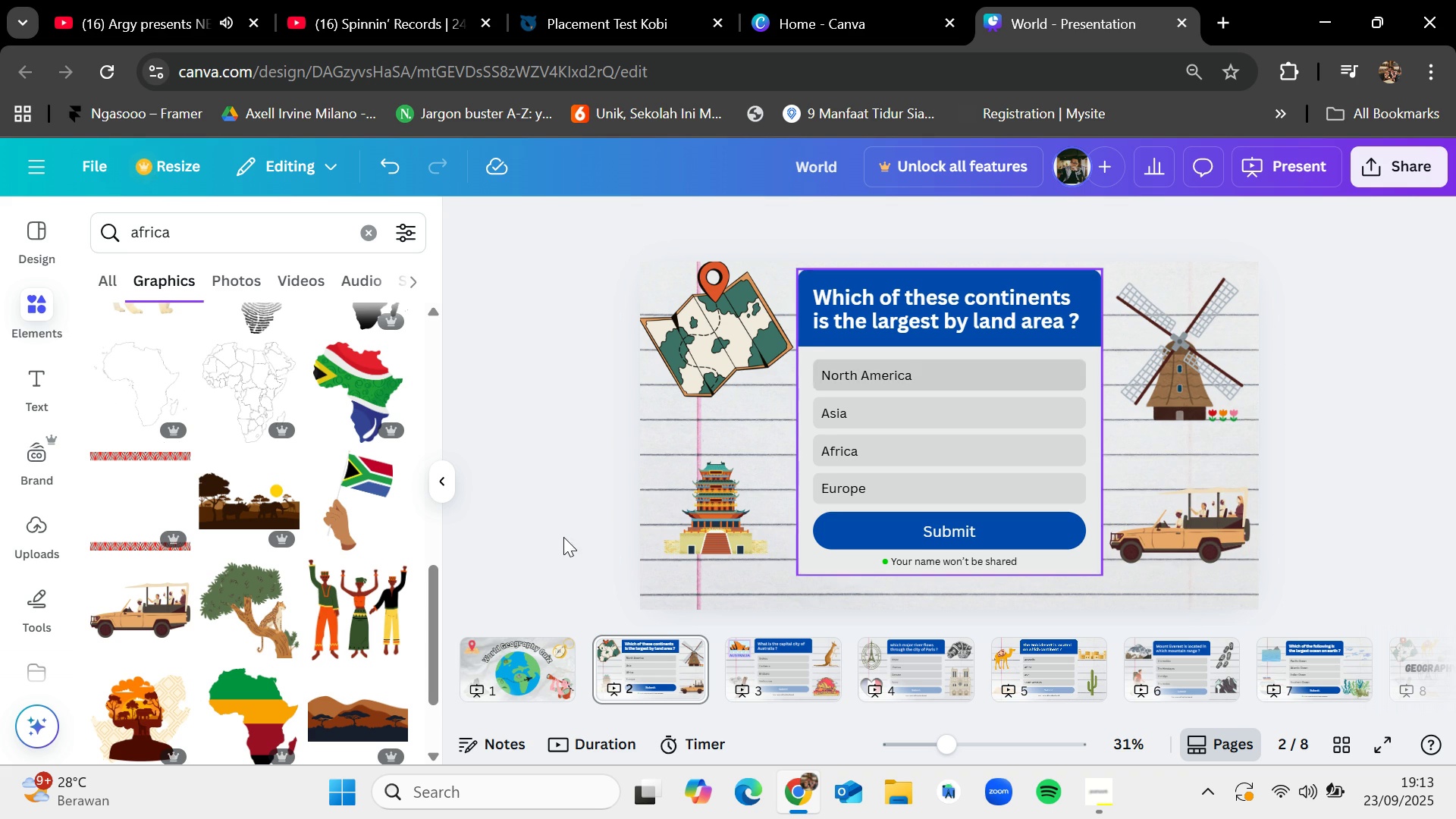 
left_click([516, 654])
 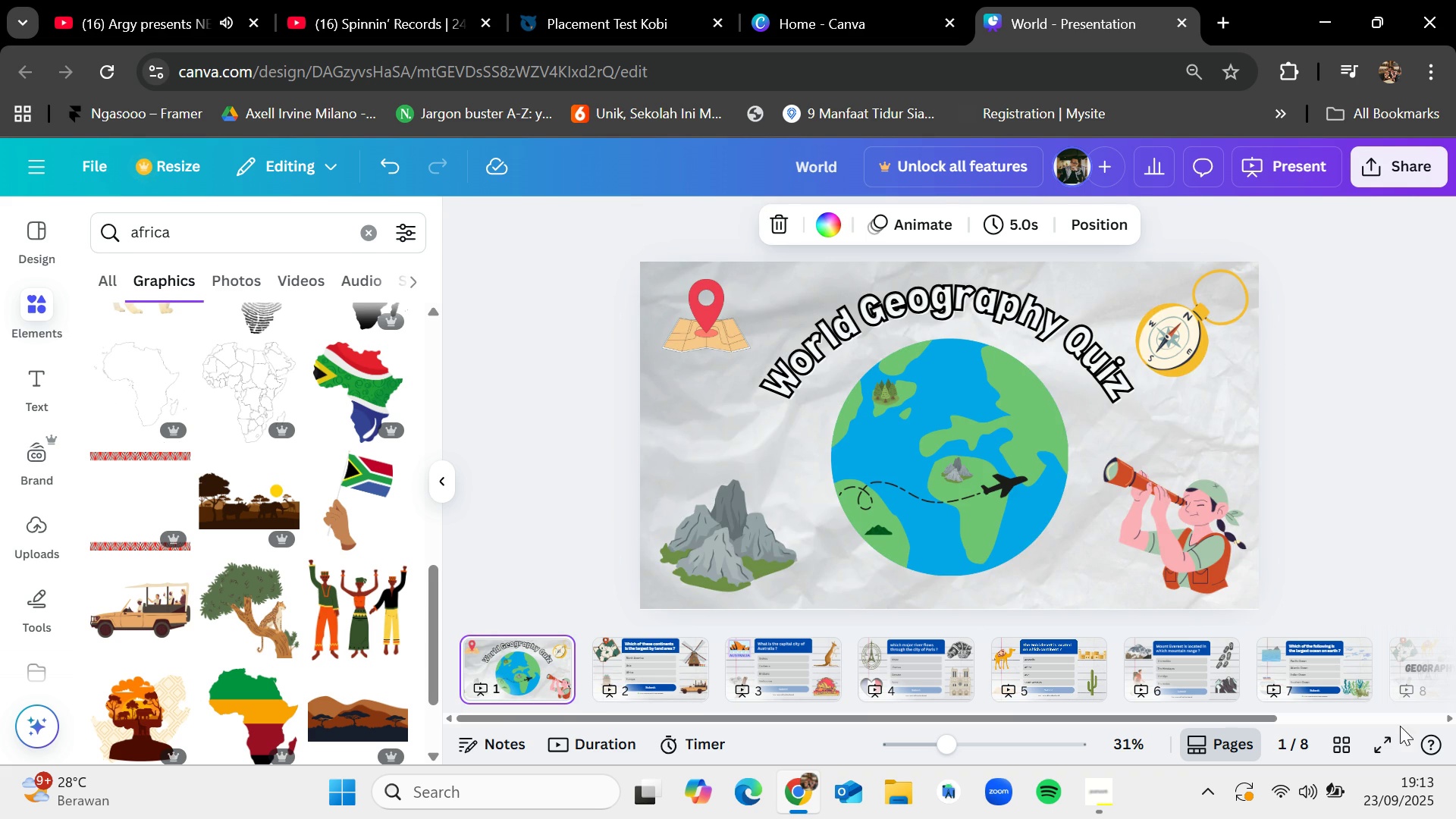 
left_click([1370, 742])
 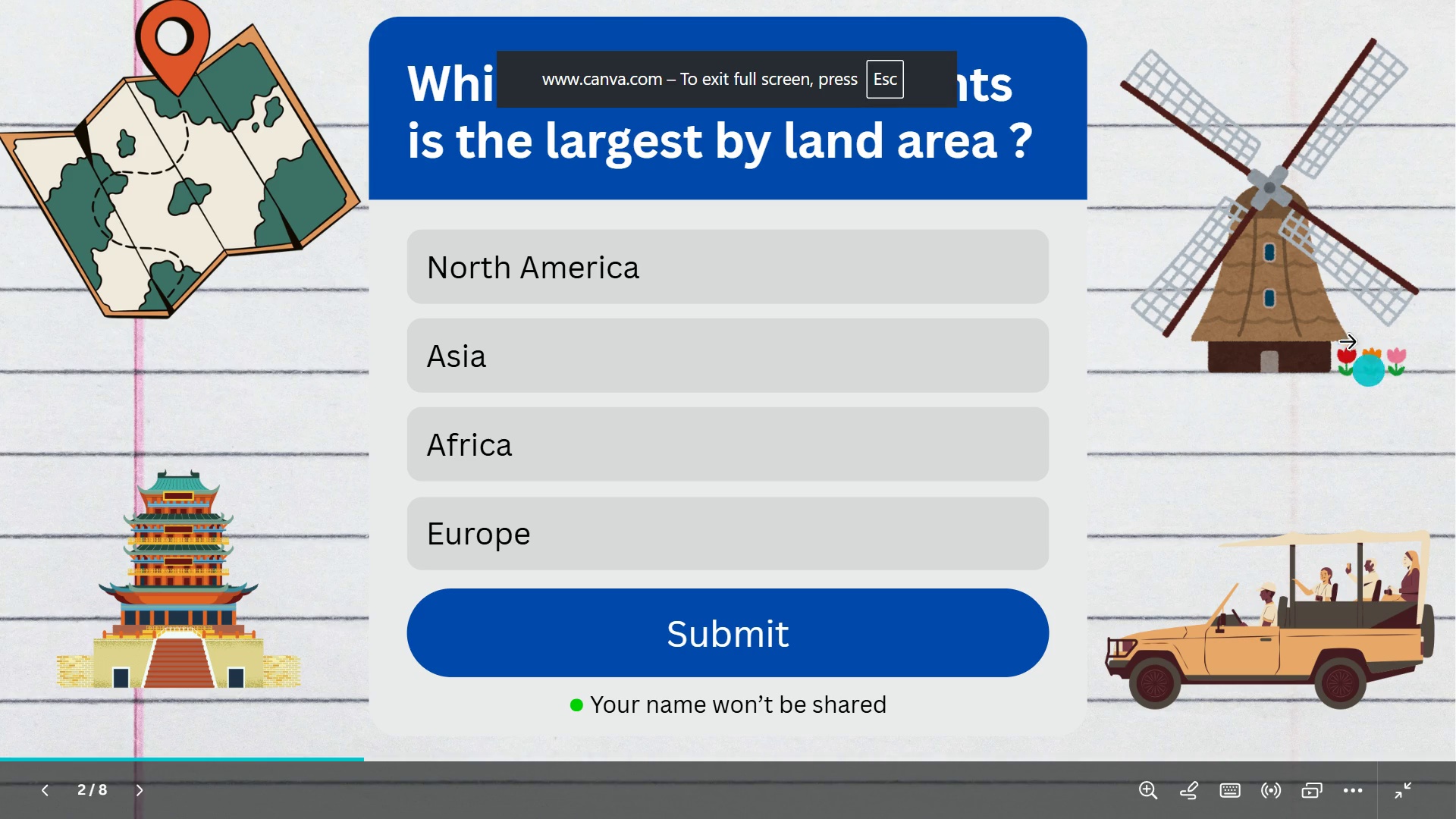 
left_click([1332, 427])
 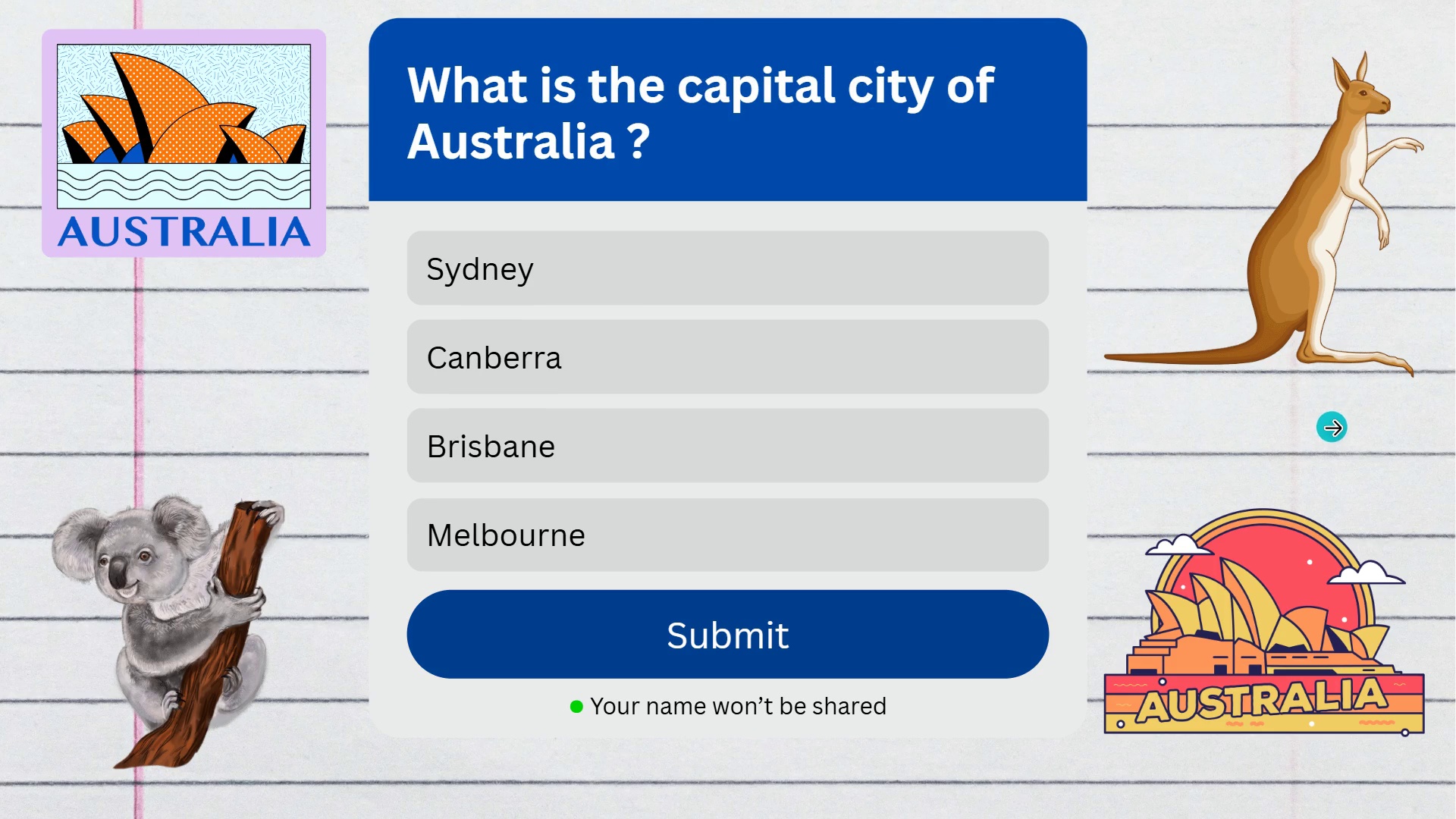 
key(ArrowRight)
 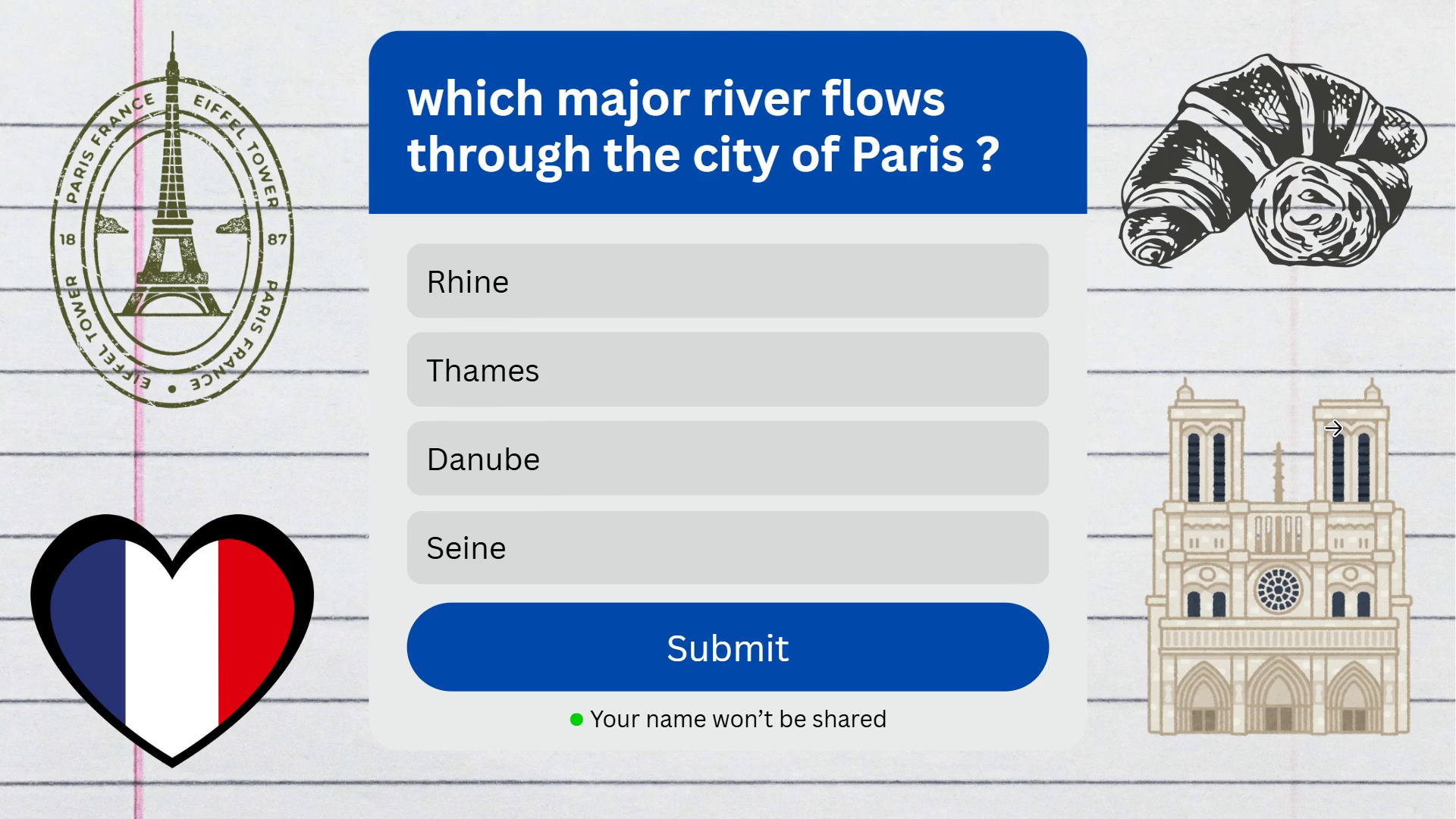 
key(ArrowRight)
 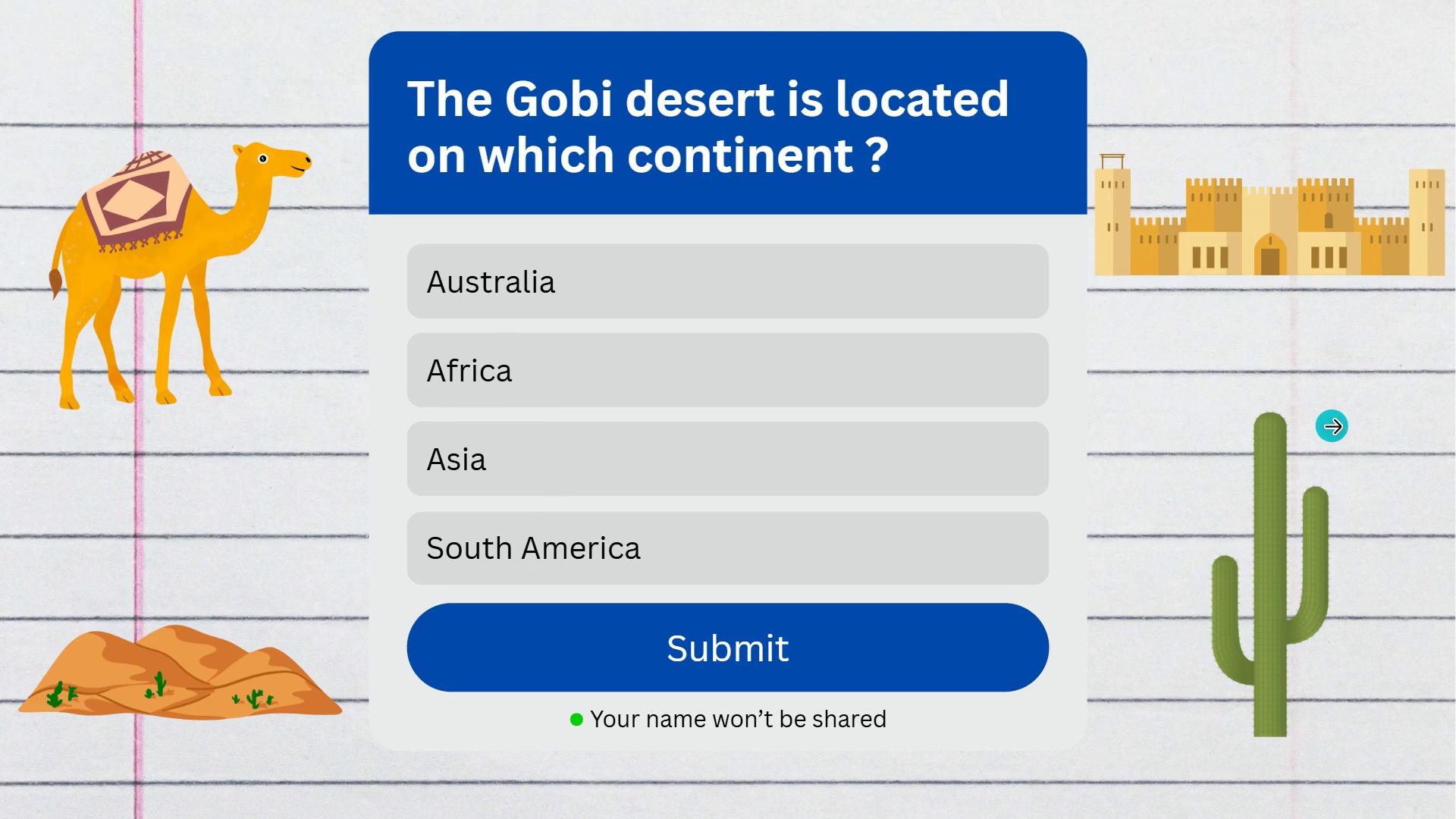 
key(ArrowRight)
 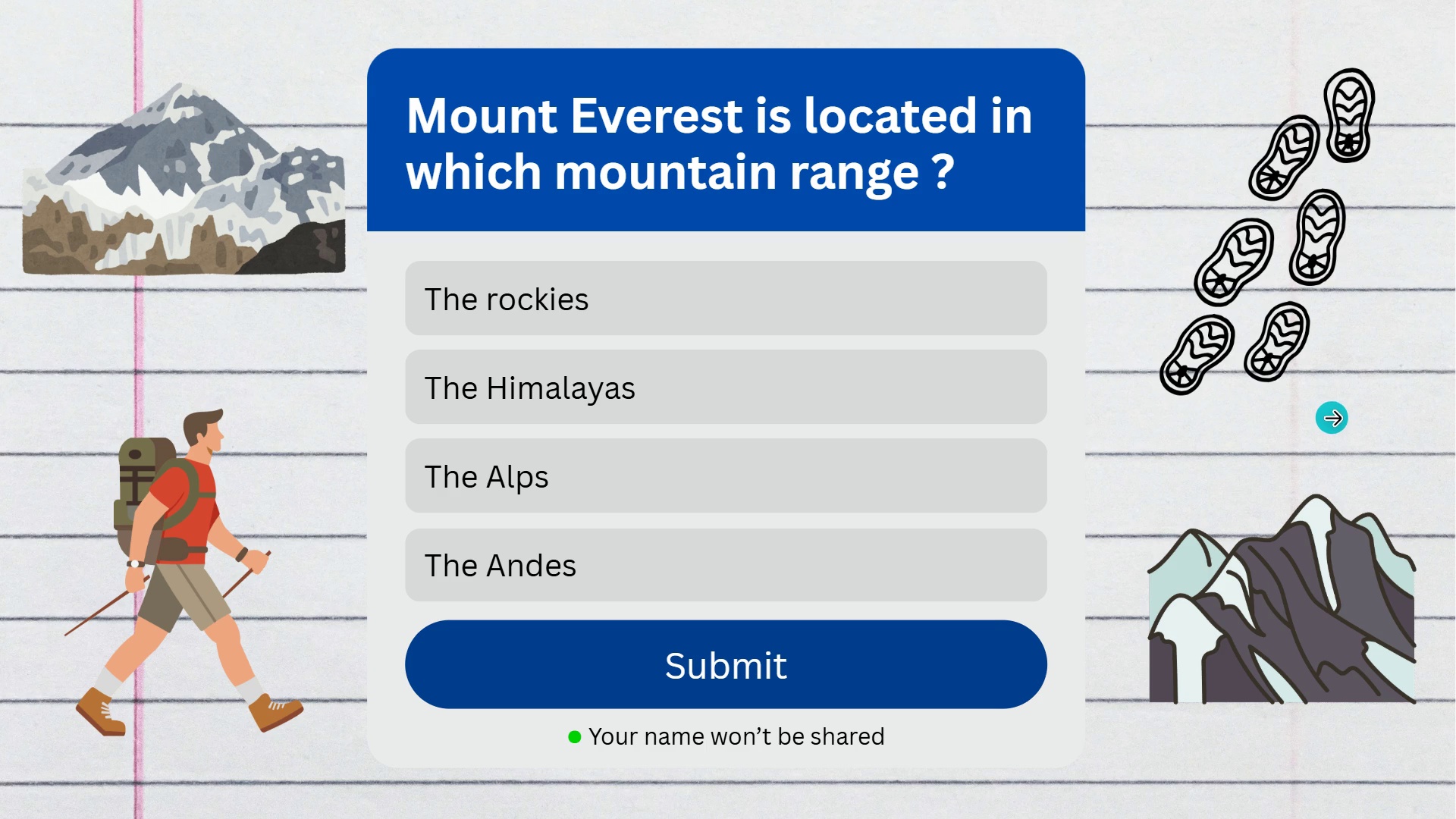 
key(ArrowLeft)
 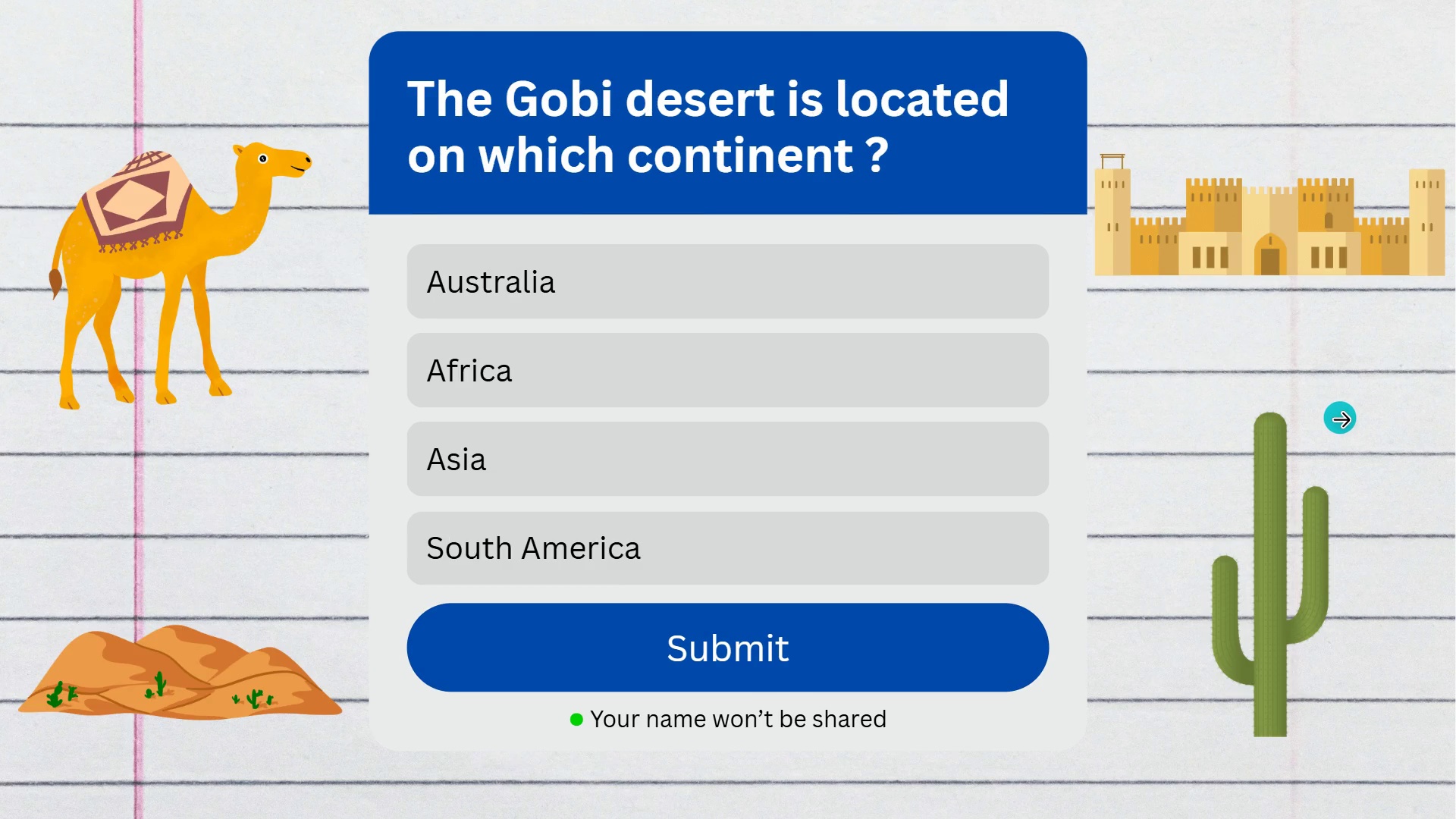 
key(ArrowRight)
 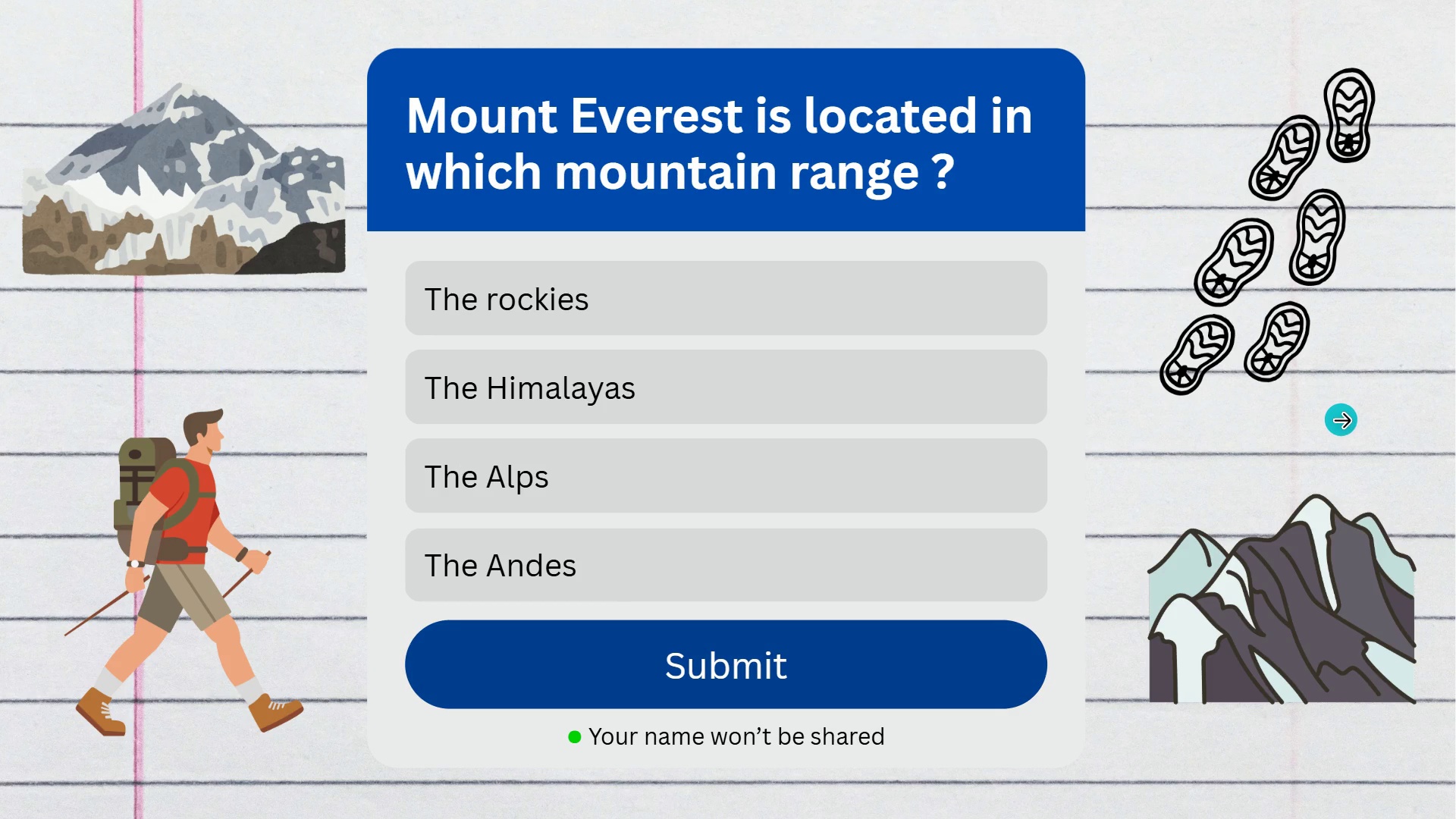 
key(ArrowRight)
 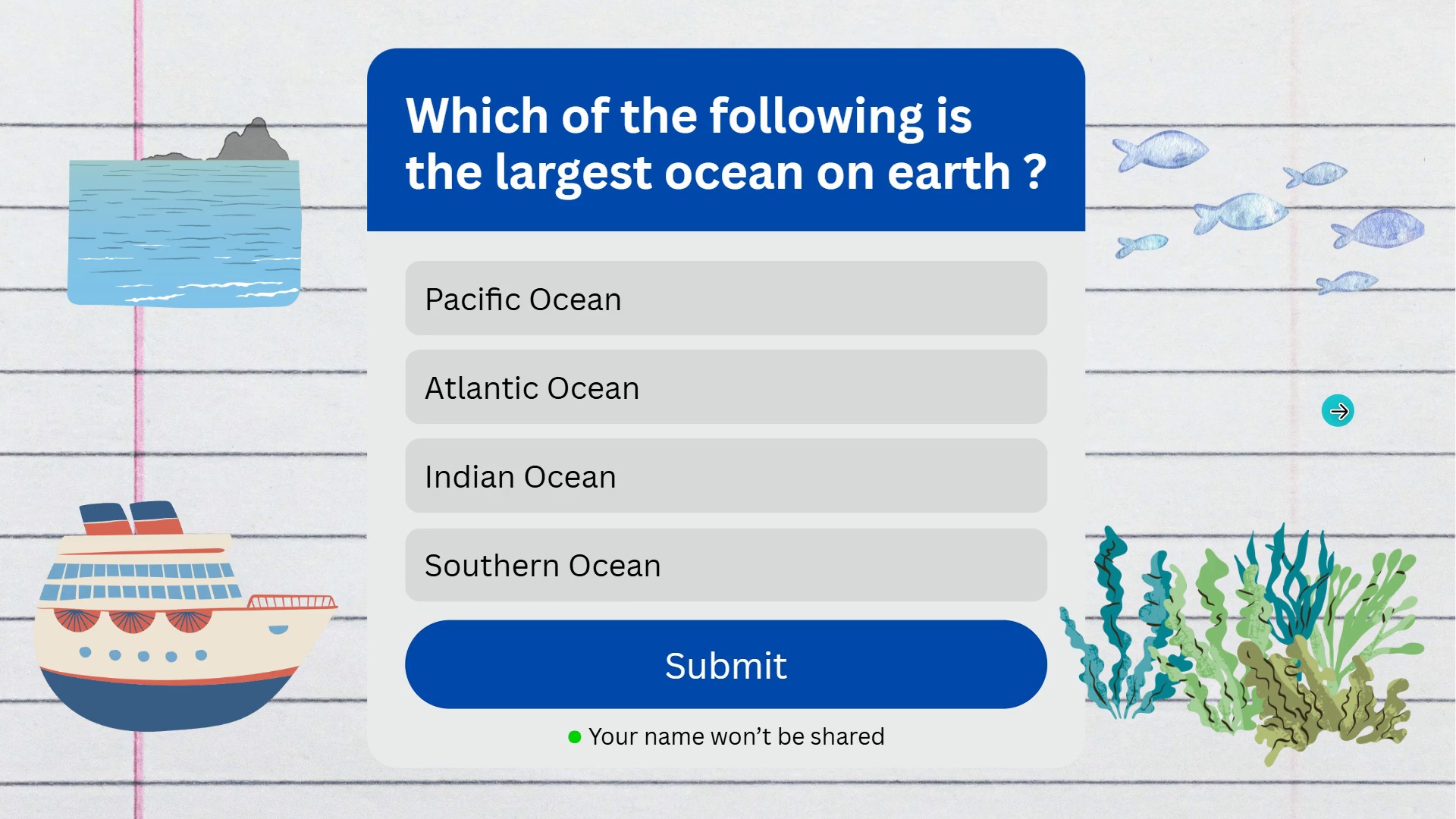 
key(ArrowRight)
 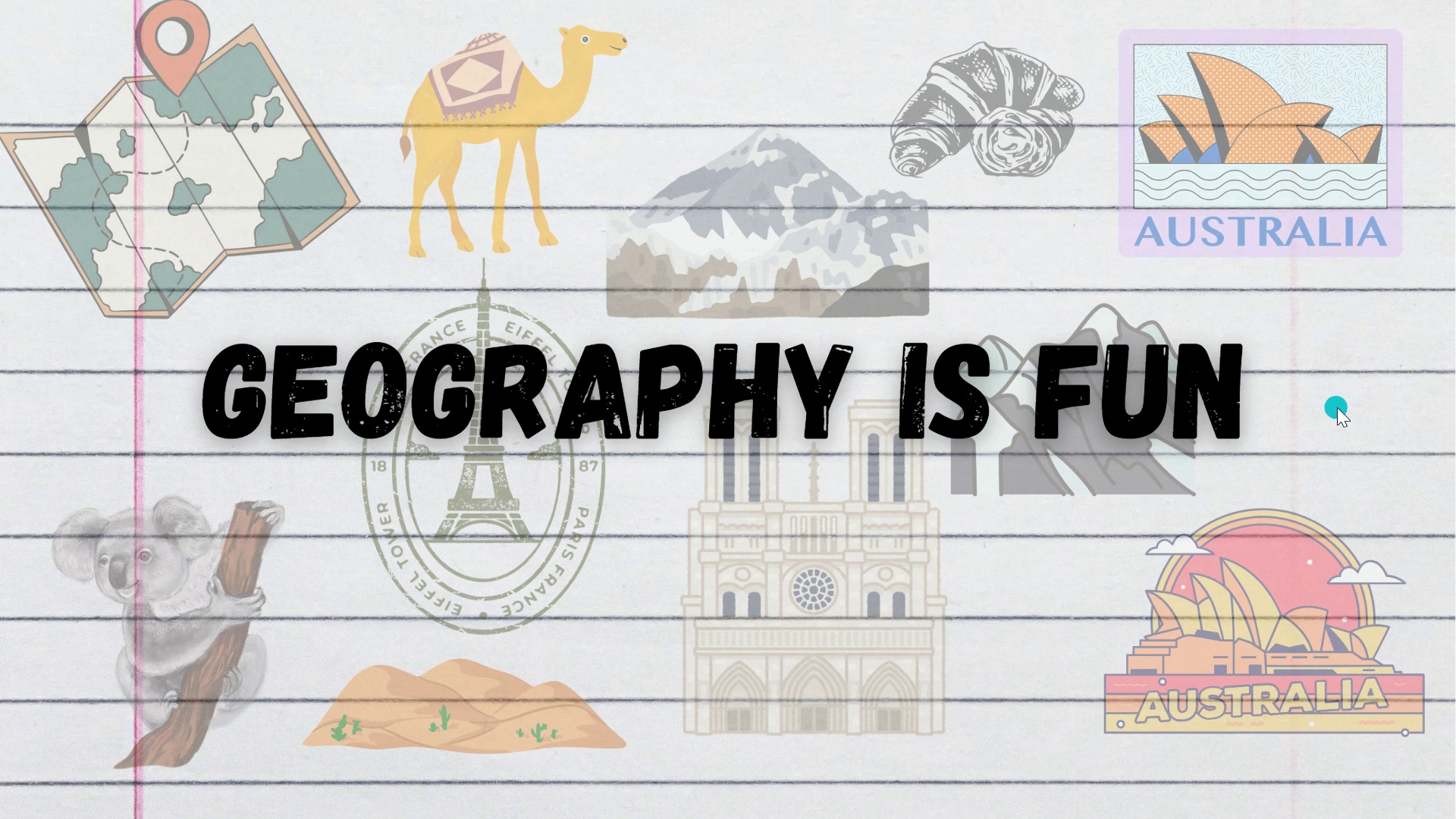 
key(ArrowRight)
 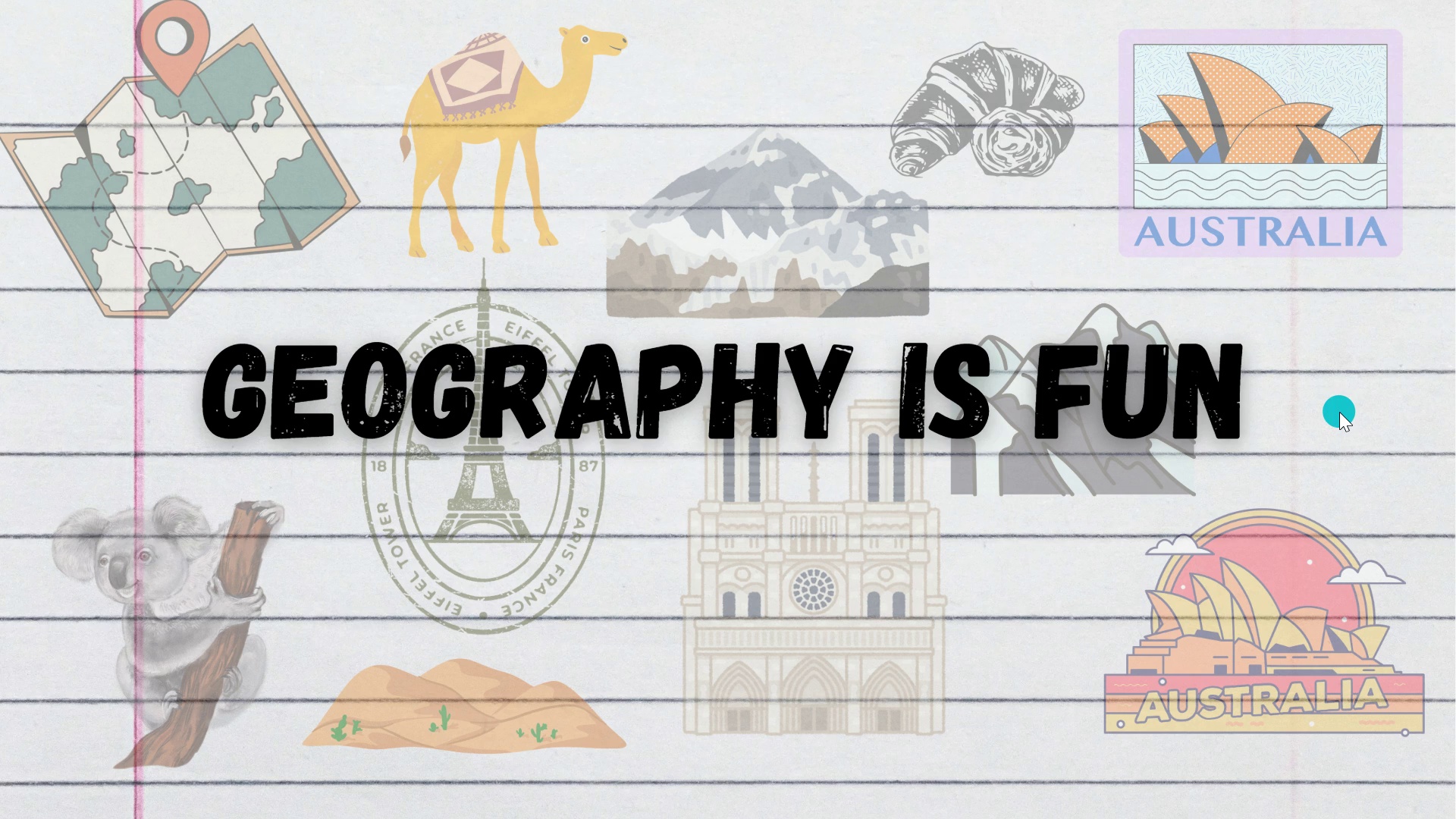 
key(Escape)
 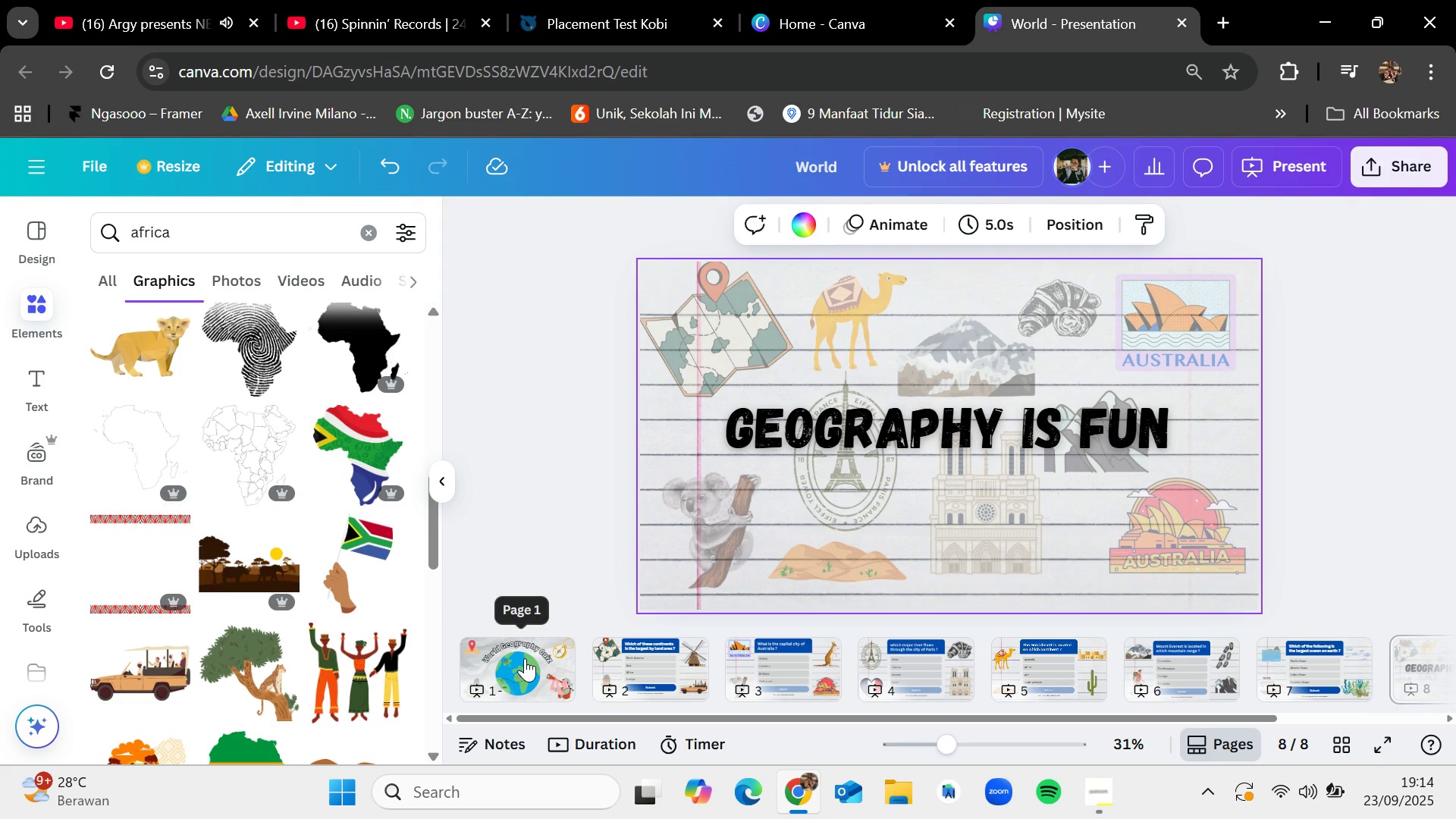 
left_click([525, 657])
 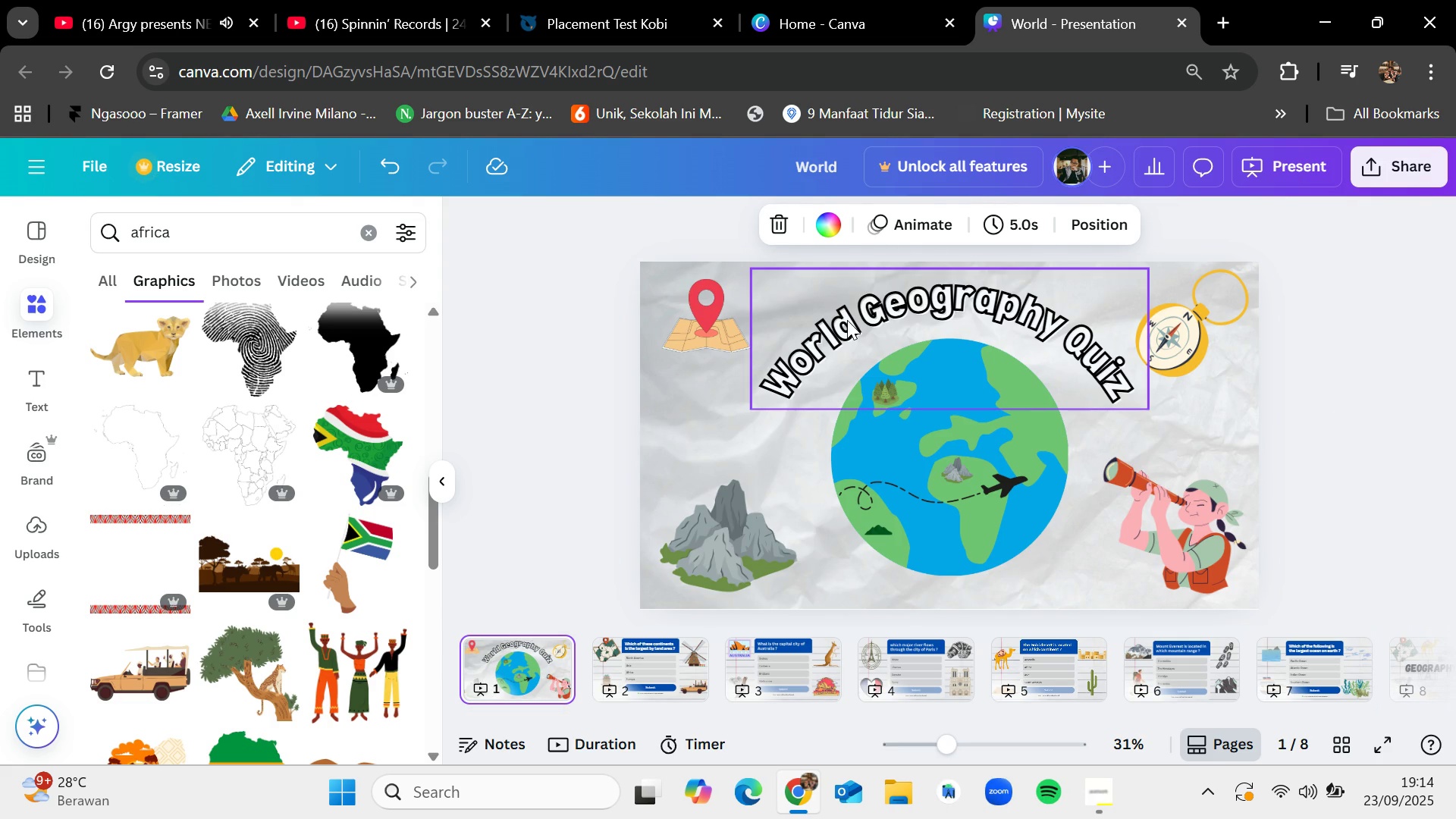 
wait(5.41)
 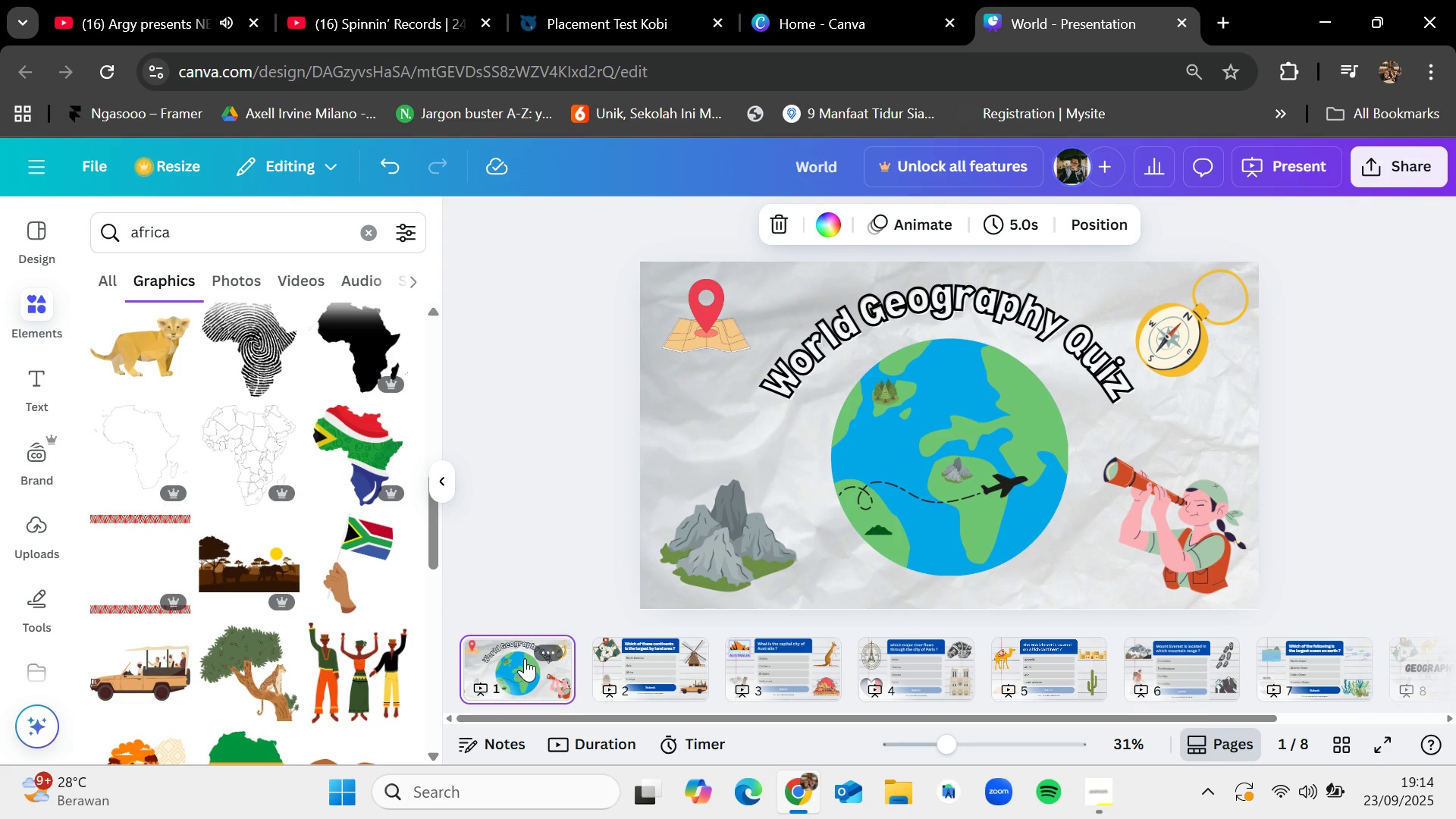 
left_click([1422, 675])
 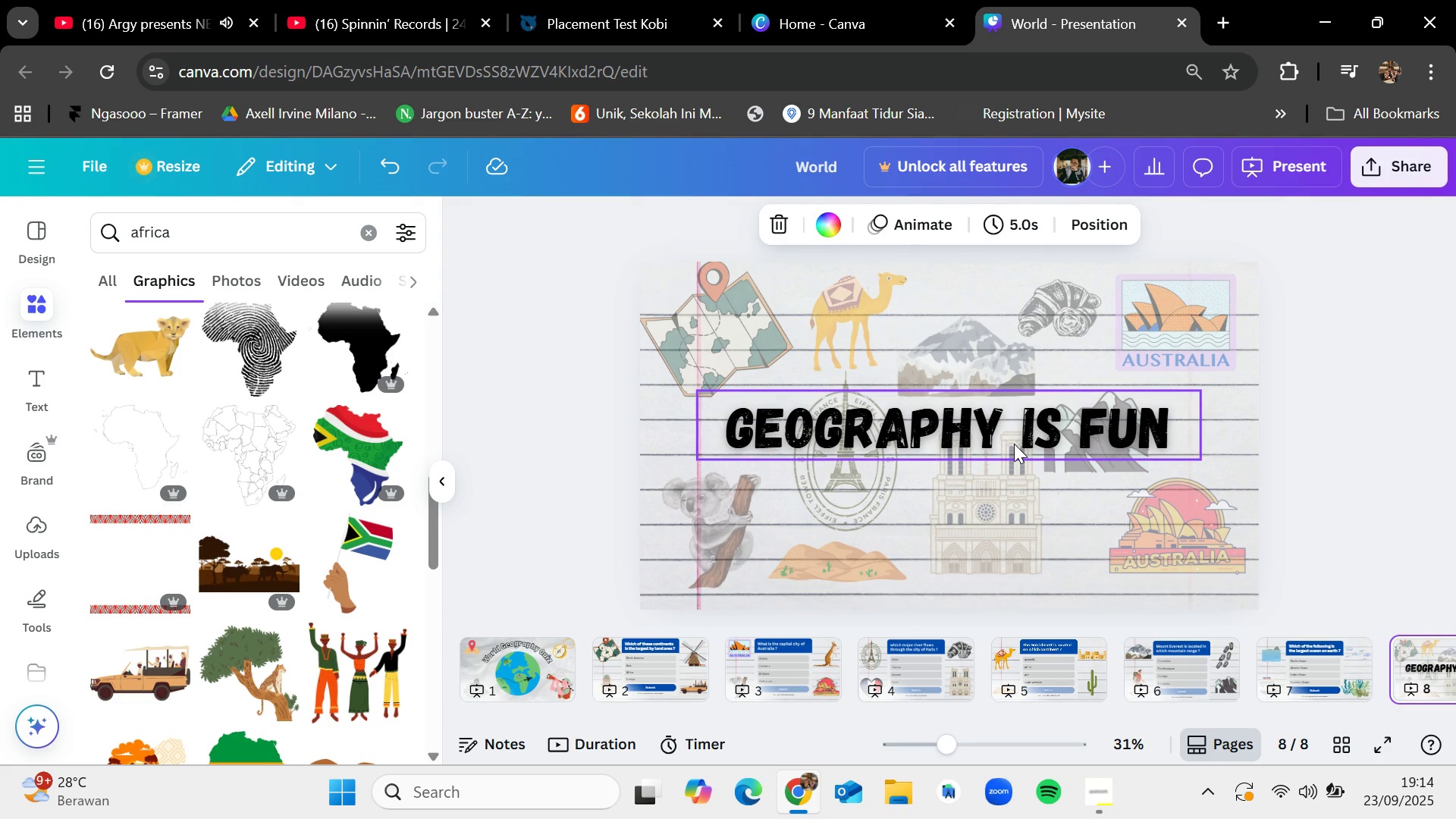 
left_click([1014, 444])
 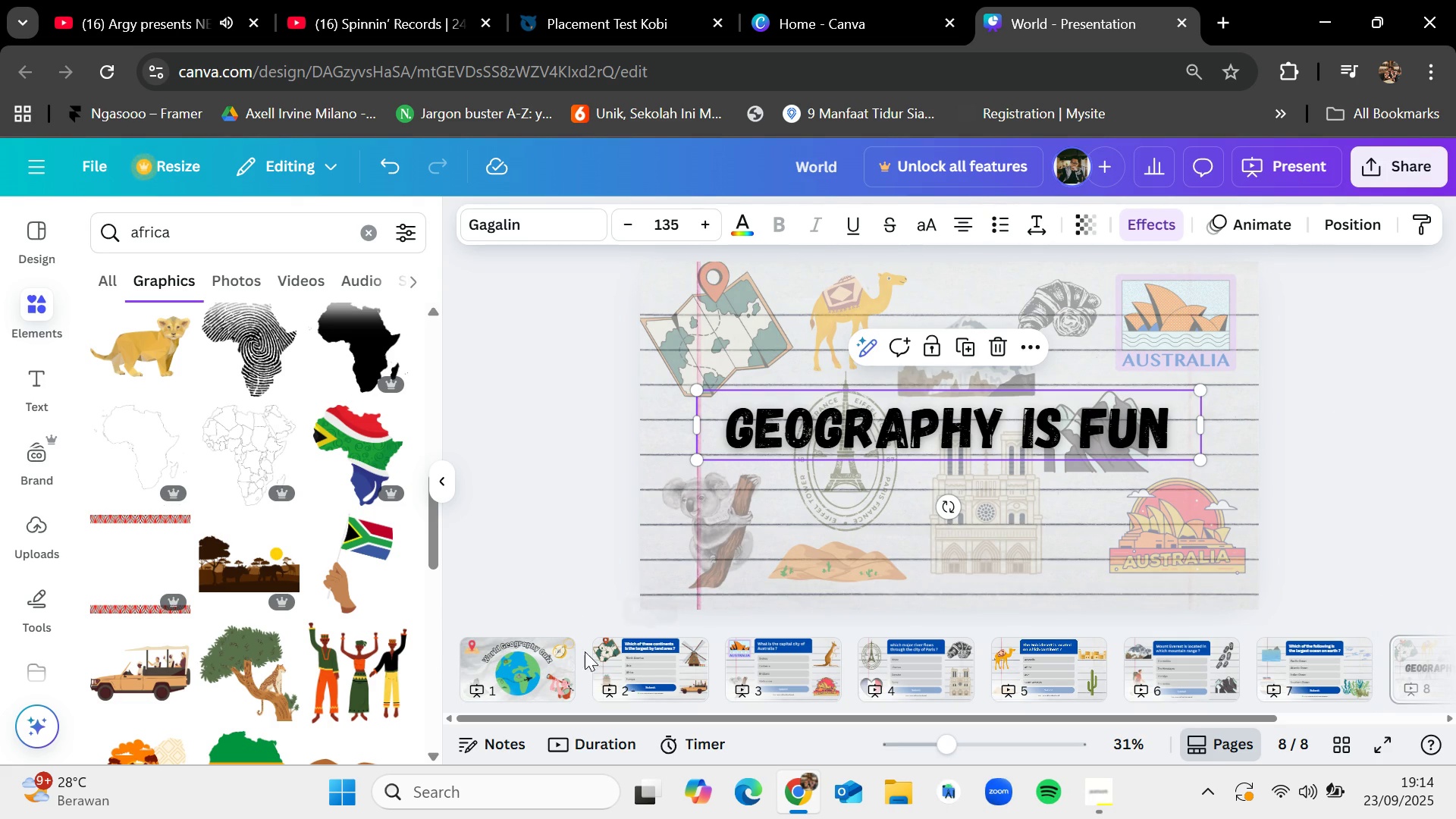 
left_click([542, 654])
 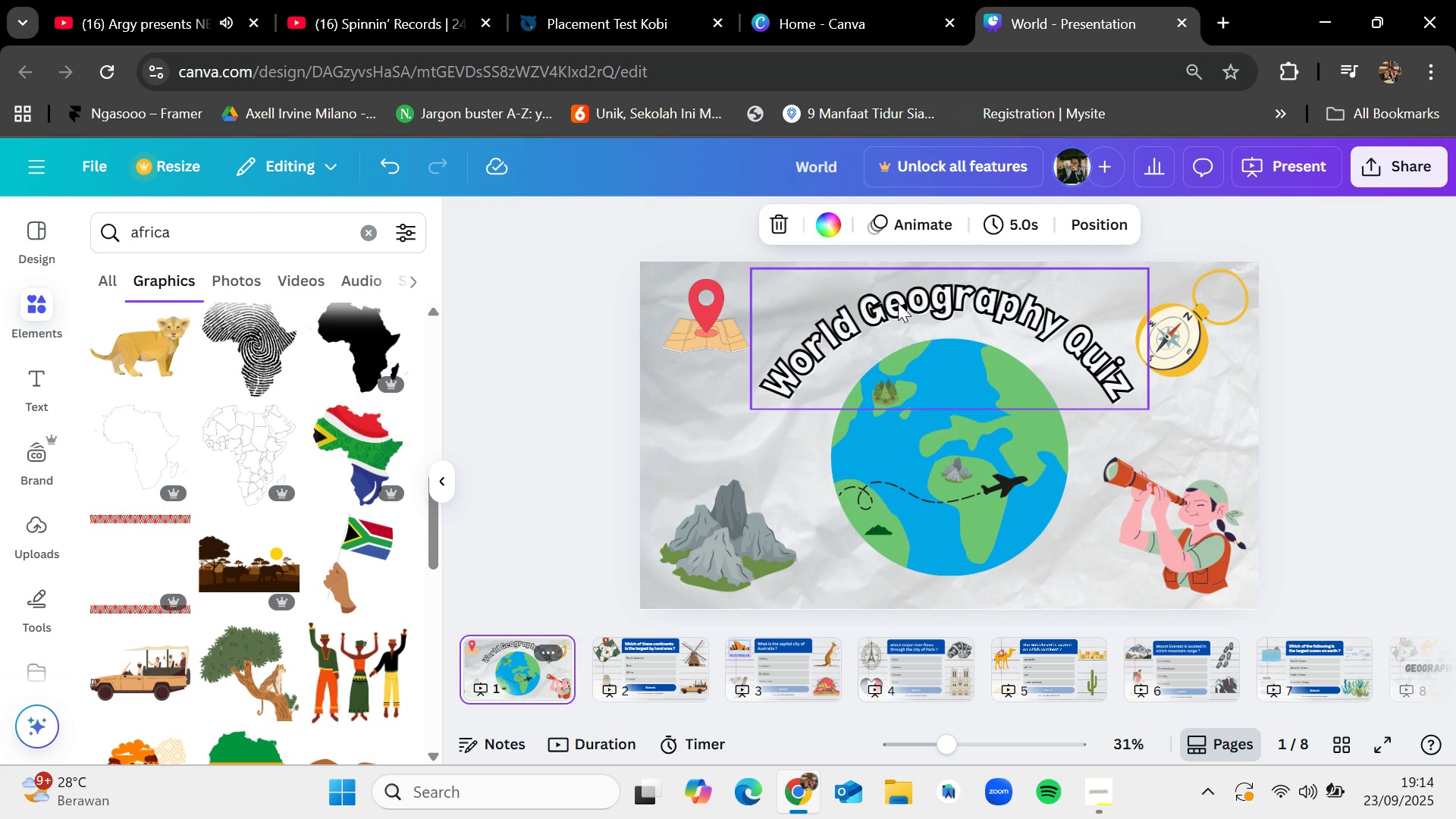 
left_click([898, 303])
 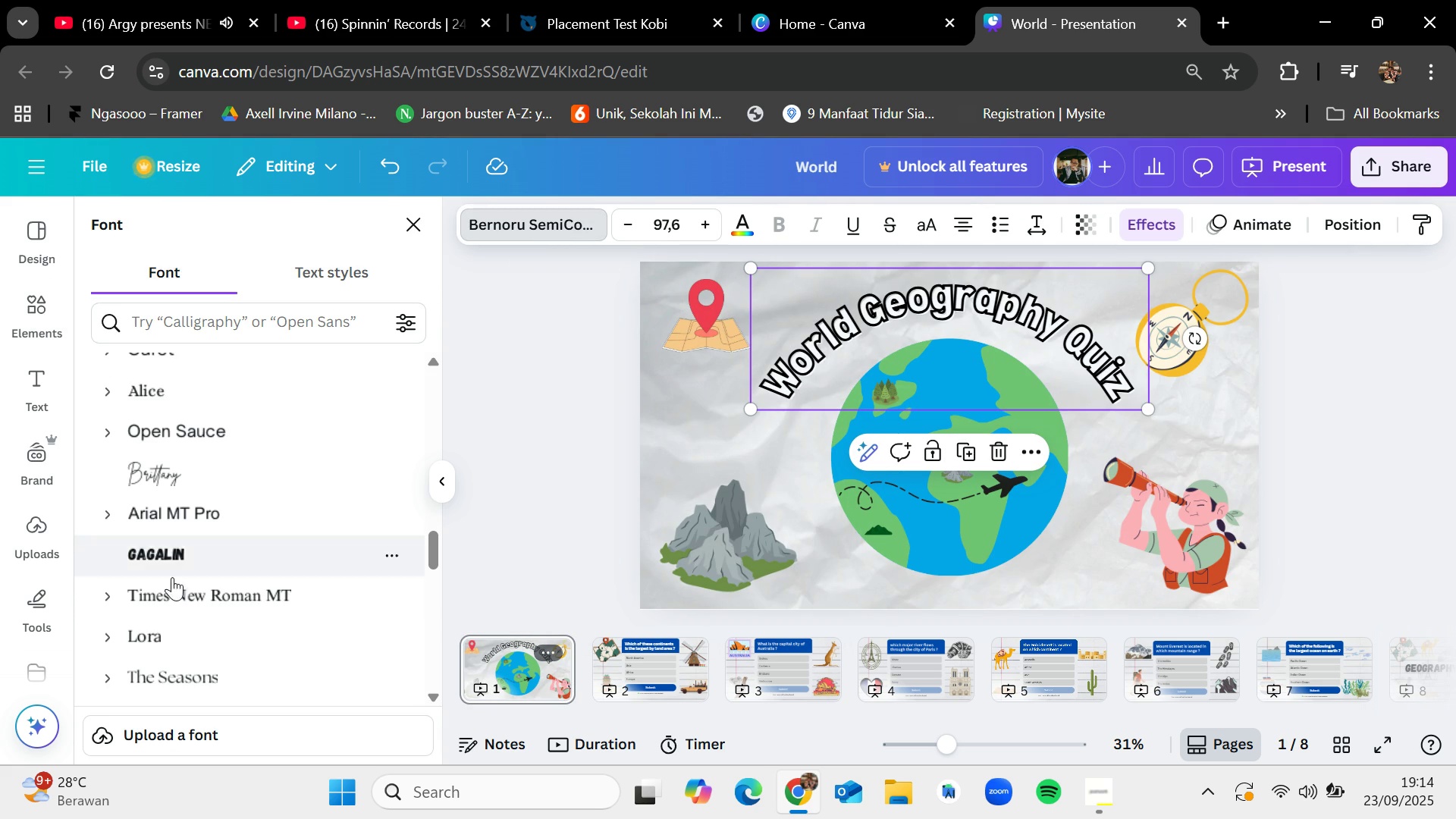 
left_click([172, 557])
 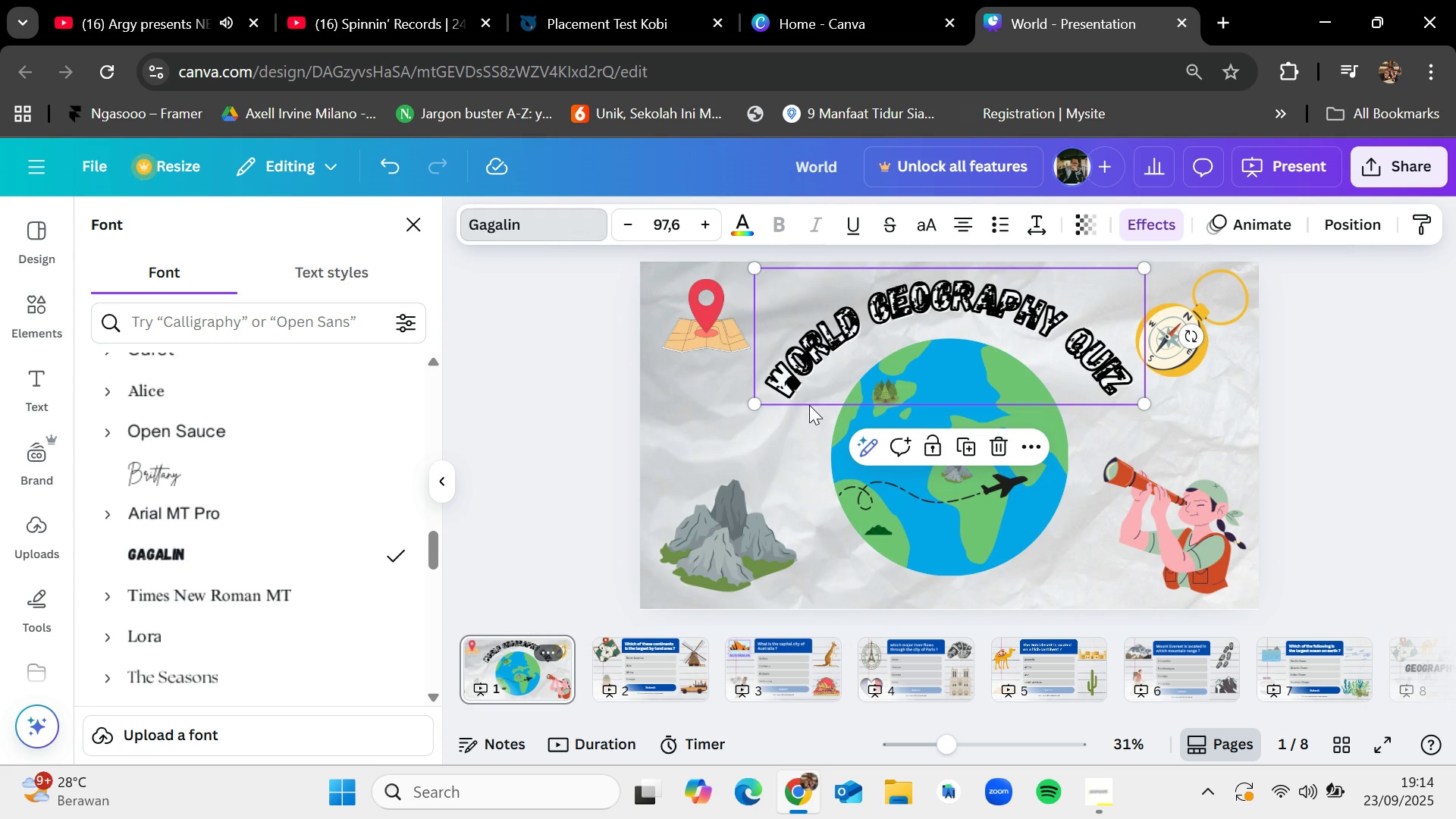 
left_click([1159, 224])
 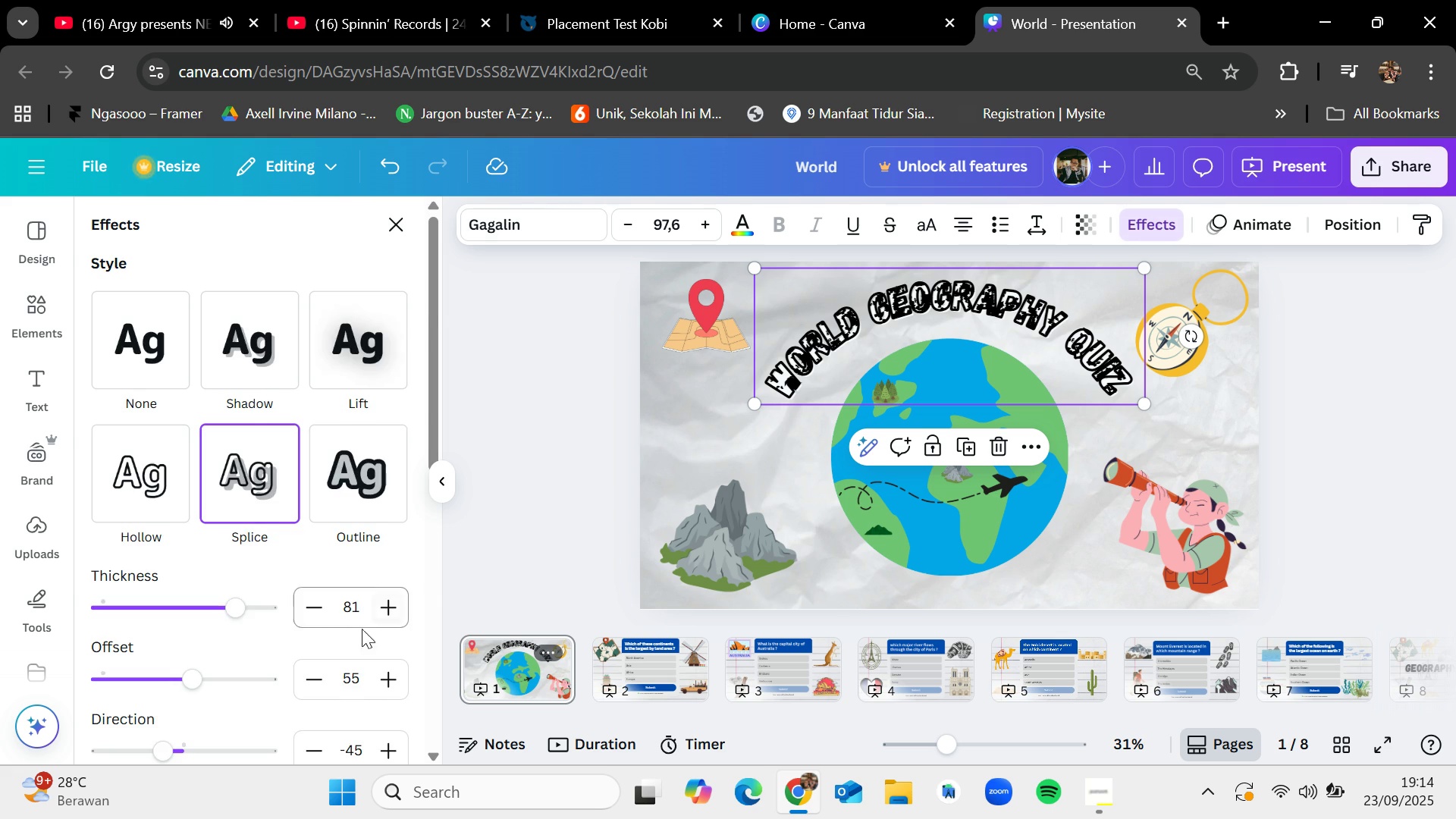 
scroll: coordinate [278, 630], scroll_direction: down, amount: 4.0
 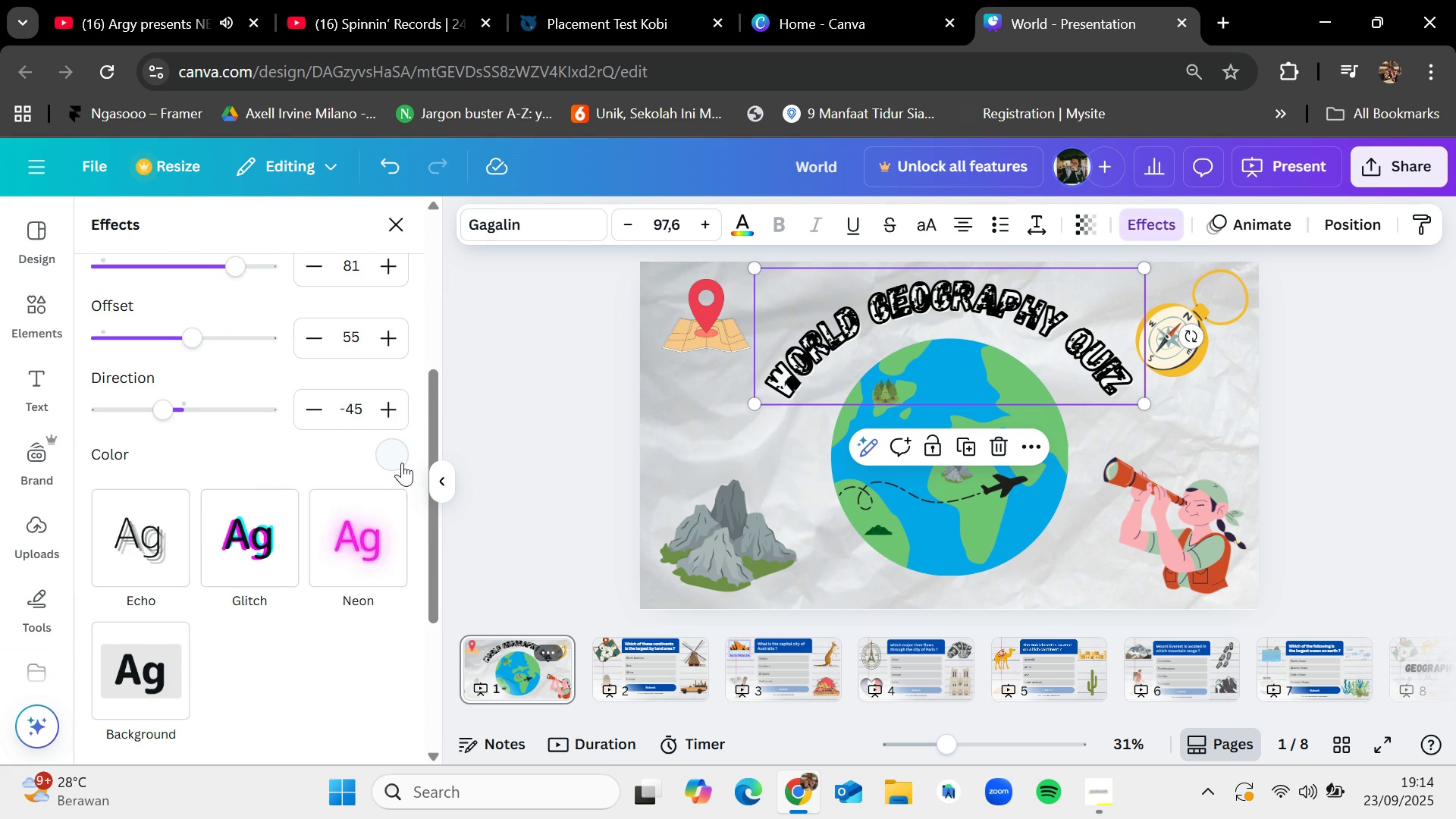 
left_click([398, 457])
 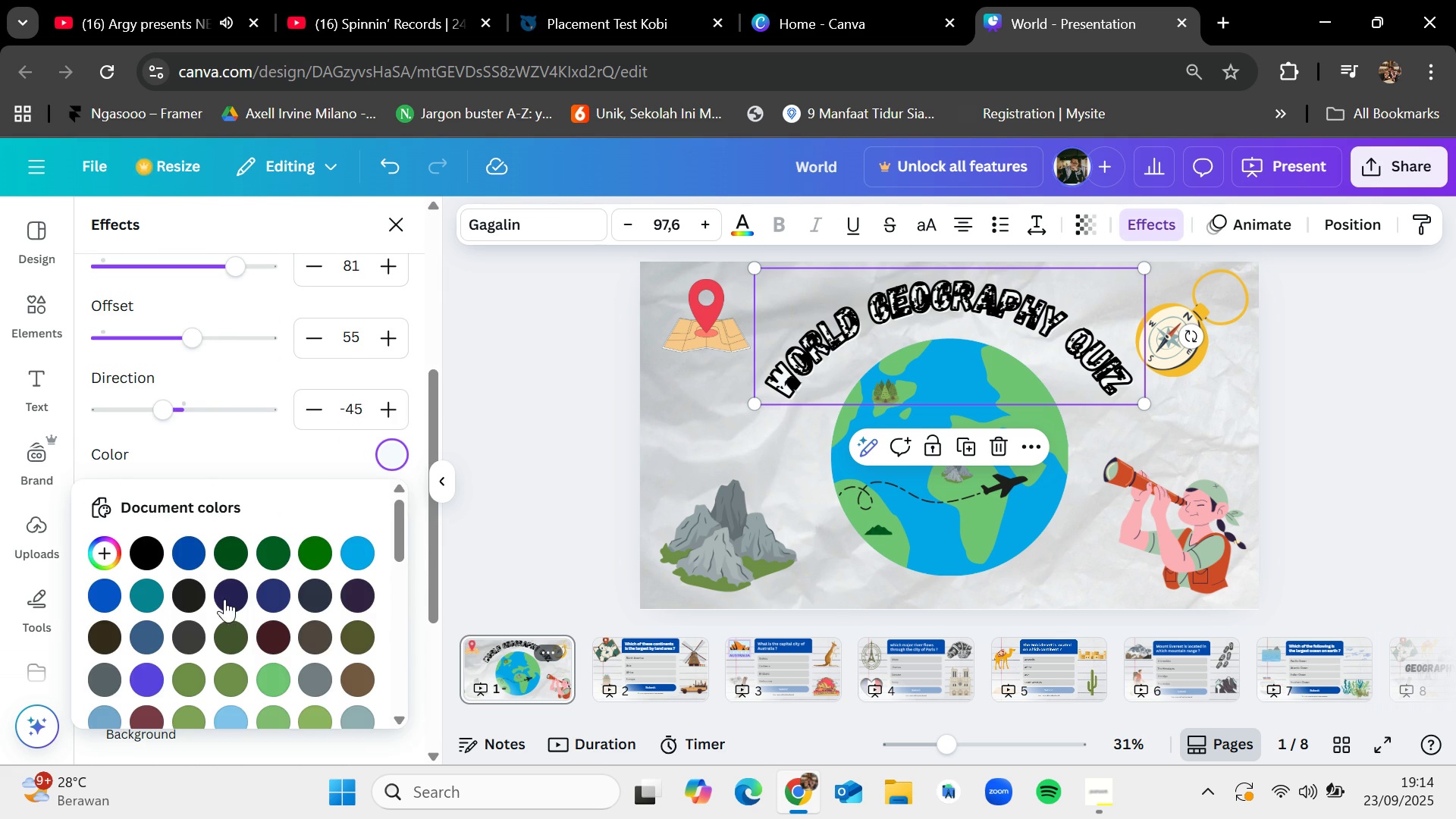 
scroll: coordinate [224, 605], scroll_direction: down, amount: 1.0
 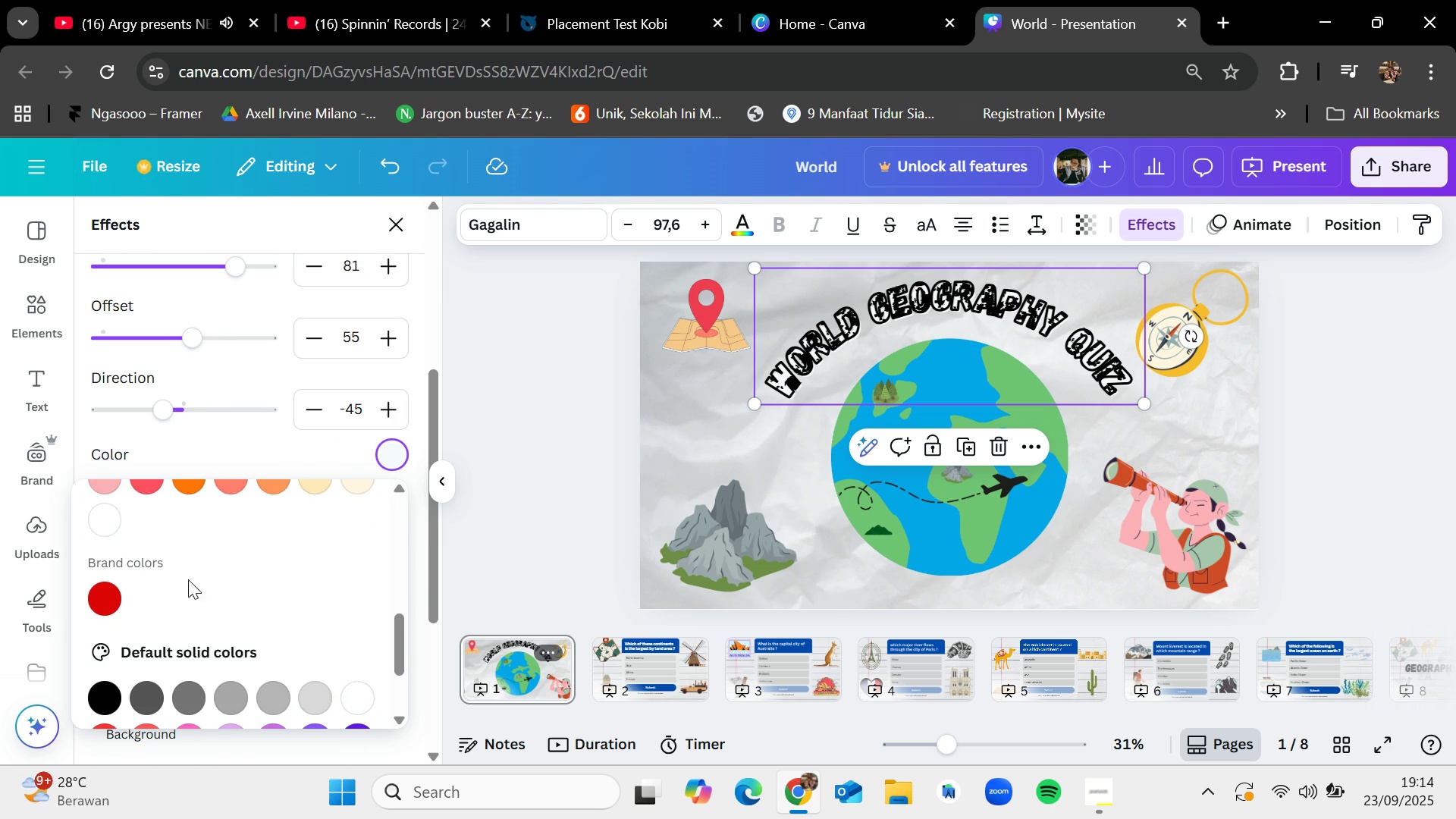 
left_click([115, 522])
 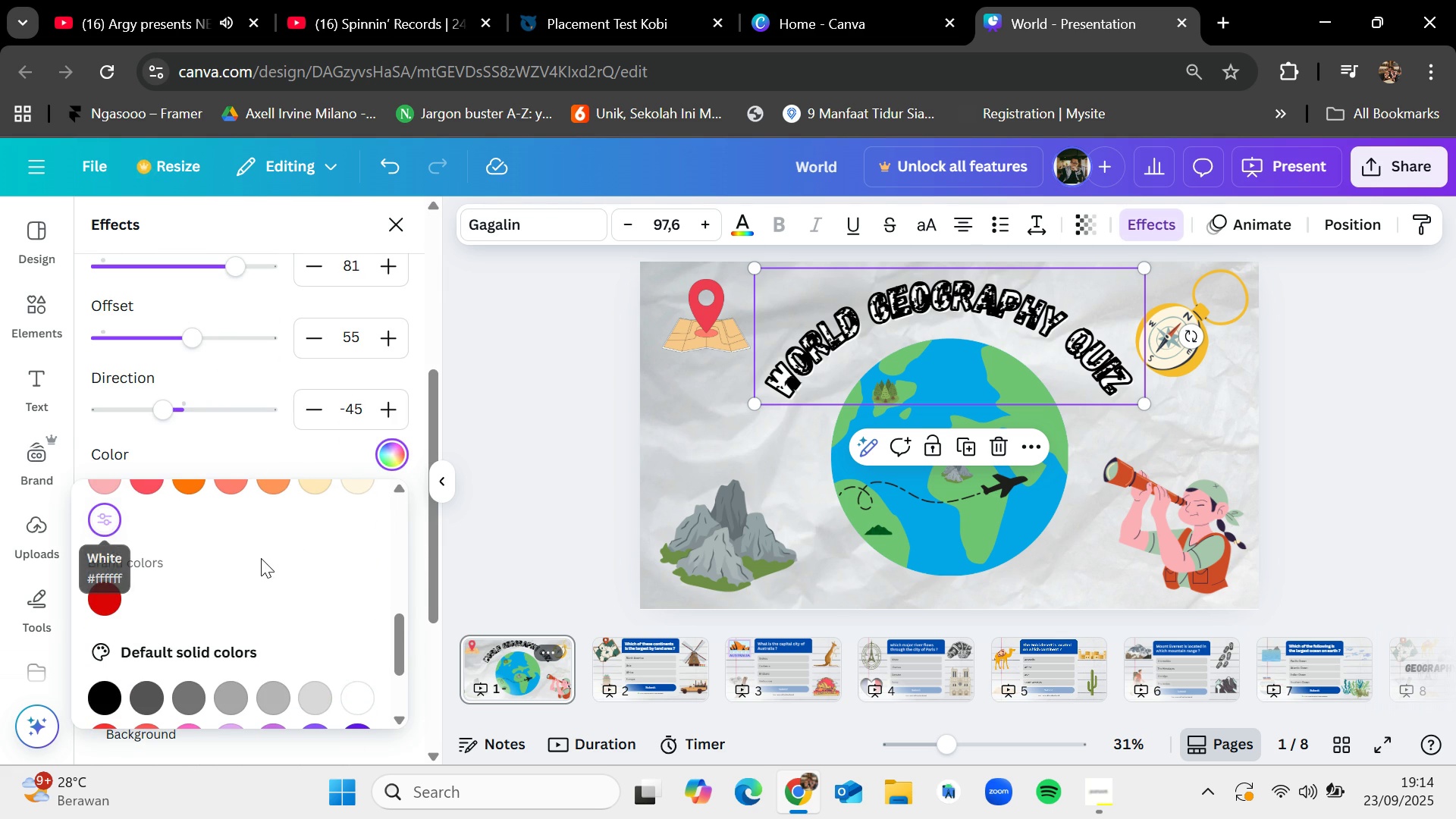 
scroll: coordinate [276, 584], scroll_direction: up, amount: 4.0
 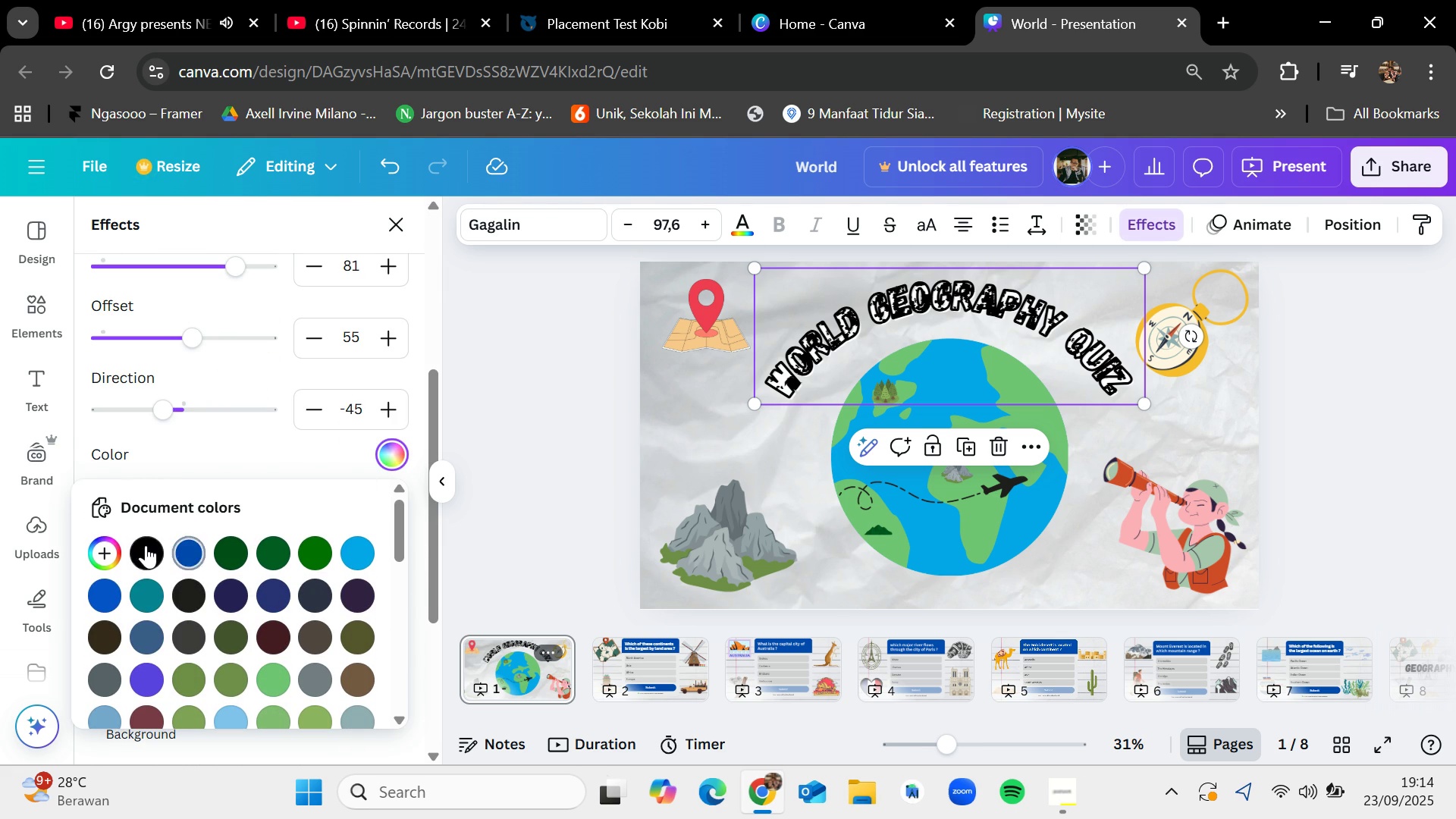 
left_click([146, 545])
 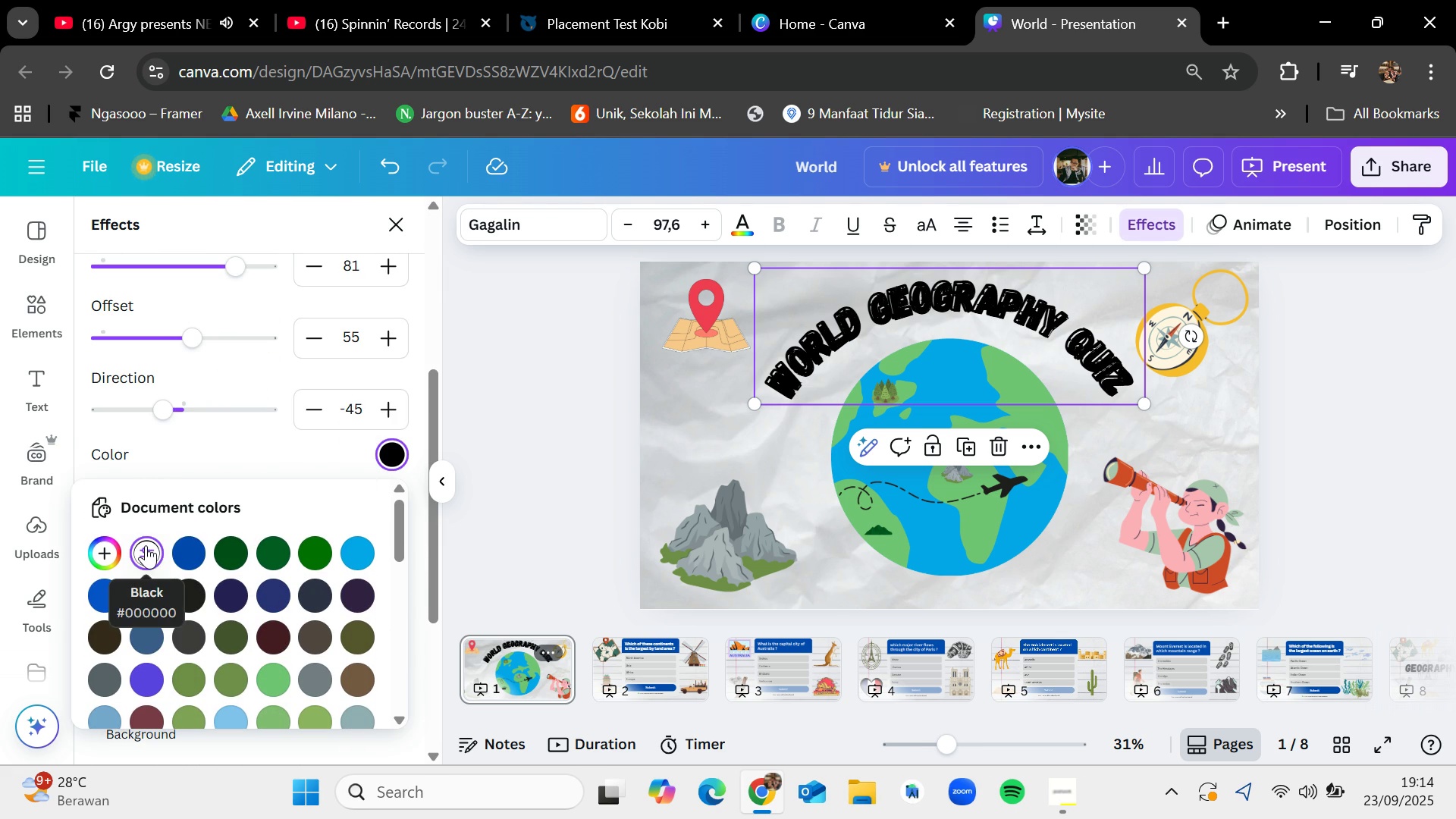 
scroll: coordinate [157, 578], scroll_direction: down, amount: 3.0
 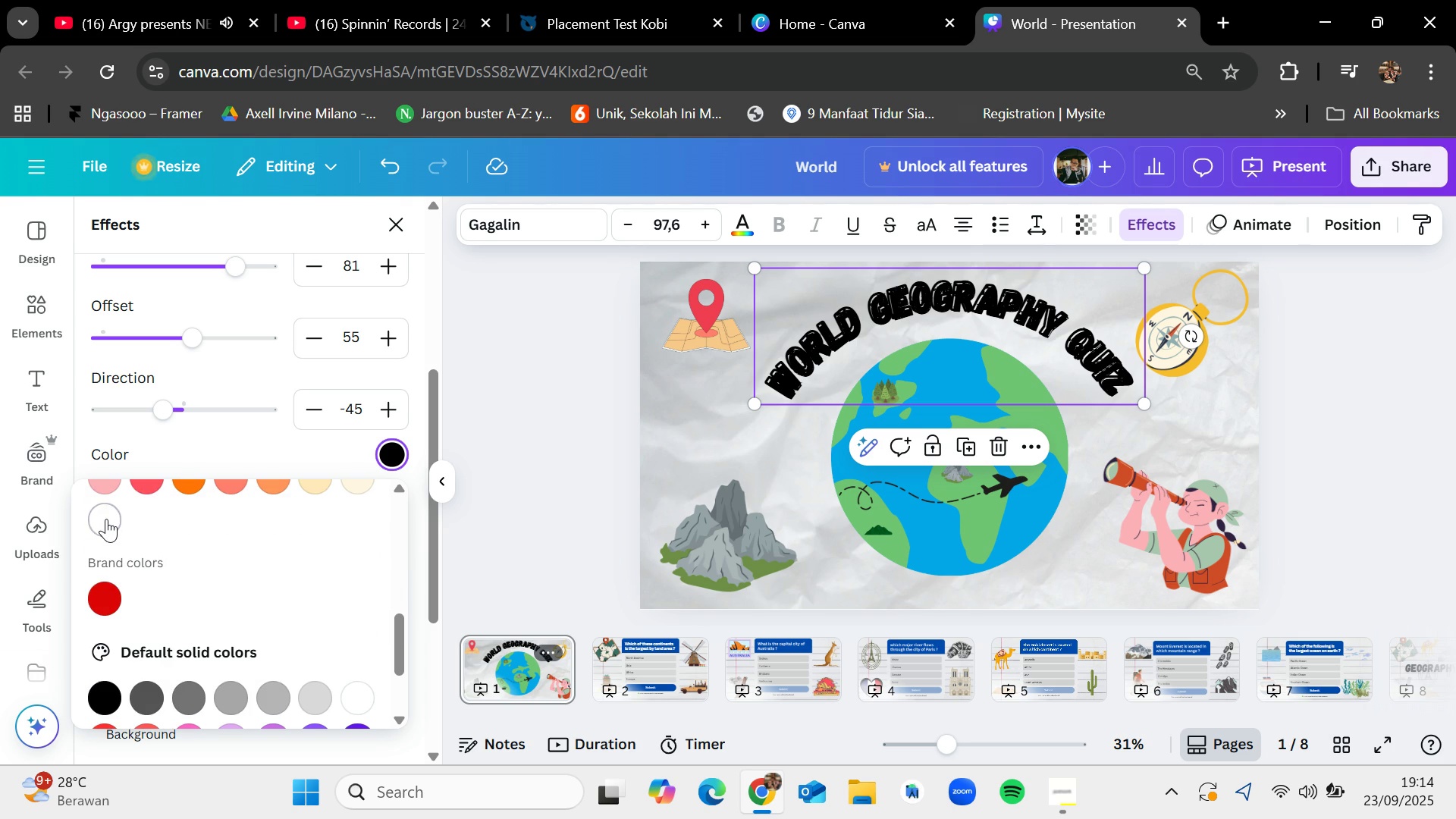 
left_click([106, 517])
 